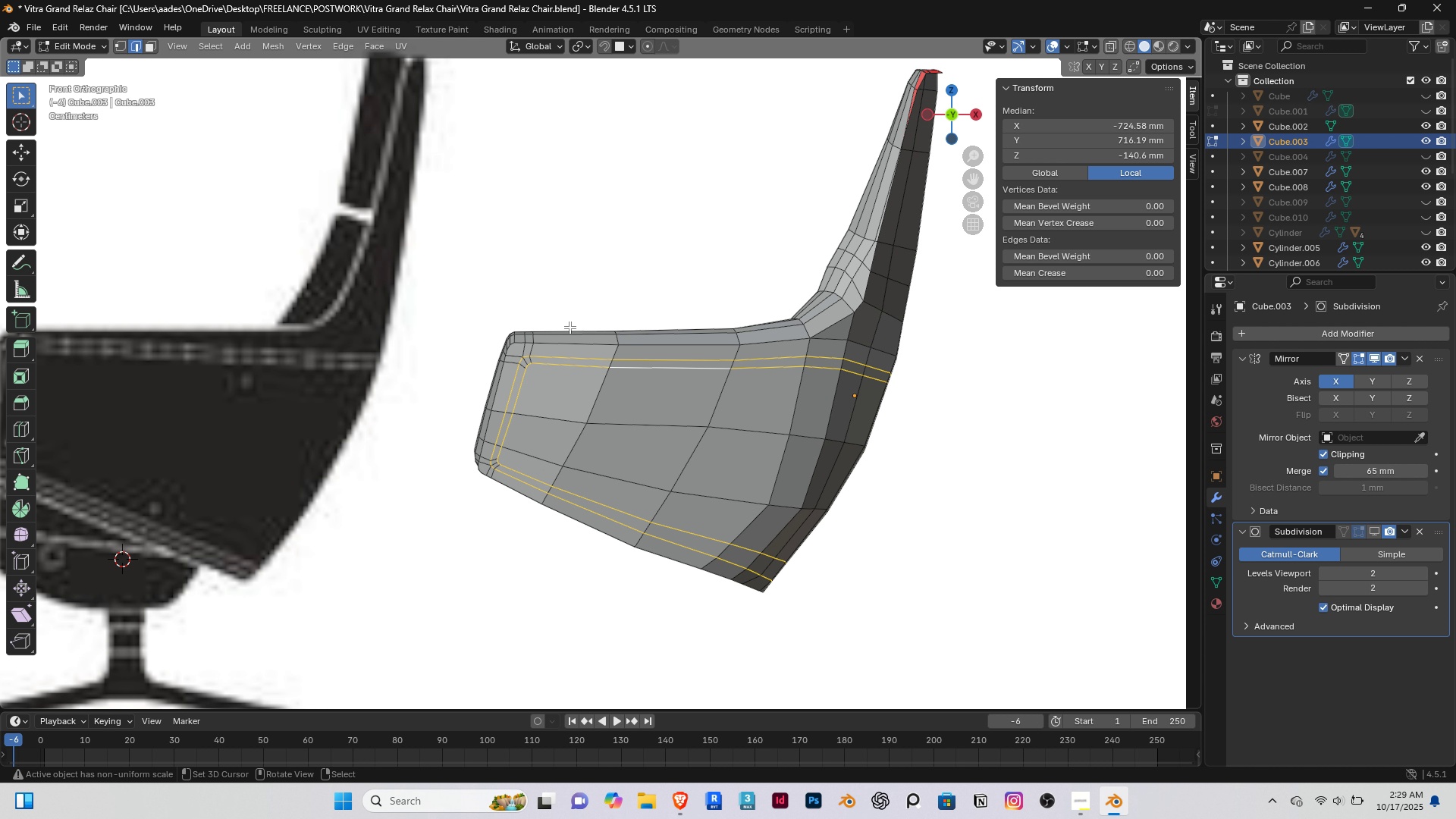 
scroll: coordinate [482, 338], scroll_direction: up, amount: 9.0
 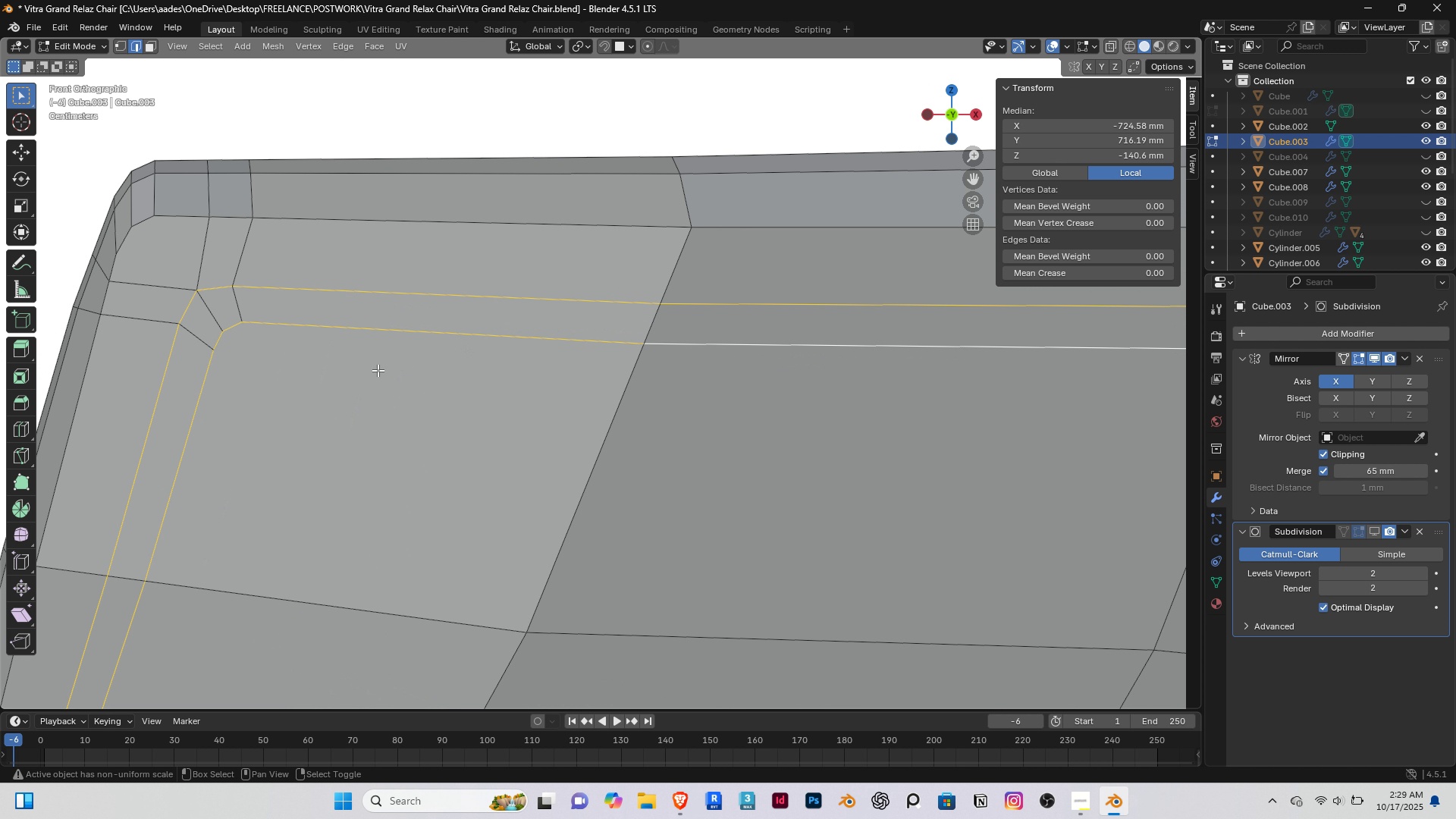 
hold_key(key=ShiftRight, duration=0.44)
 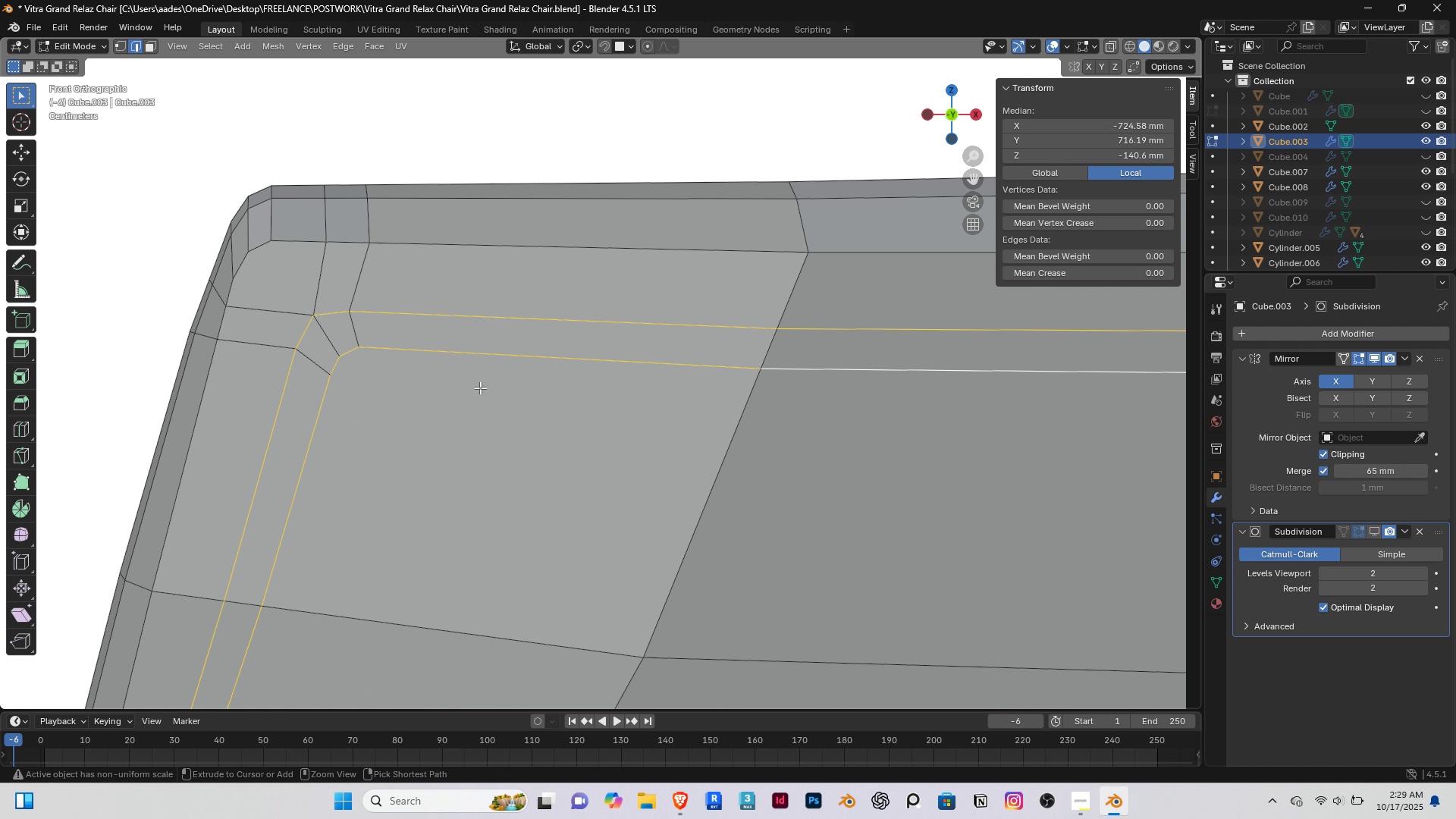 
key(Control+B)
 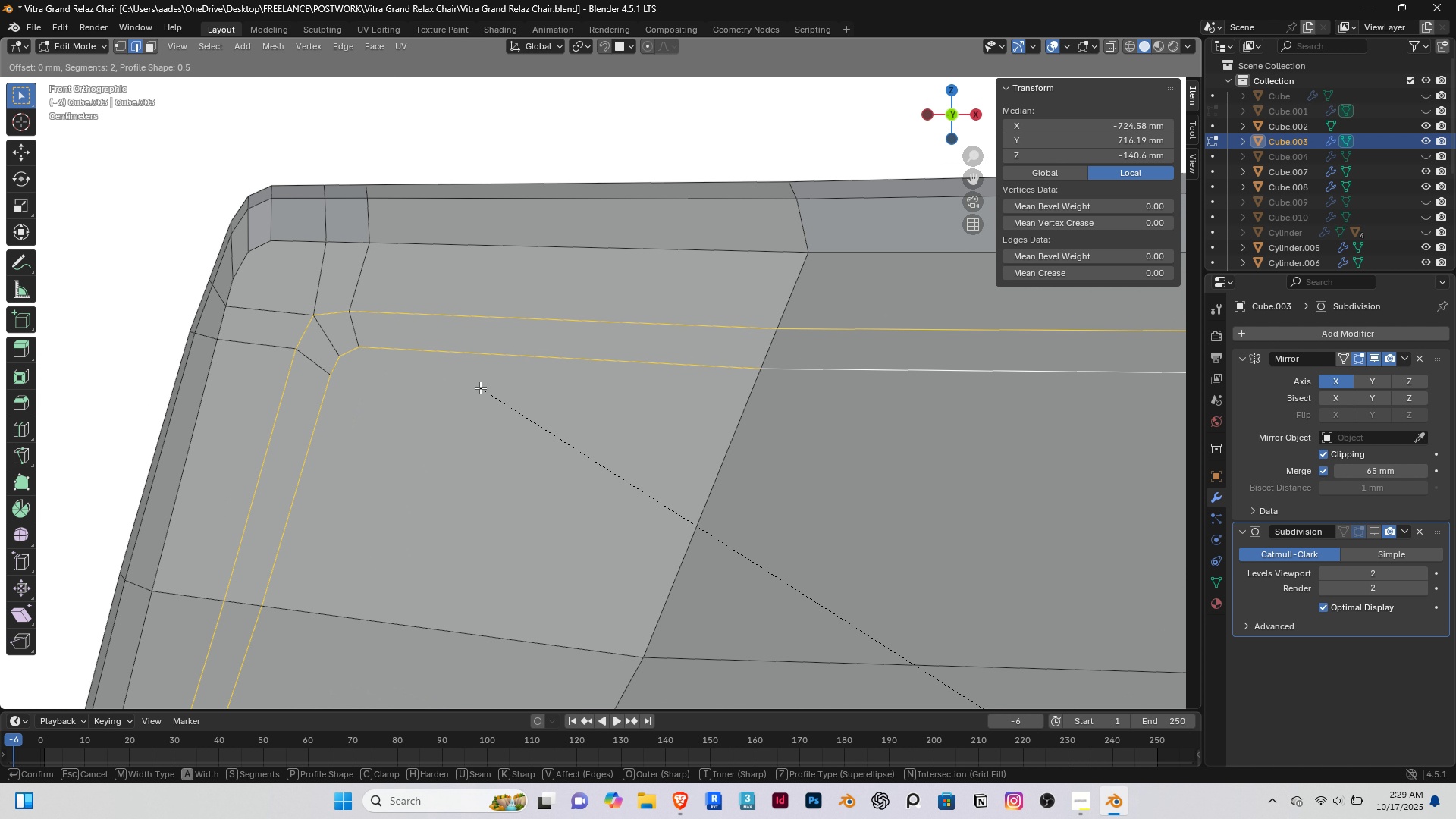 
hold_key(key=ShiftRight, duration=1.52)
 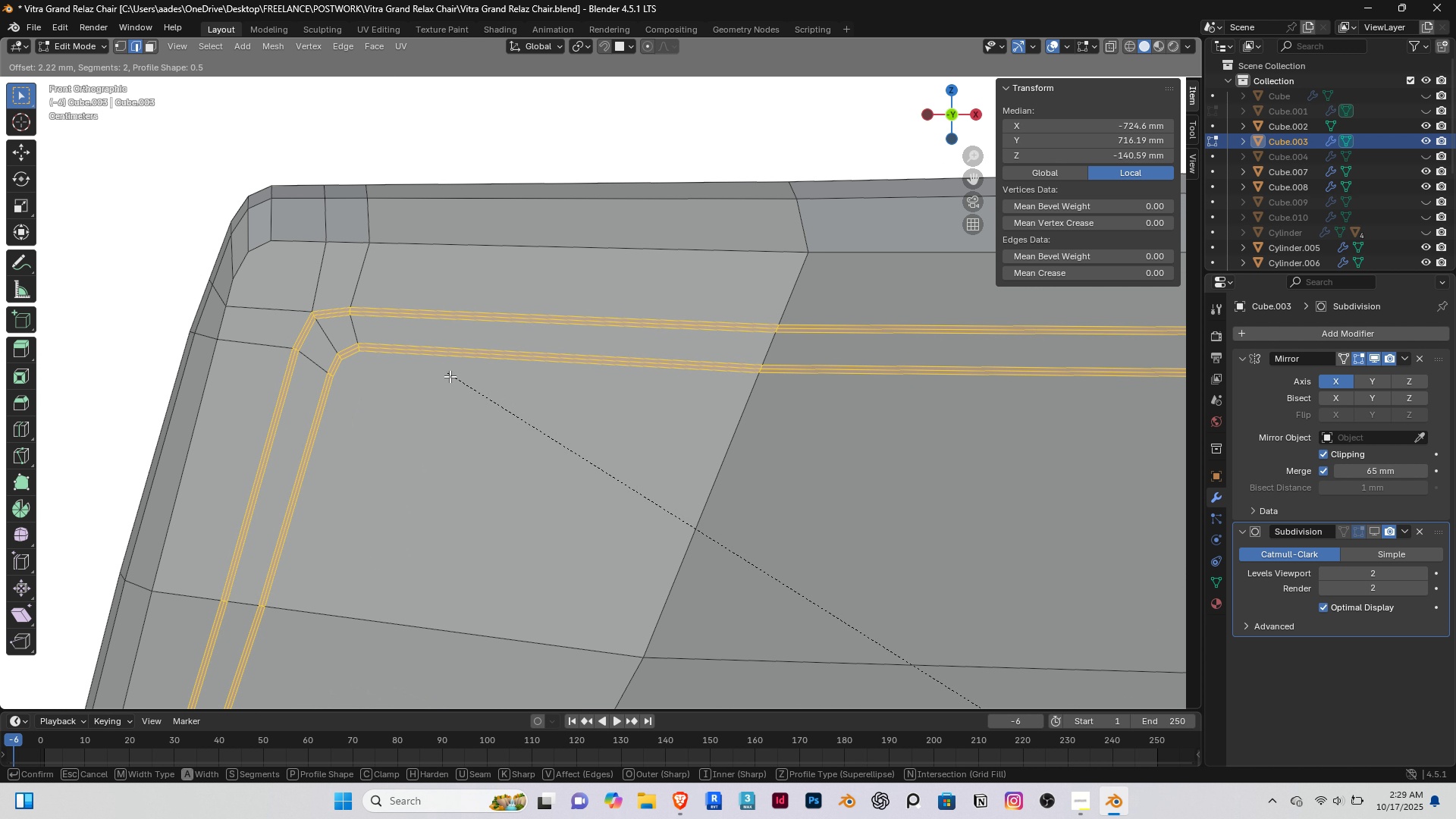 
hold_key(key=ShiftRight, duration=1.52)
 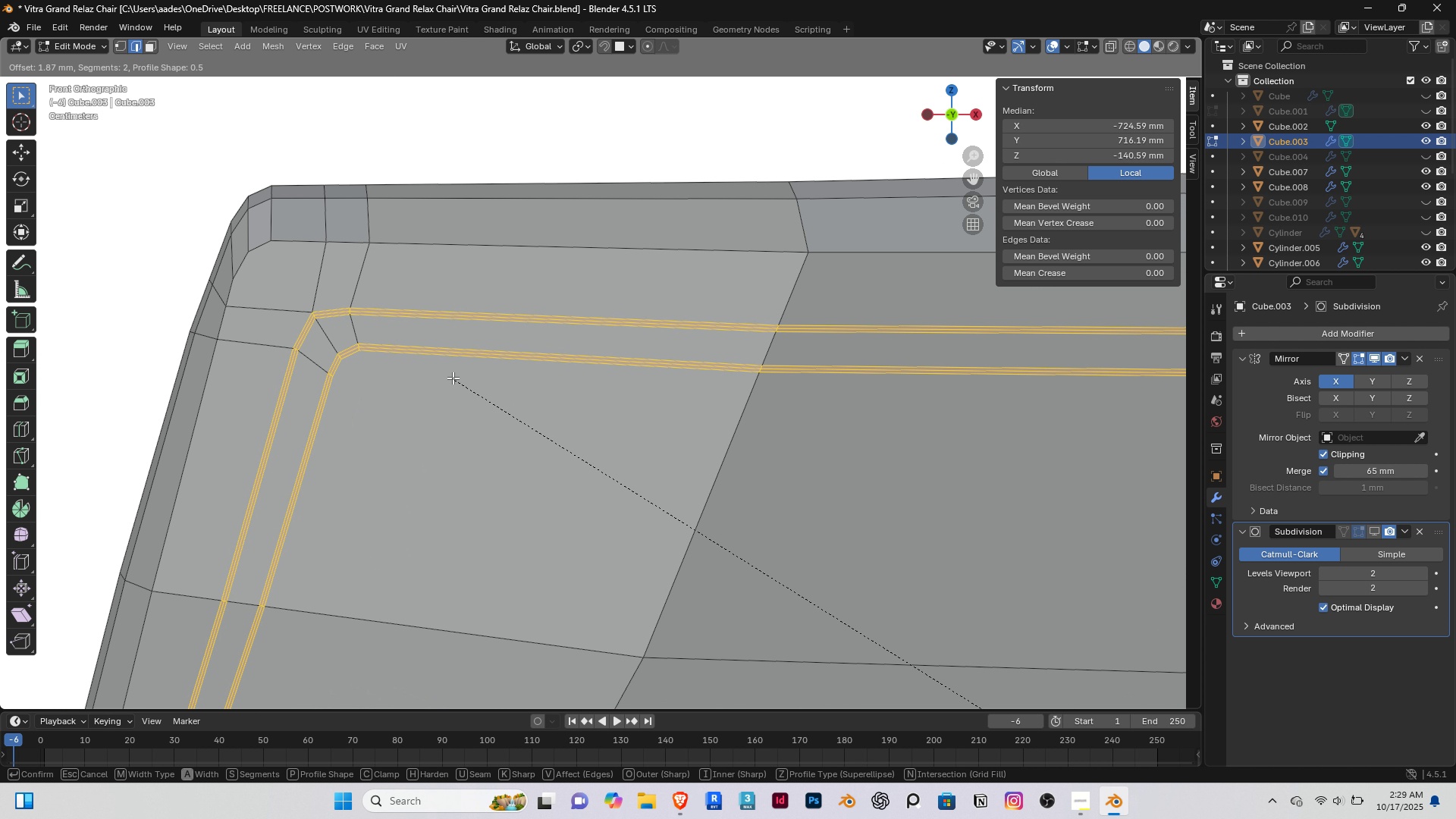 
hold_key(key=ShiftRight, duration=1.52)
 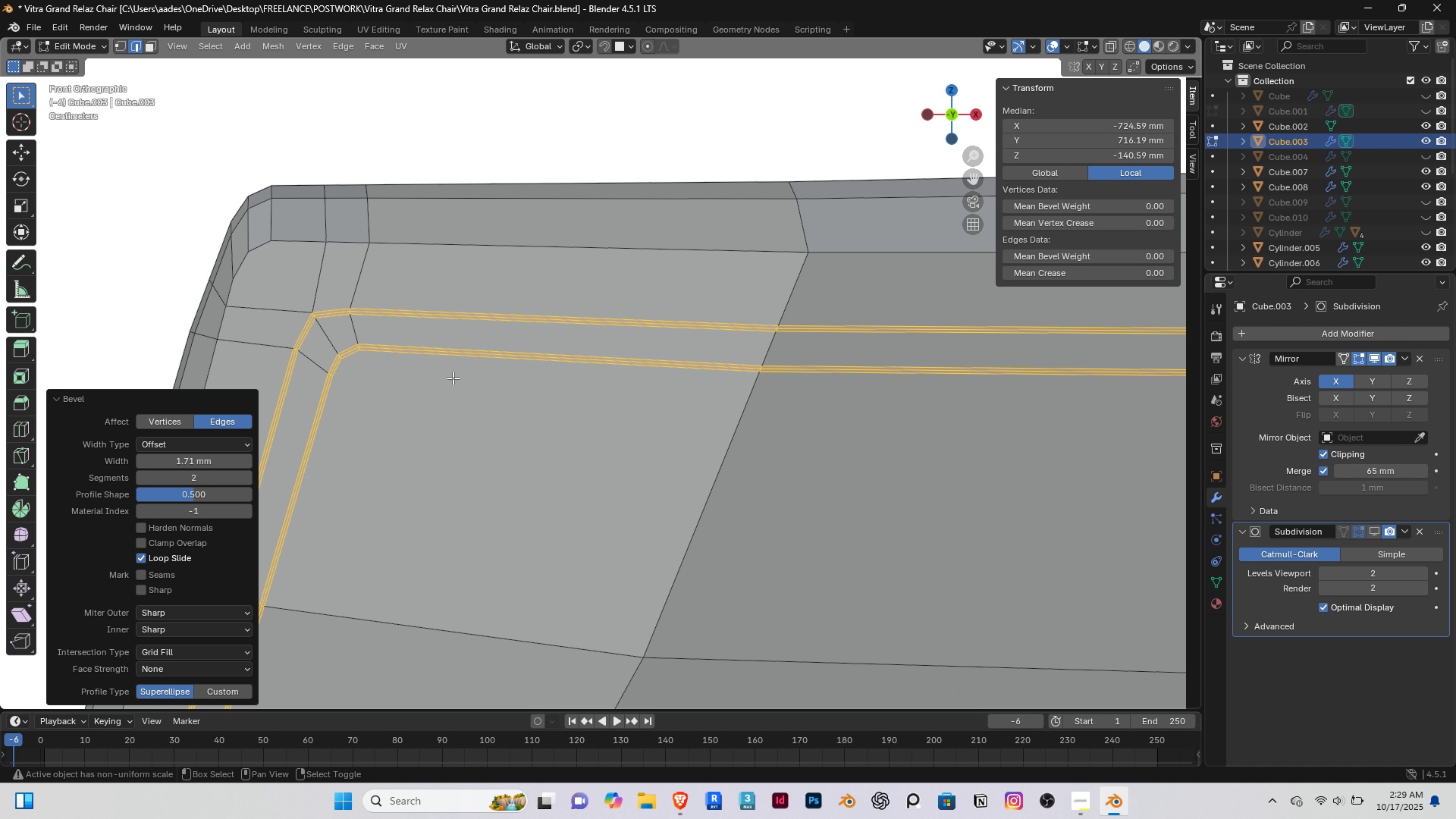 
hold_key(key=ShiftRight, duration=1.51)
 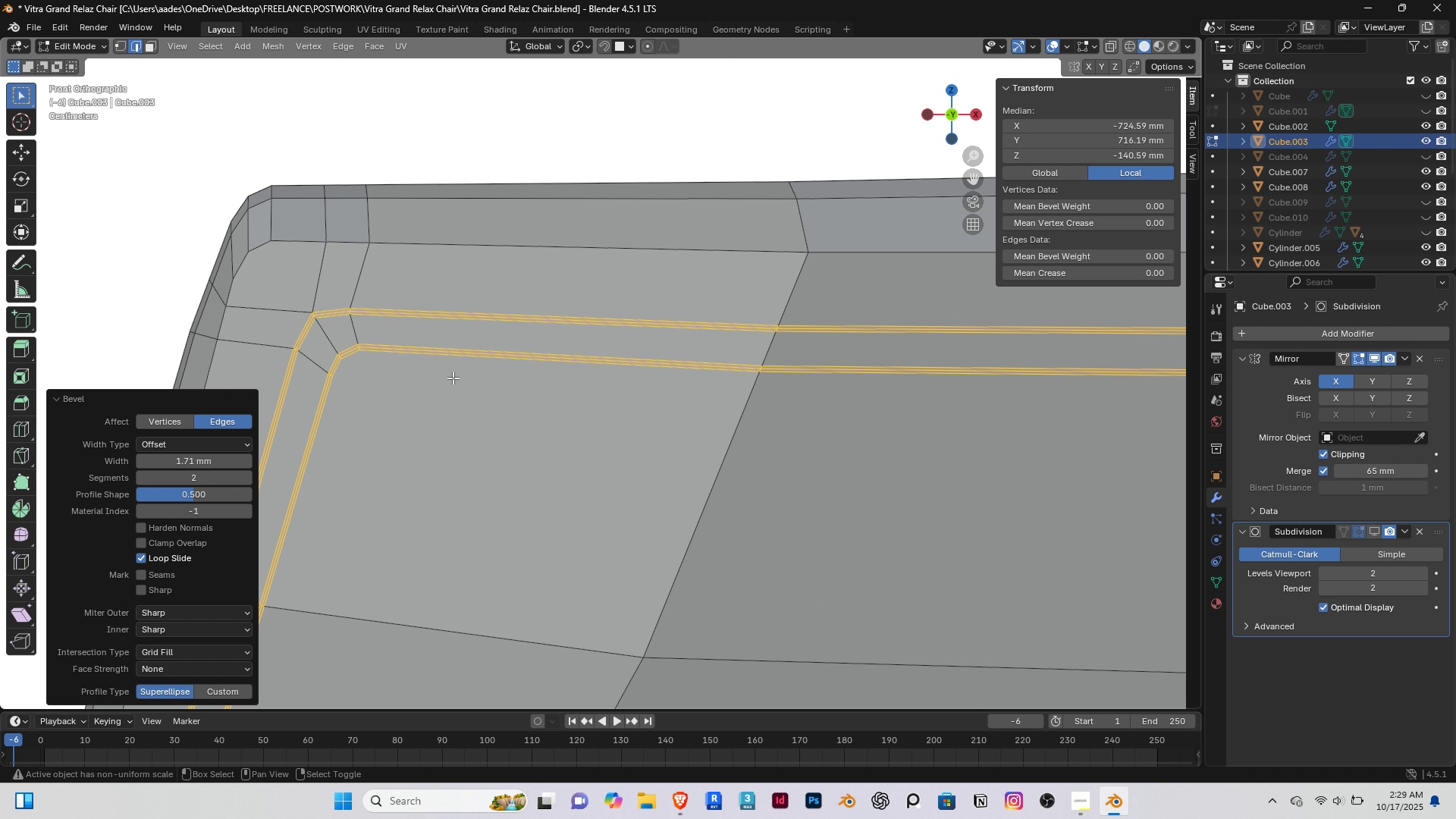 
hold_key(key=ShiftRight, duration=1.0)
left_click([453, 378])
 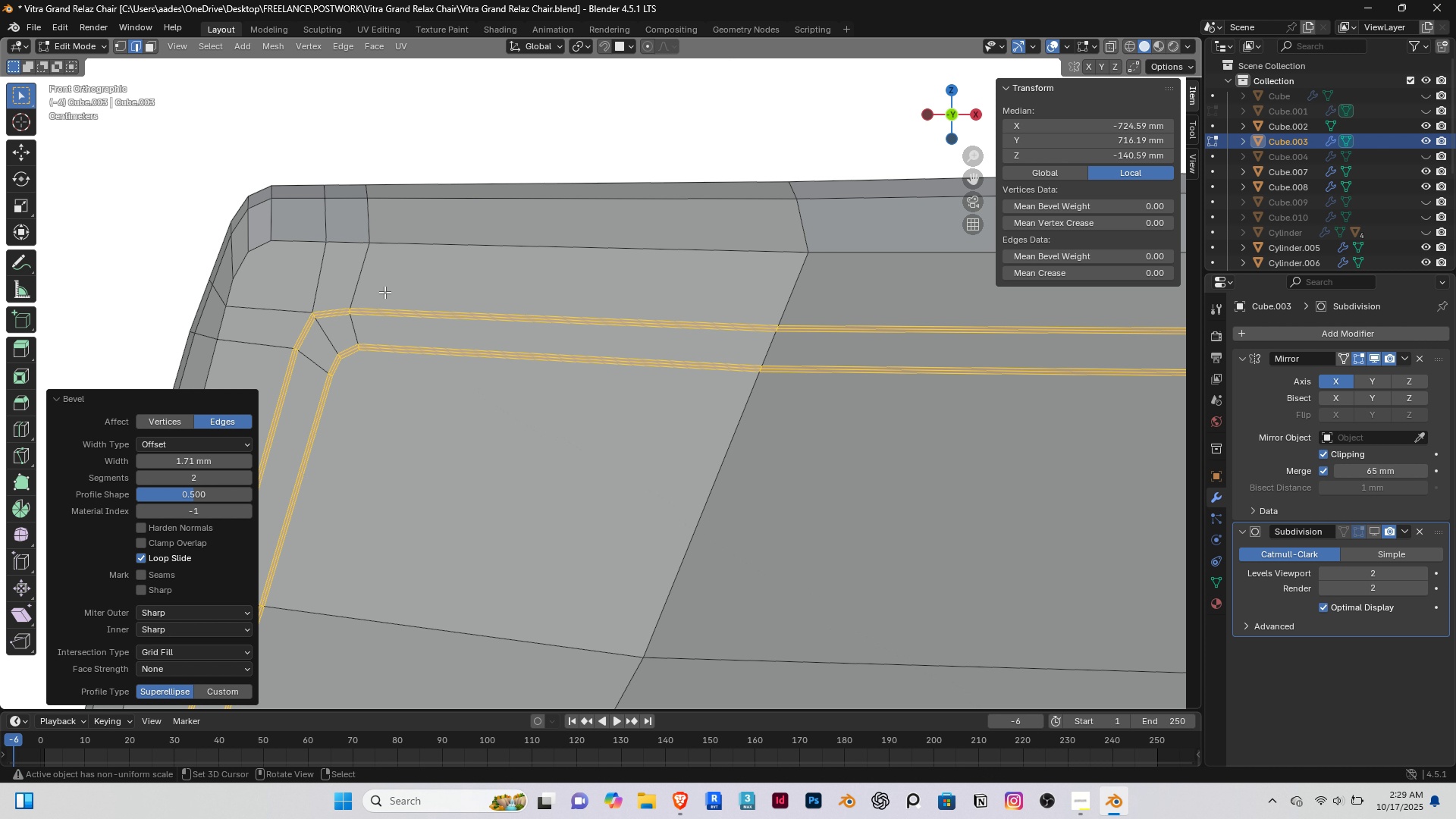 
scroll: coordinate [384, 292], scroll_direction: up, amount: 3.0
 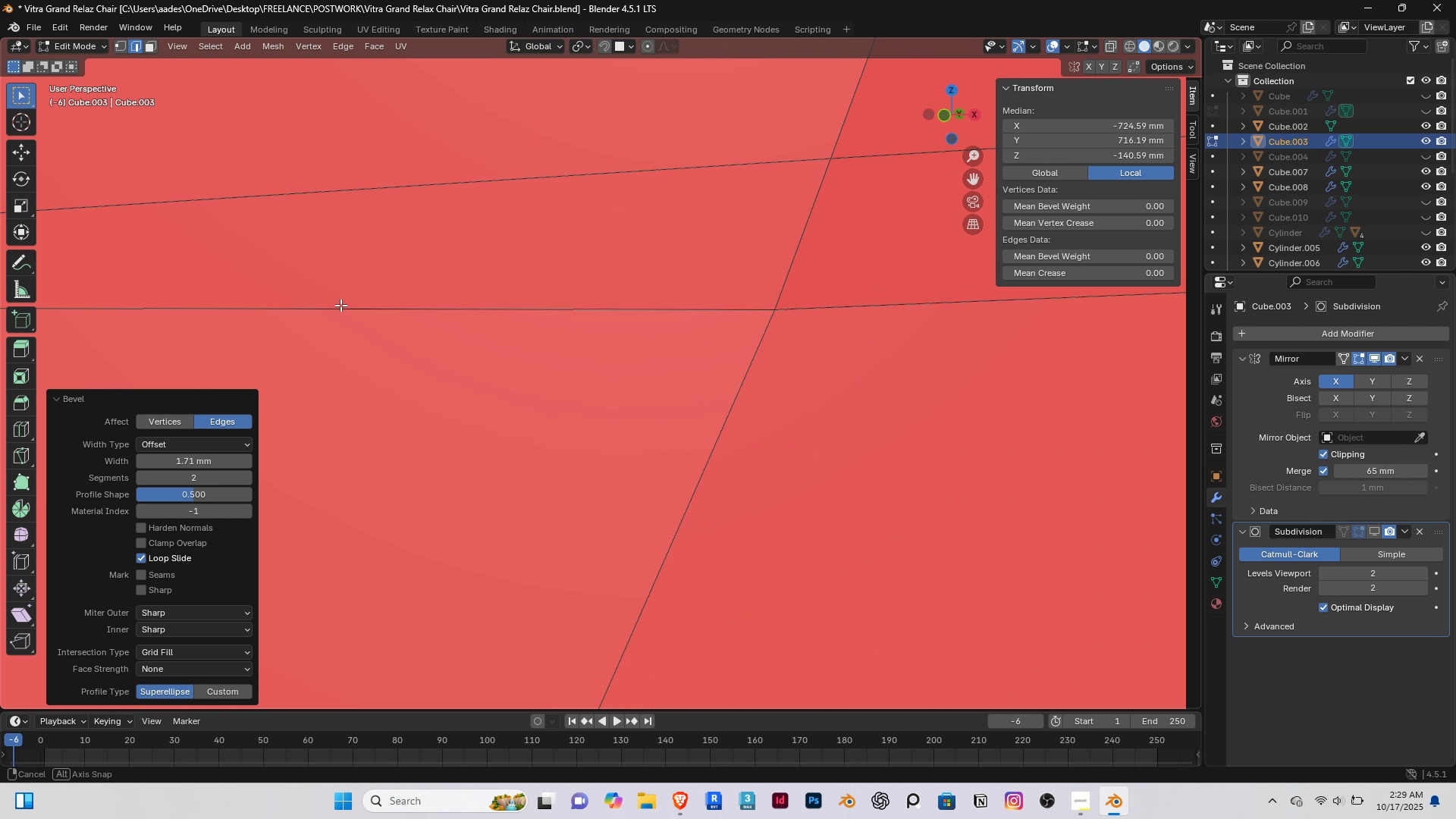 
double_click([340, 305])
 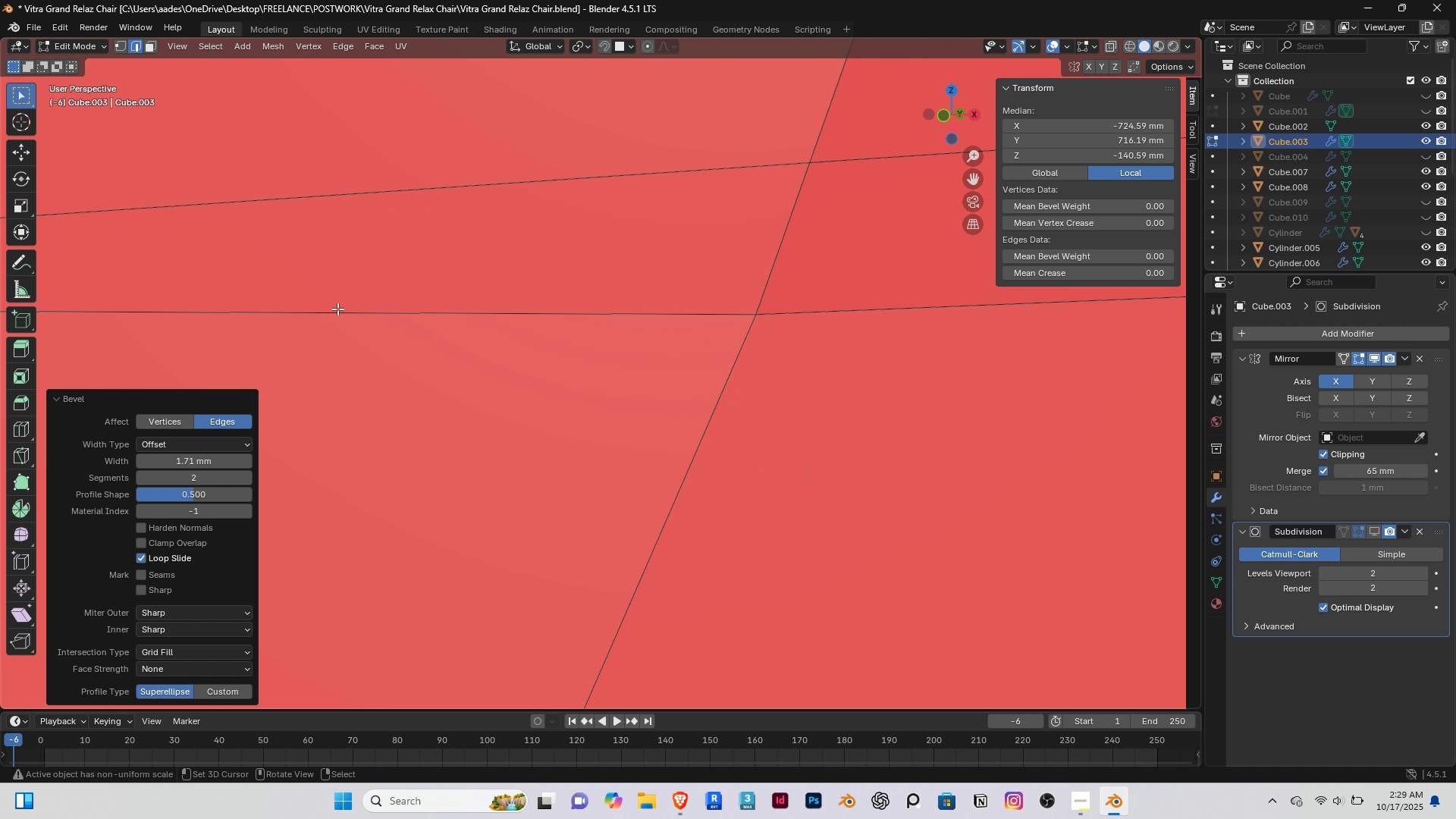 
scroll: coordinate [335, 312], scroll_direction: down, amount: 8.0
 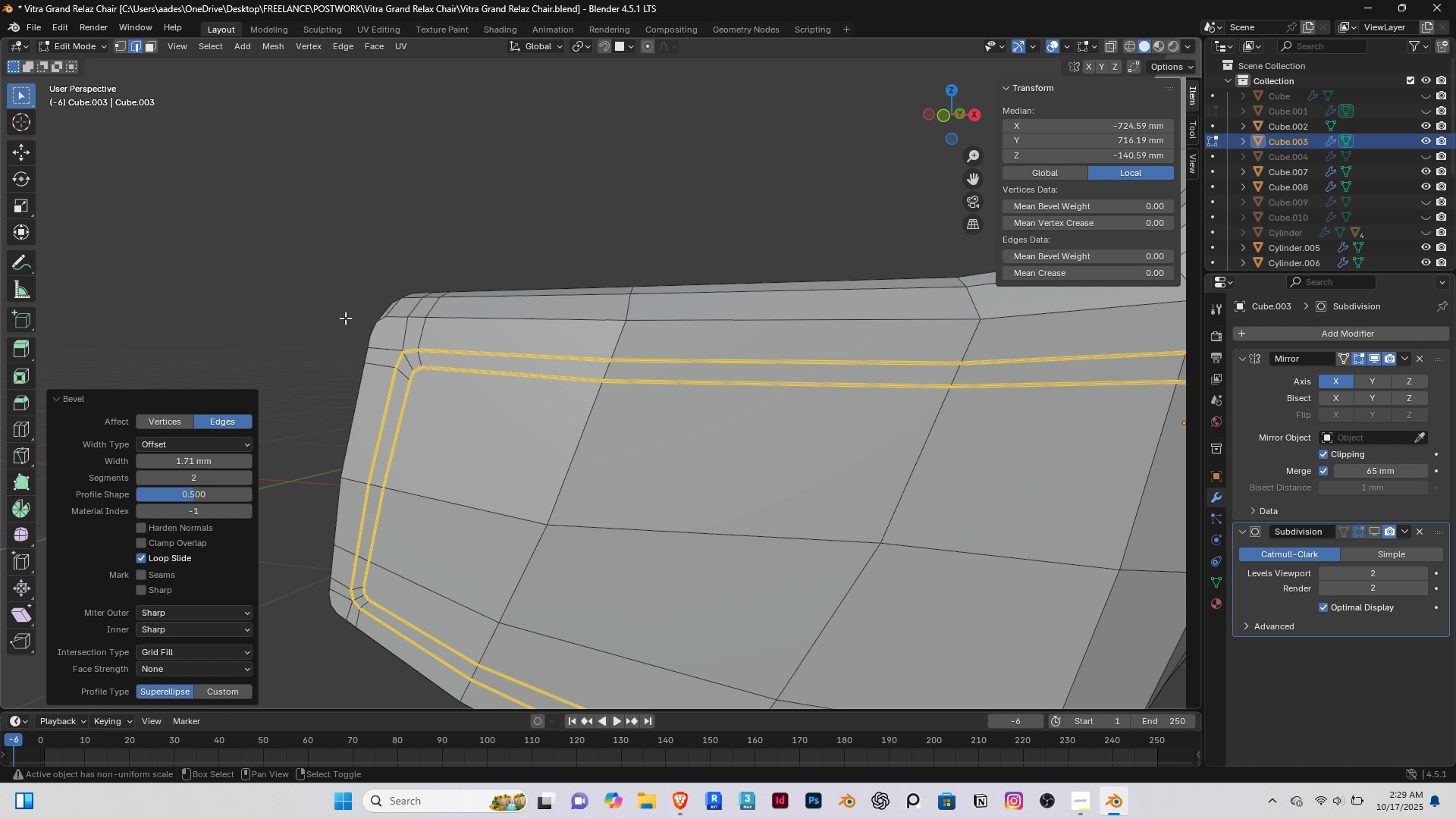 
hold_key(key=ShiftRight, duration=0.32)
 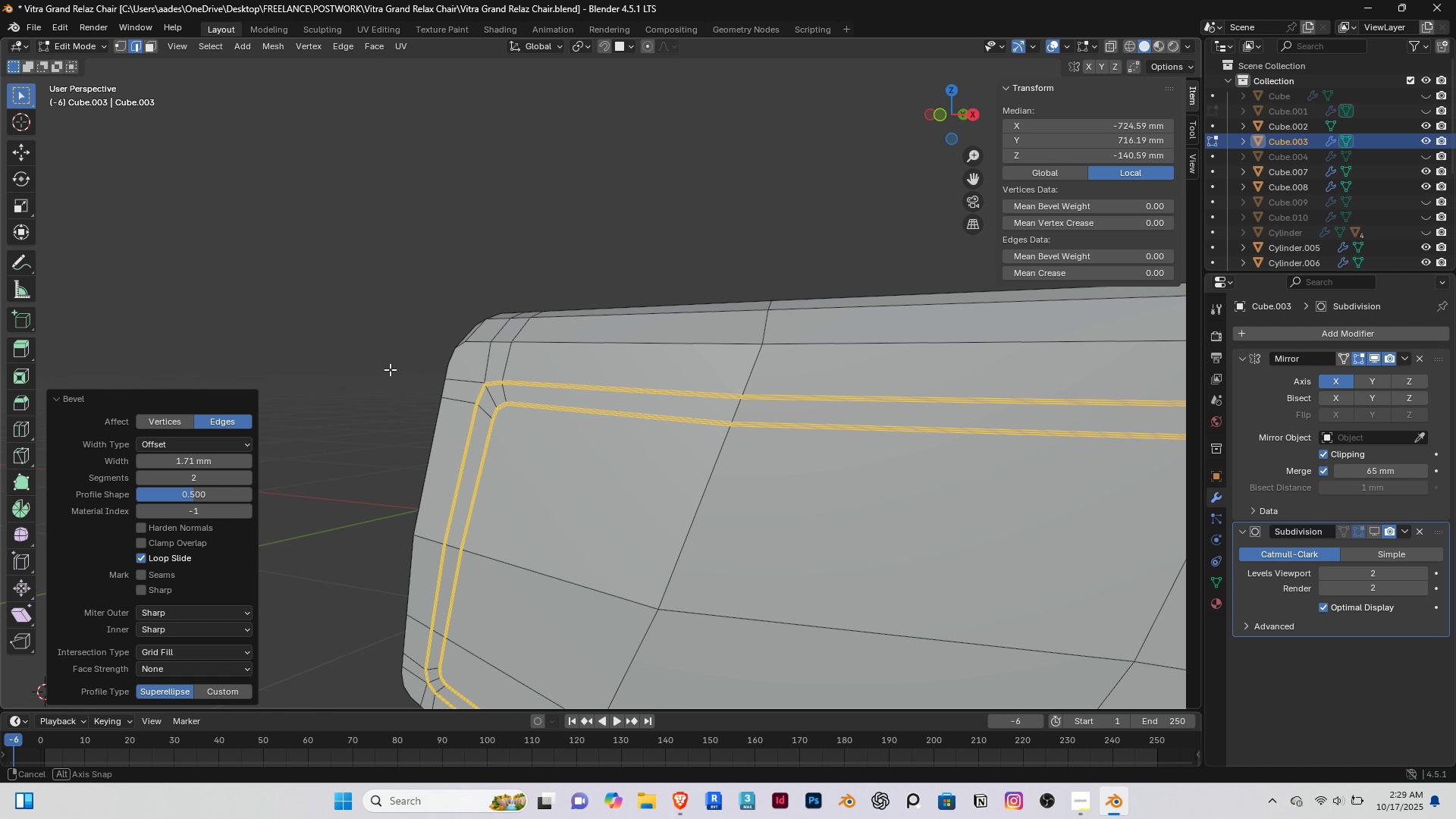 
scroll: coordinate [545, 441], scroll_direction: up, amount: 3.0
 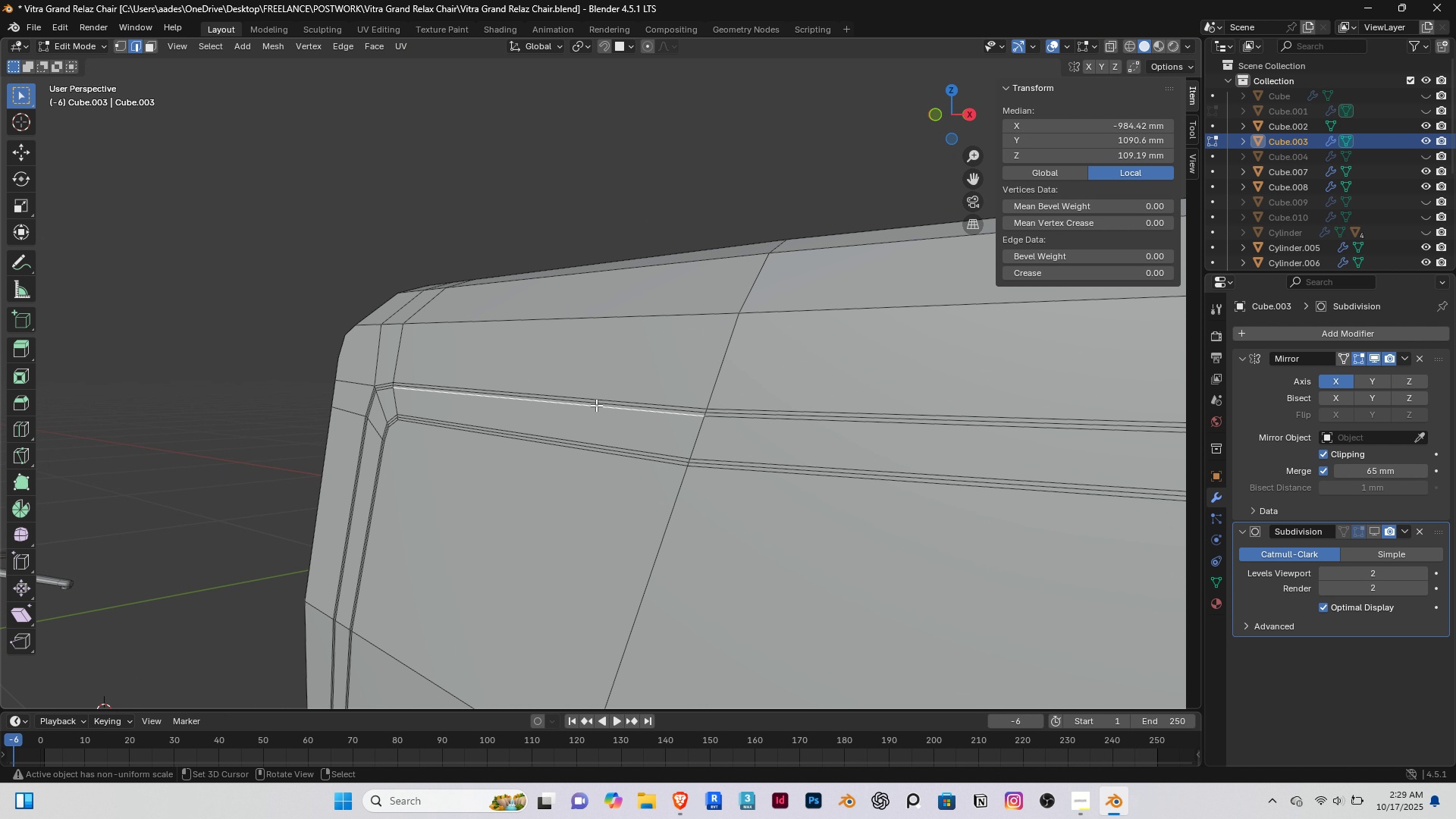 
right_click([596, 405])
 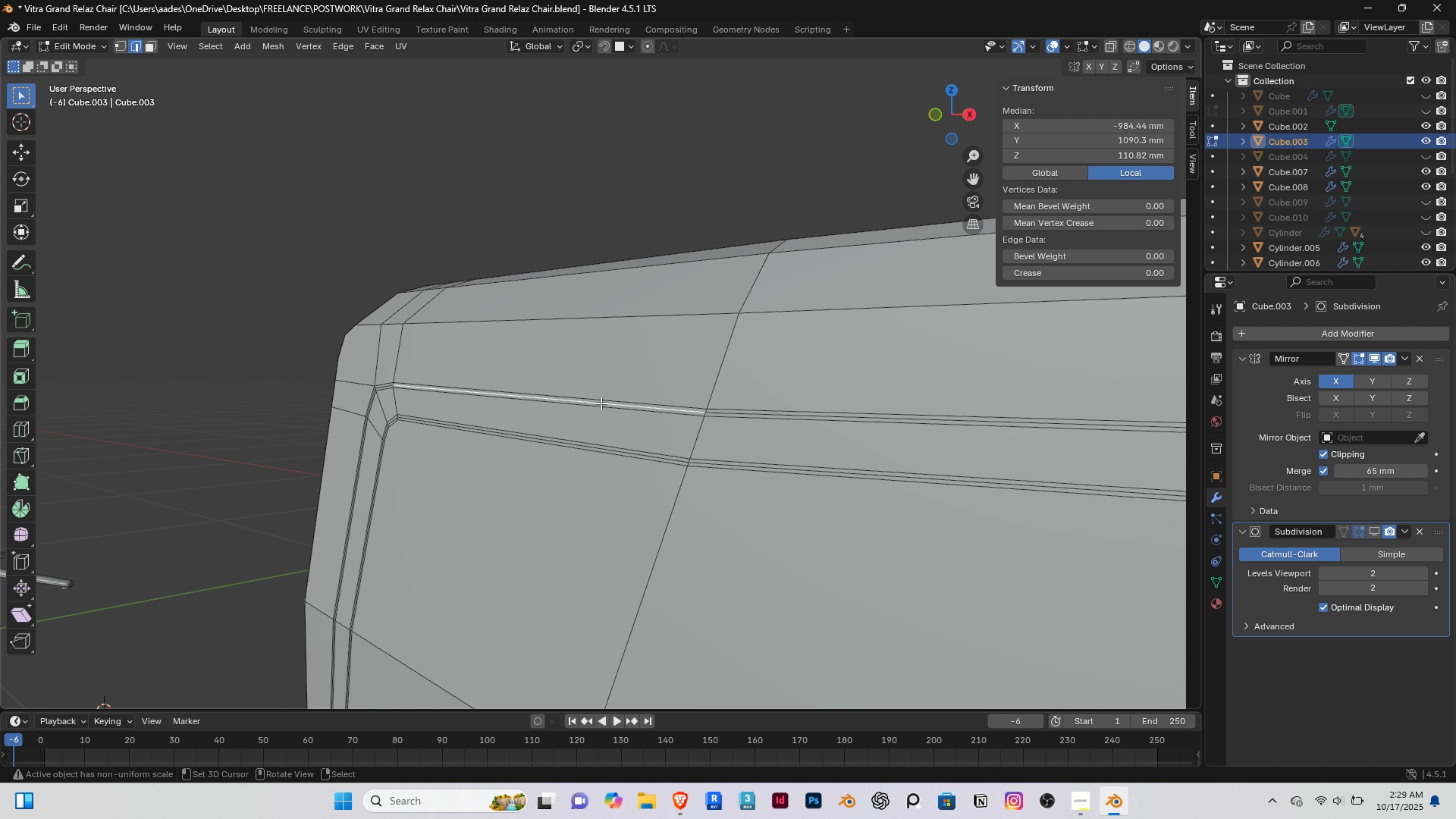 
right_click([601, 403])
 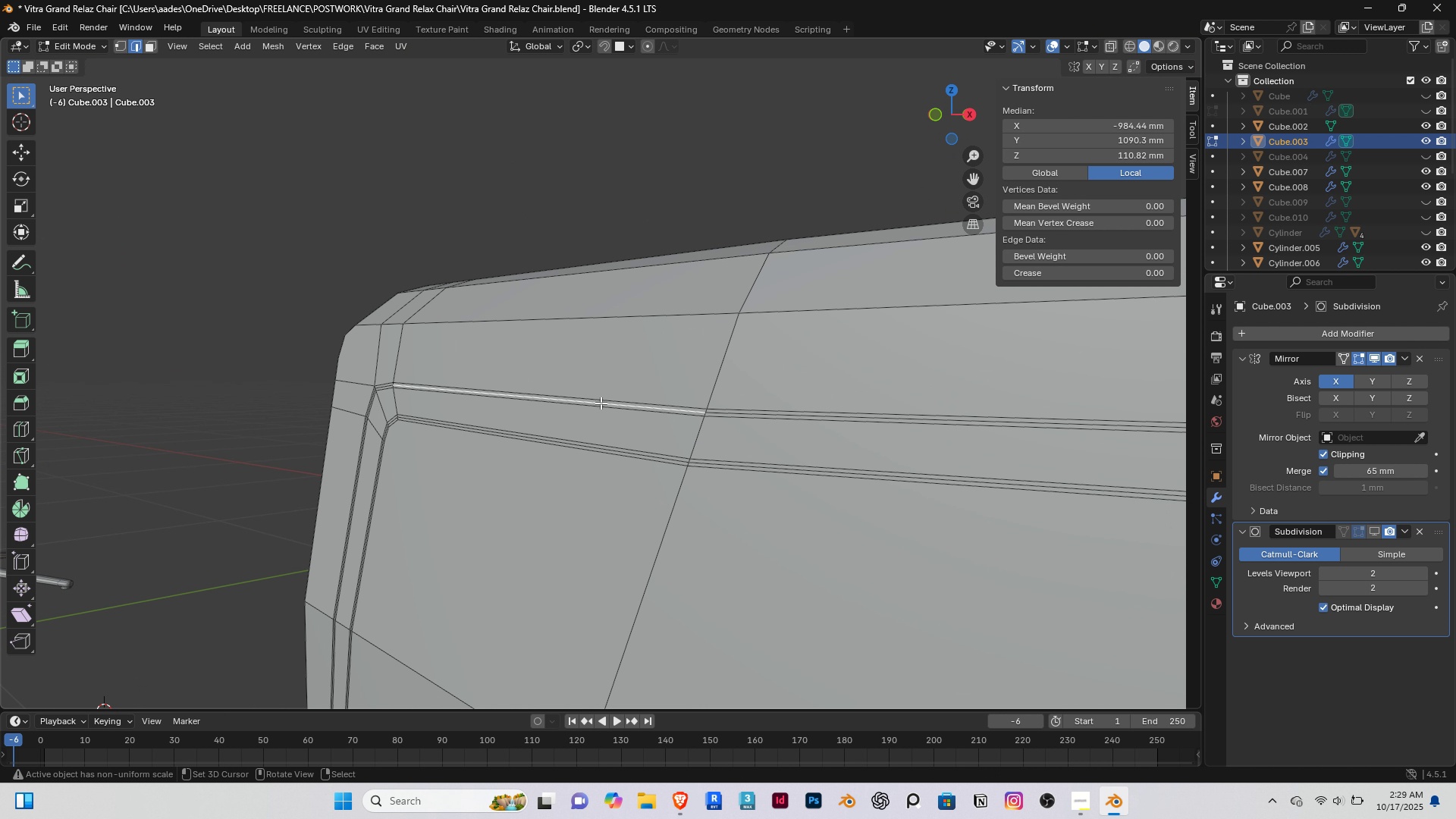 
hold_key(key=AltRight, duration=0.85)
double_click([601, 403])
 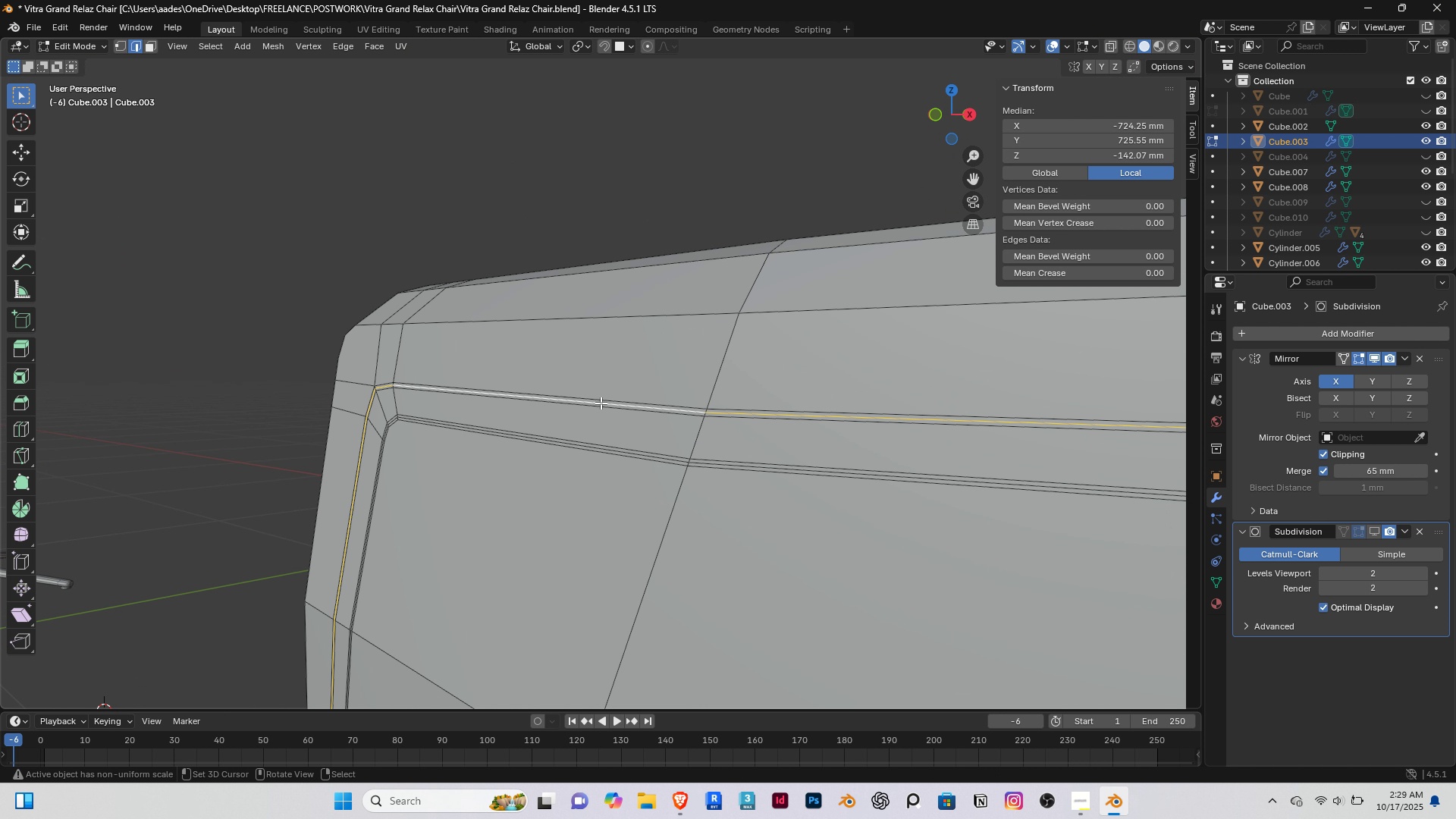 
hold_key(key=AltRight, duration=22.55)
scroll: coordinate [601, 403], scroll_direction: up, amount: 2.0
 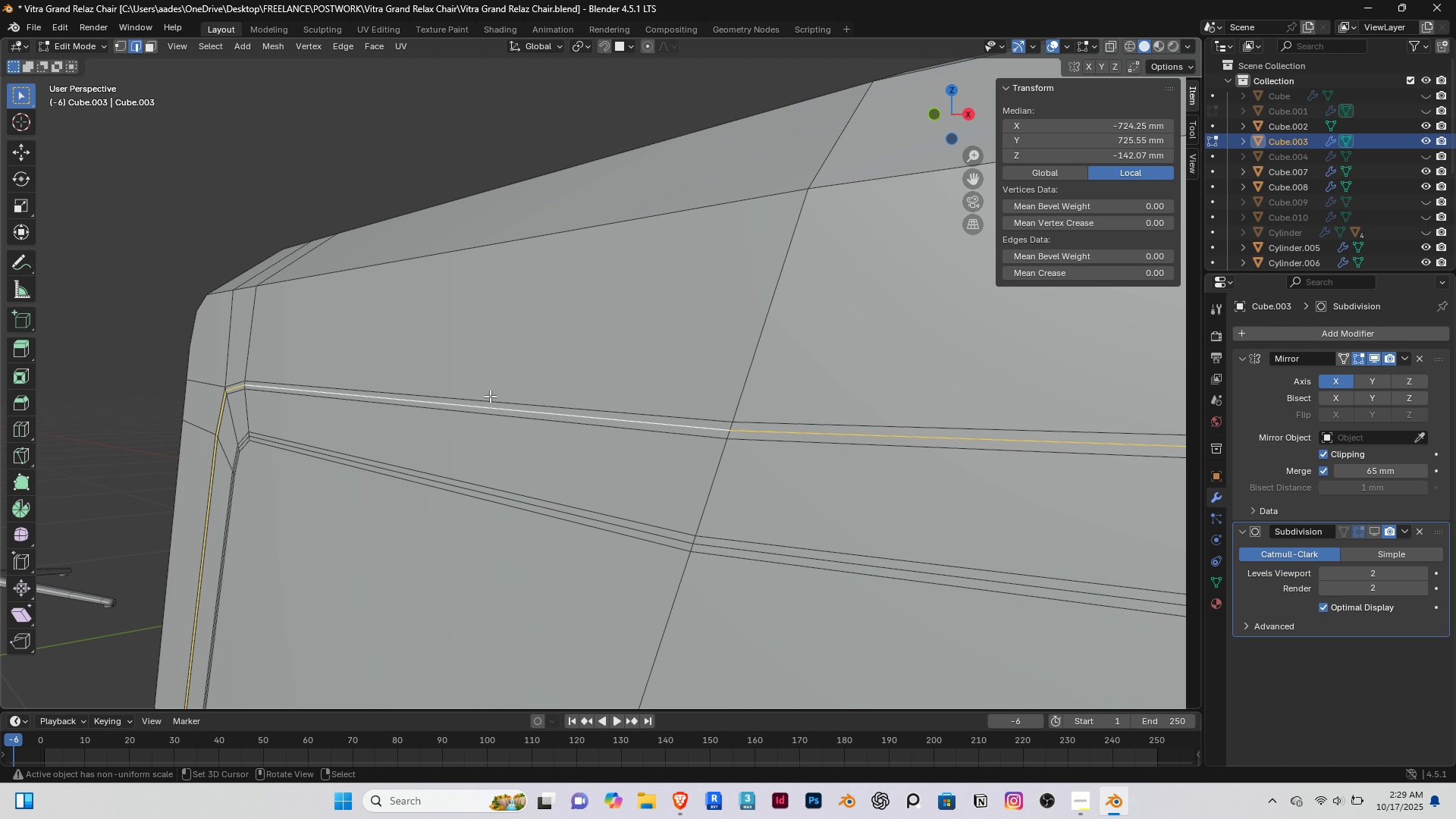 
key(I)
 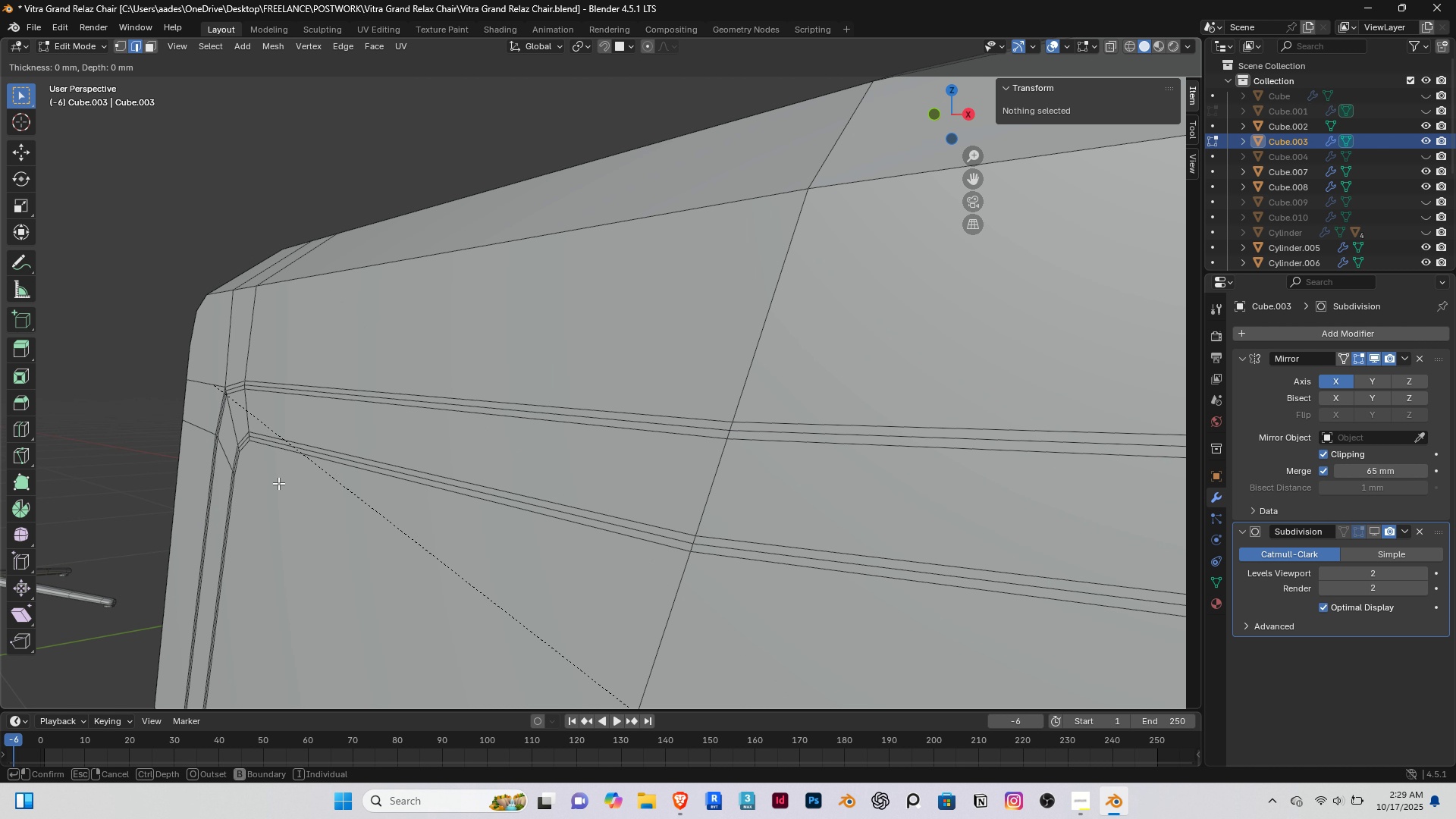 
right_click([352, 517])
 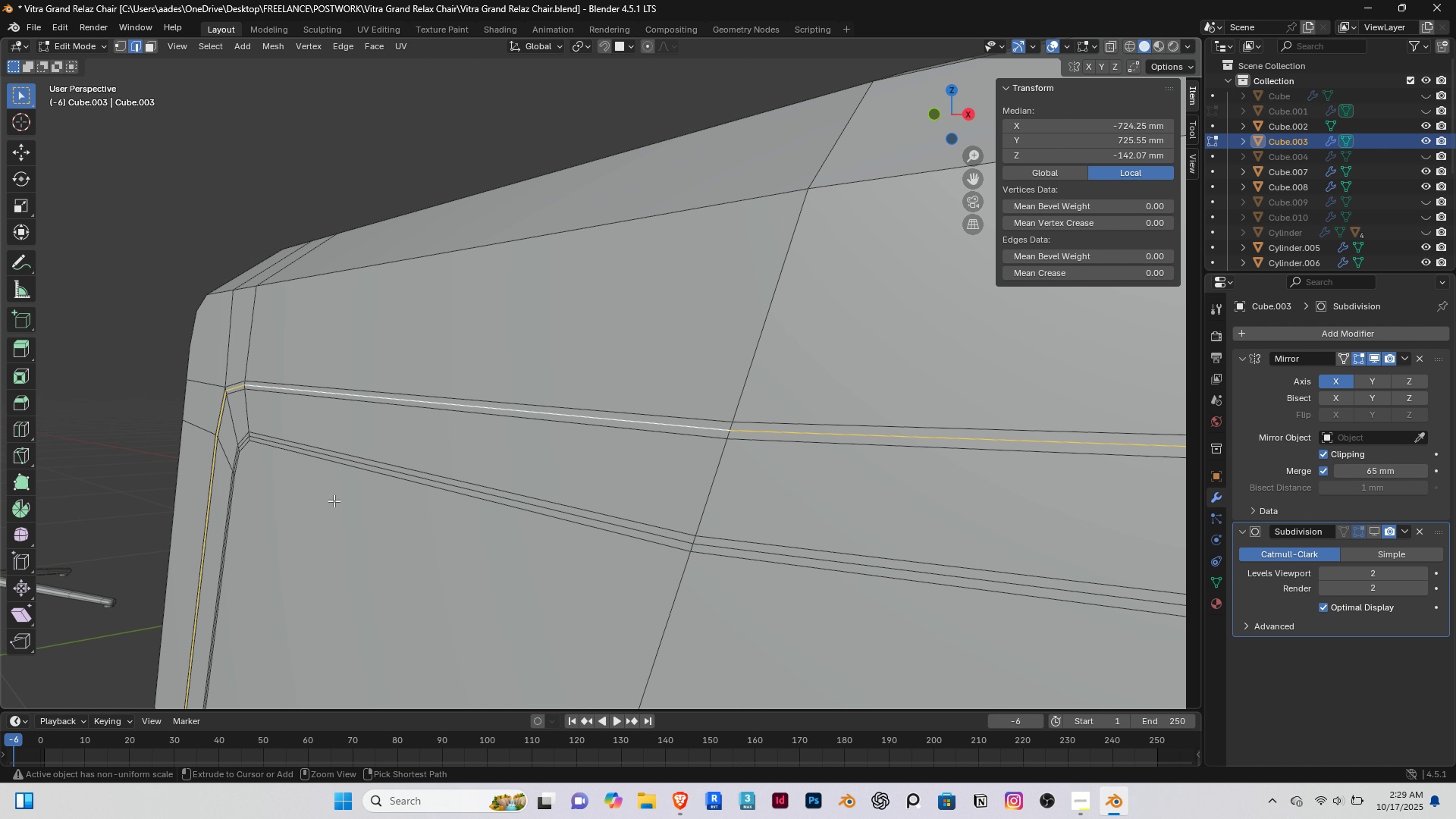 
key(Control+ControlLeft)
 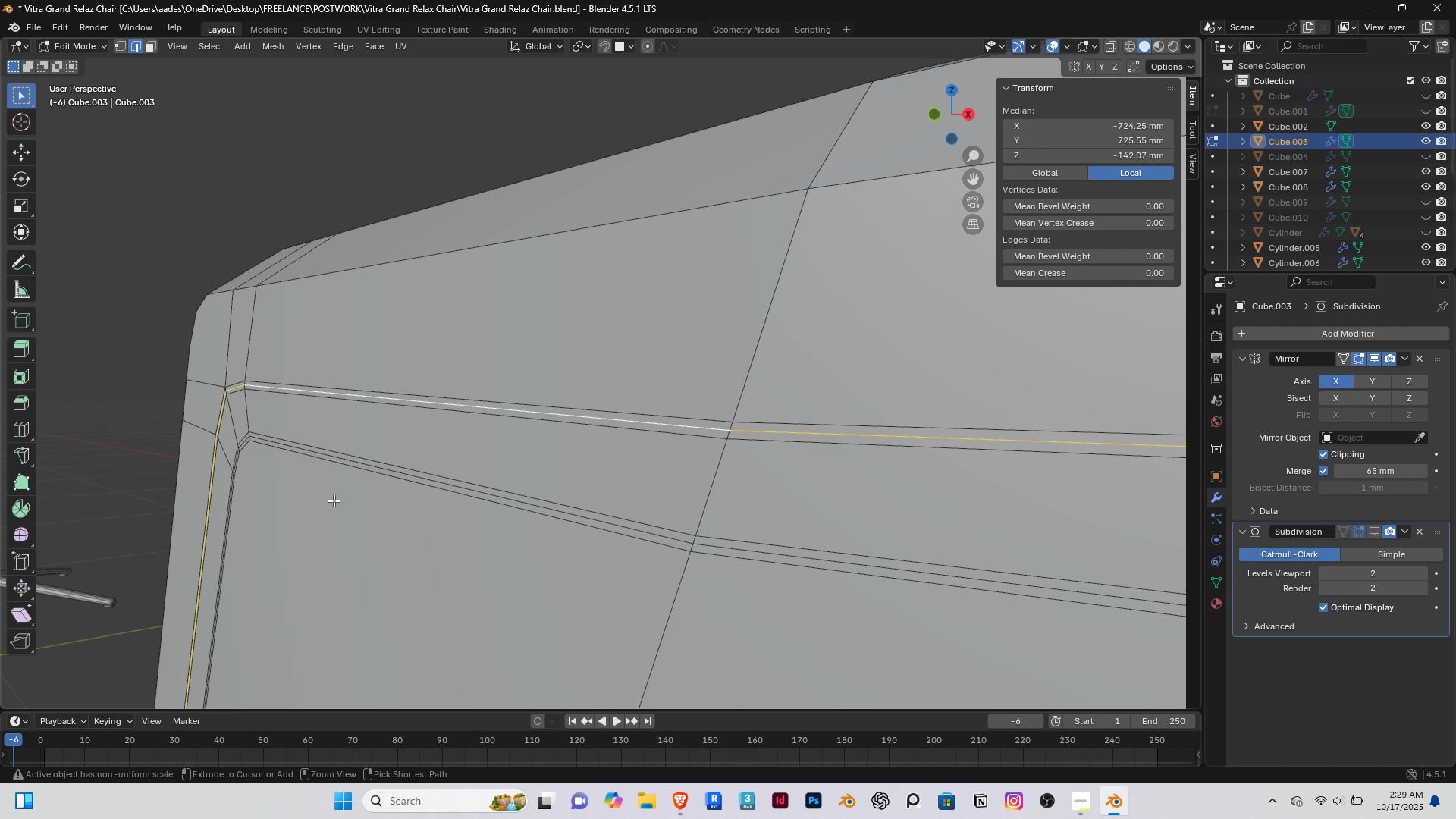 
key(Control+Z)
 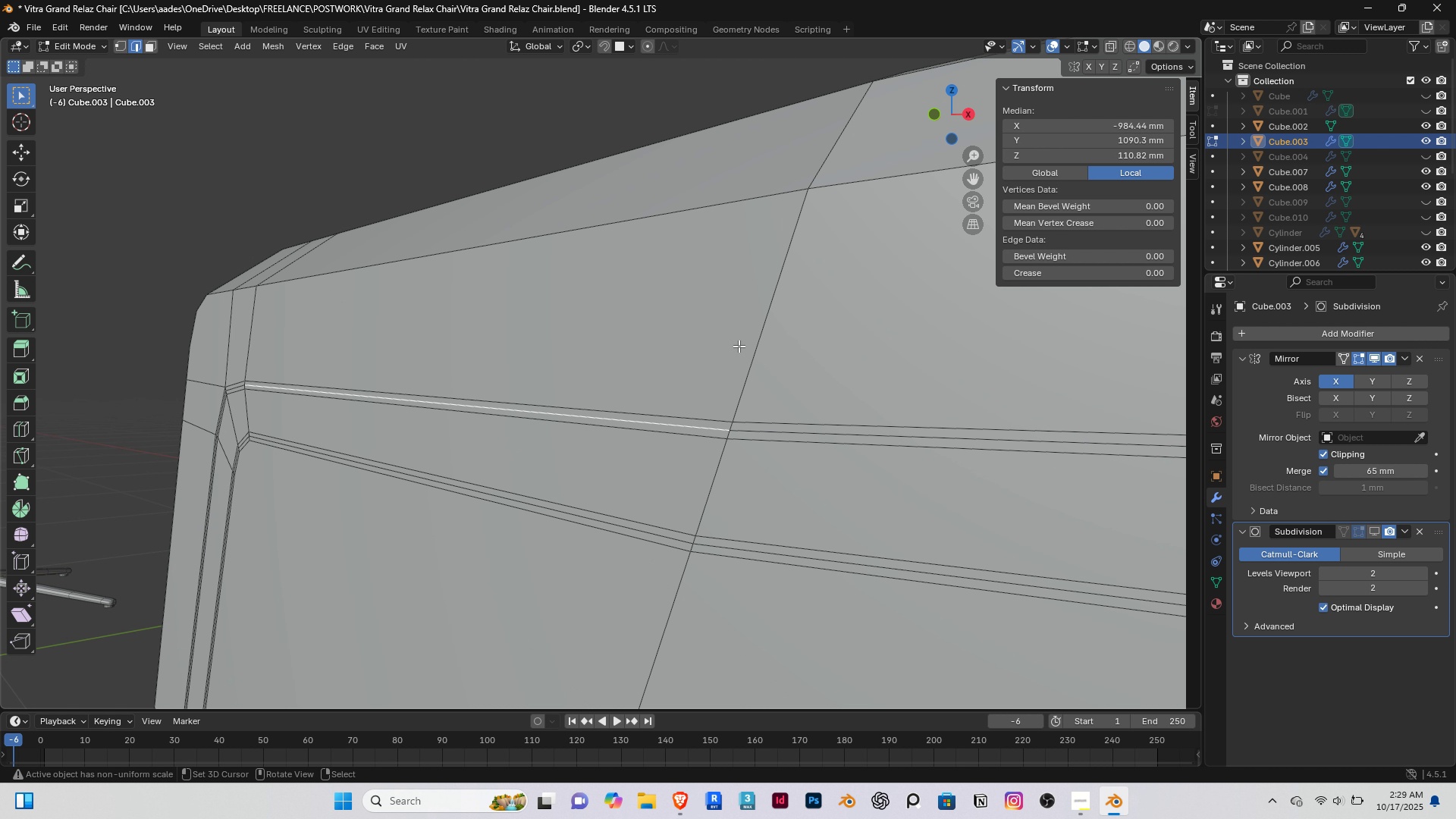 
right_click([744, 342])
 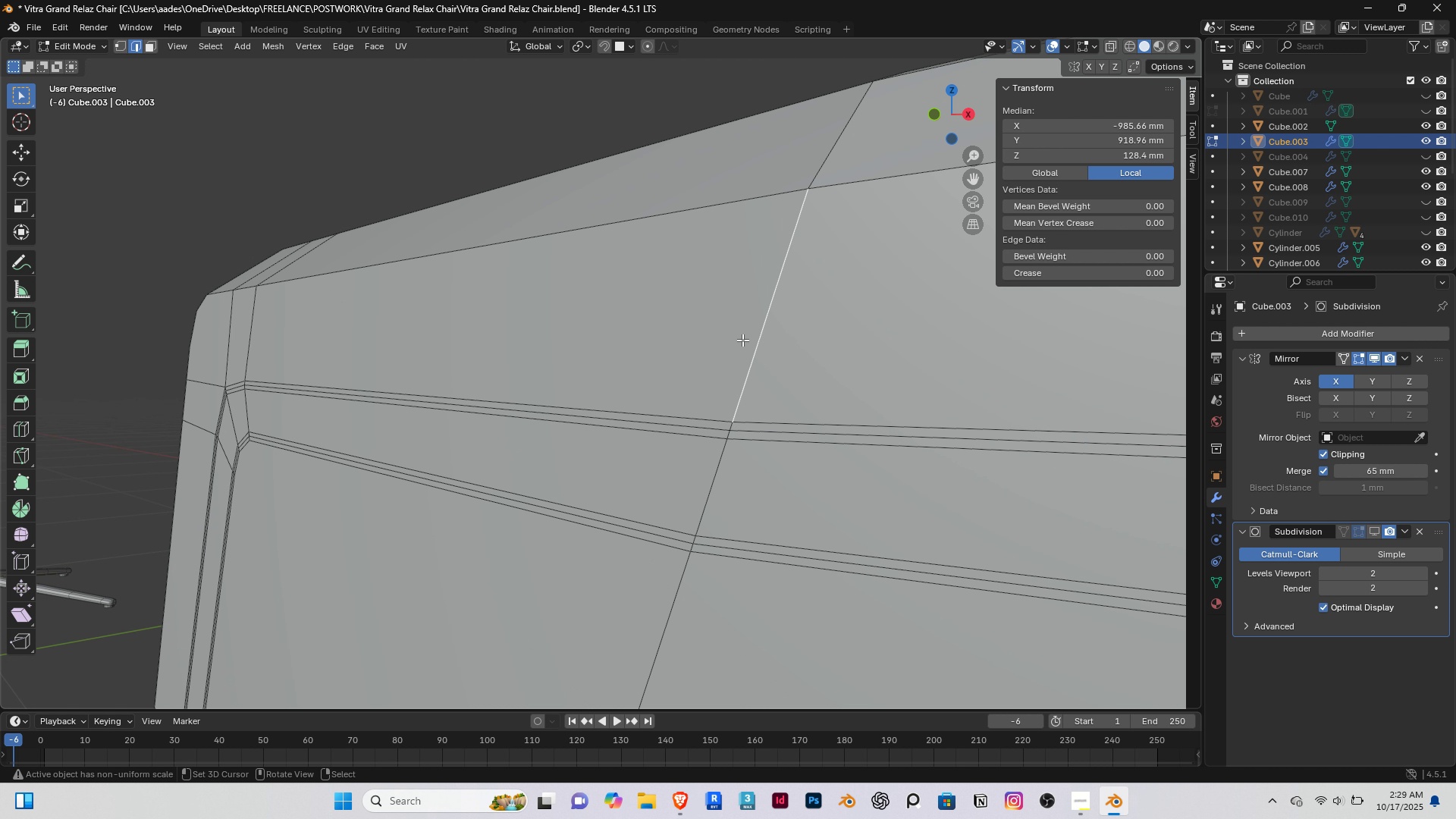 
key(I)
 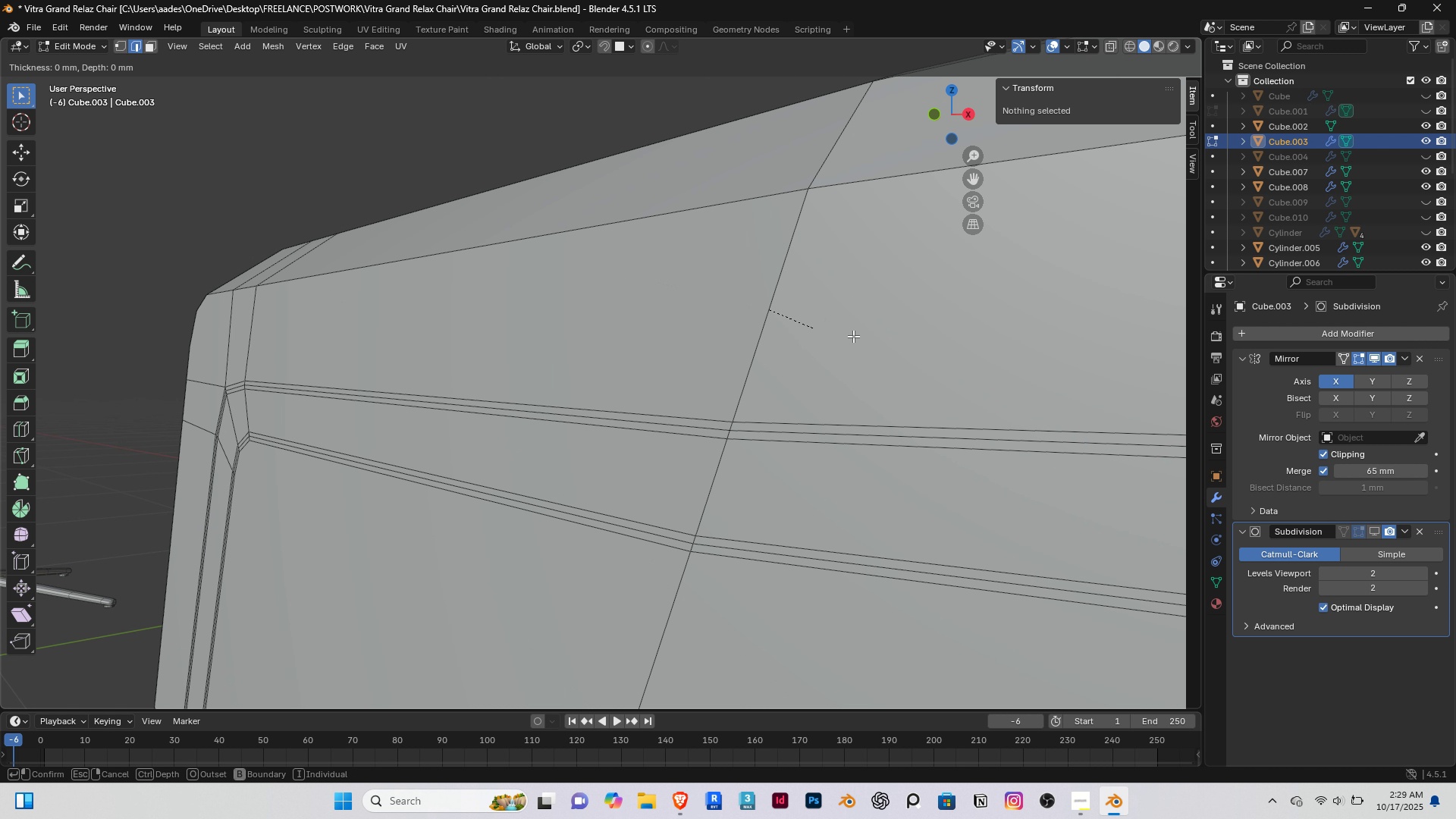 
right_click([866, 339])
 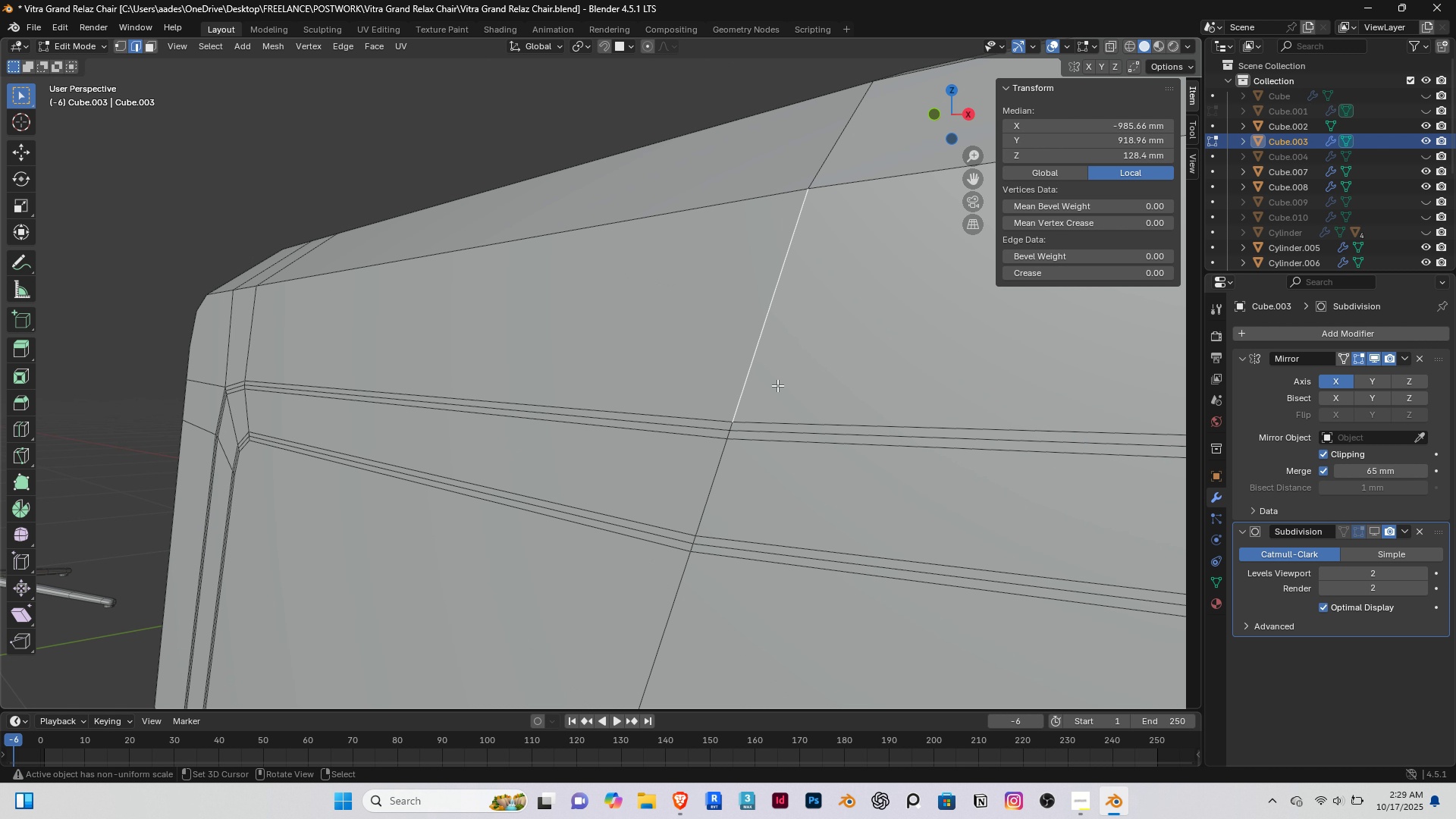 
scroll: coordinate [777, 385], scroll_direction: down, amount: 3.0
 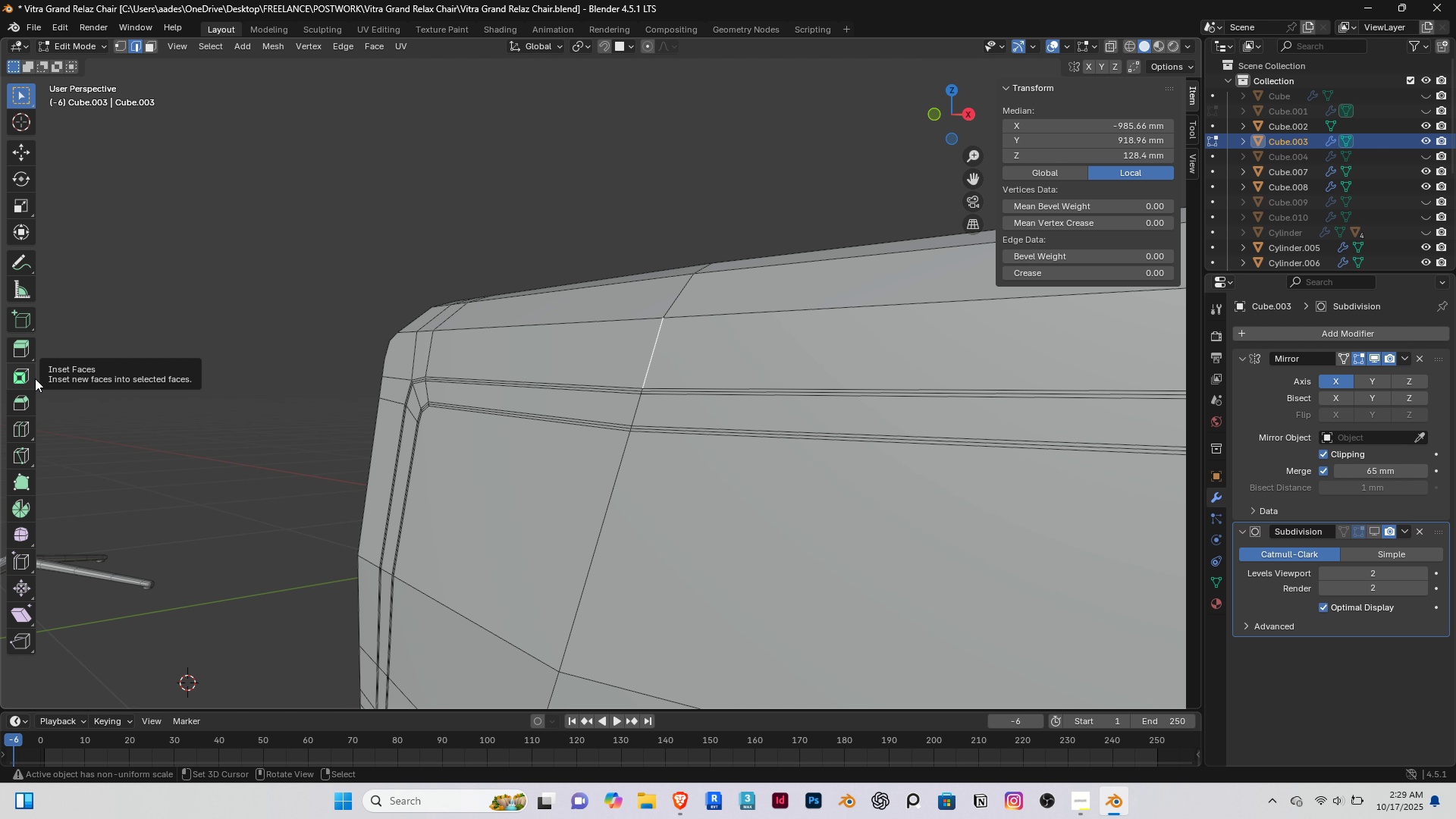 
scroll: coordinate [460, 447], scroll_direction: up, amount: 2.0
 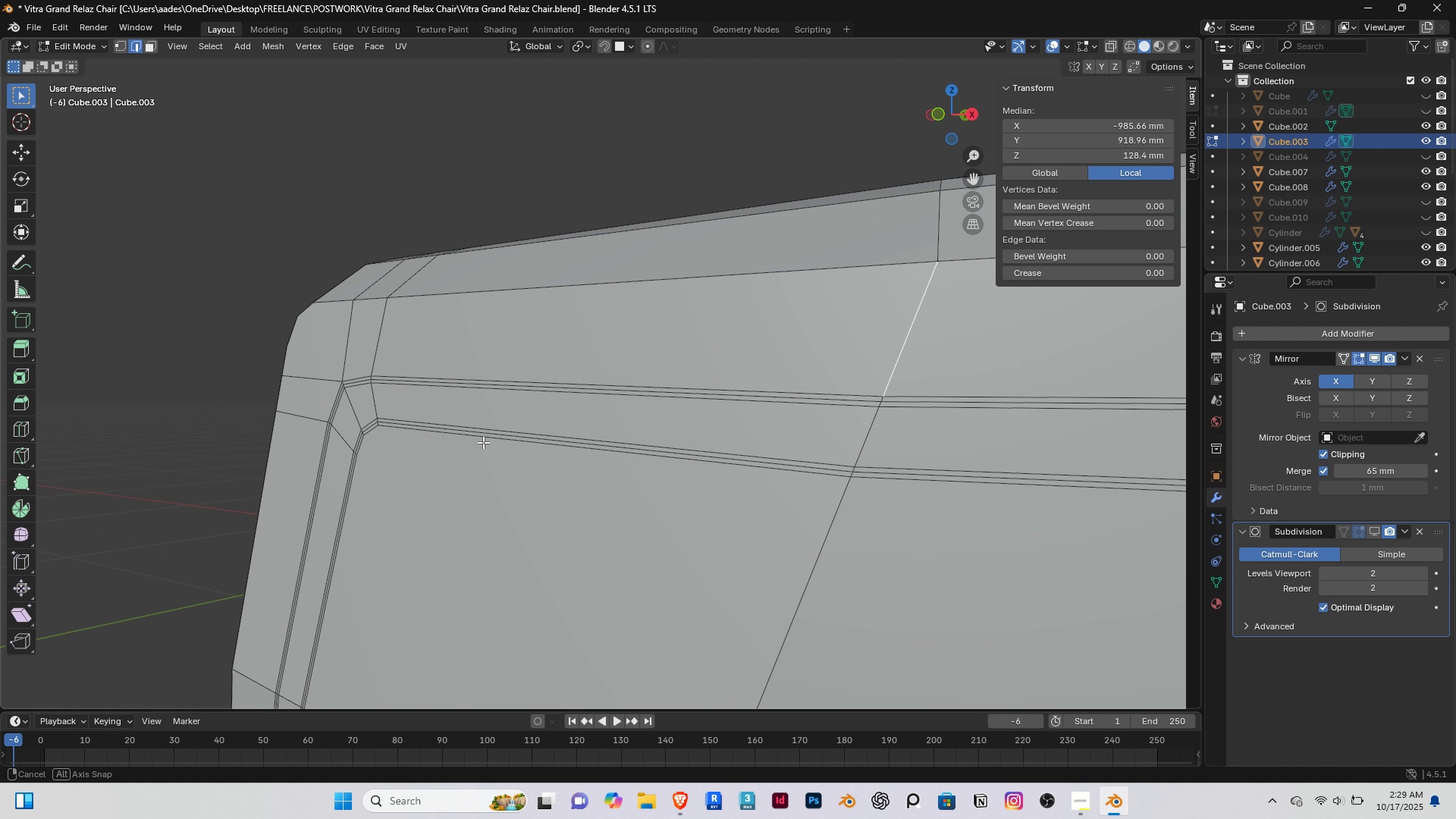 
double_click([483, 442])
 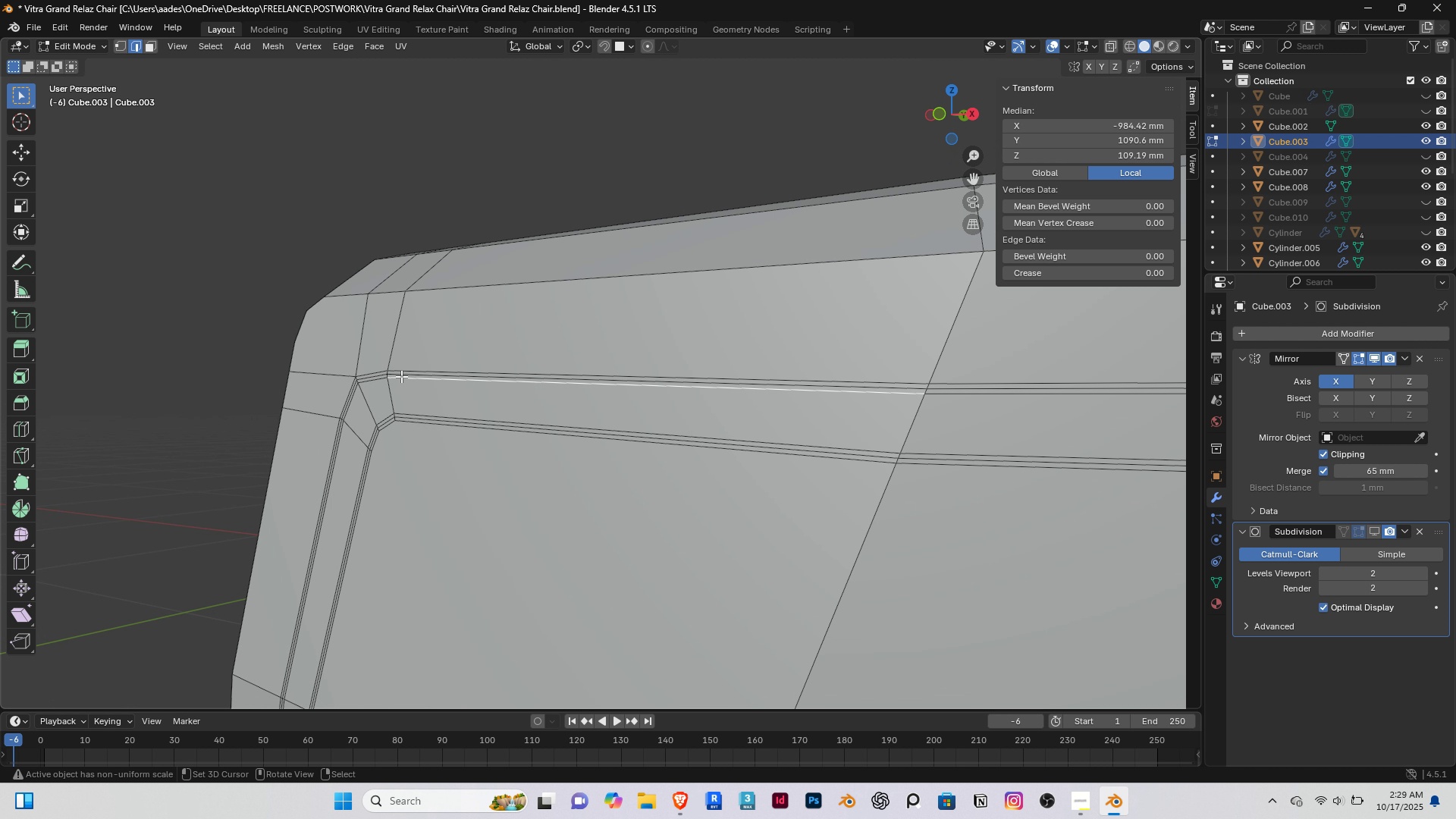 
right_click([401, 376])
 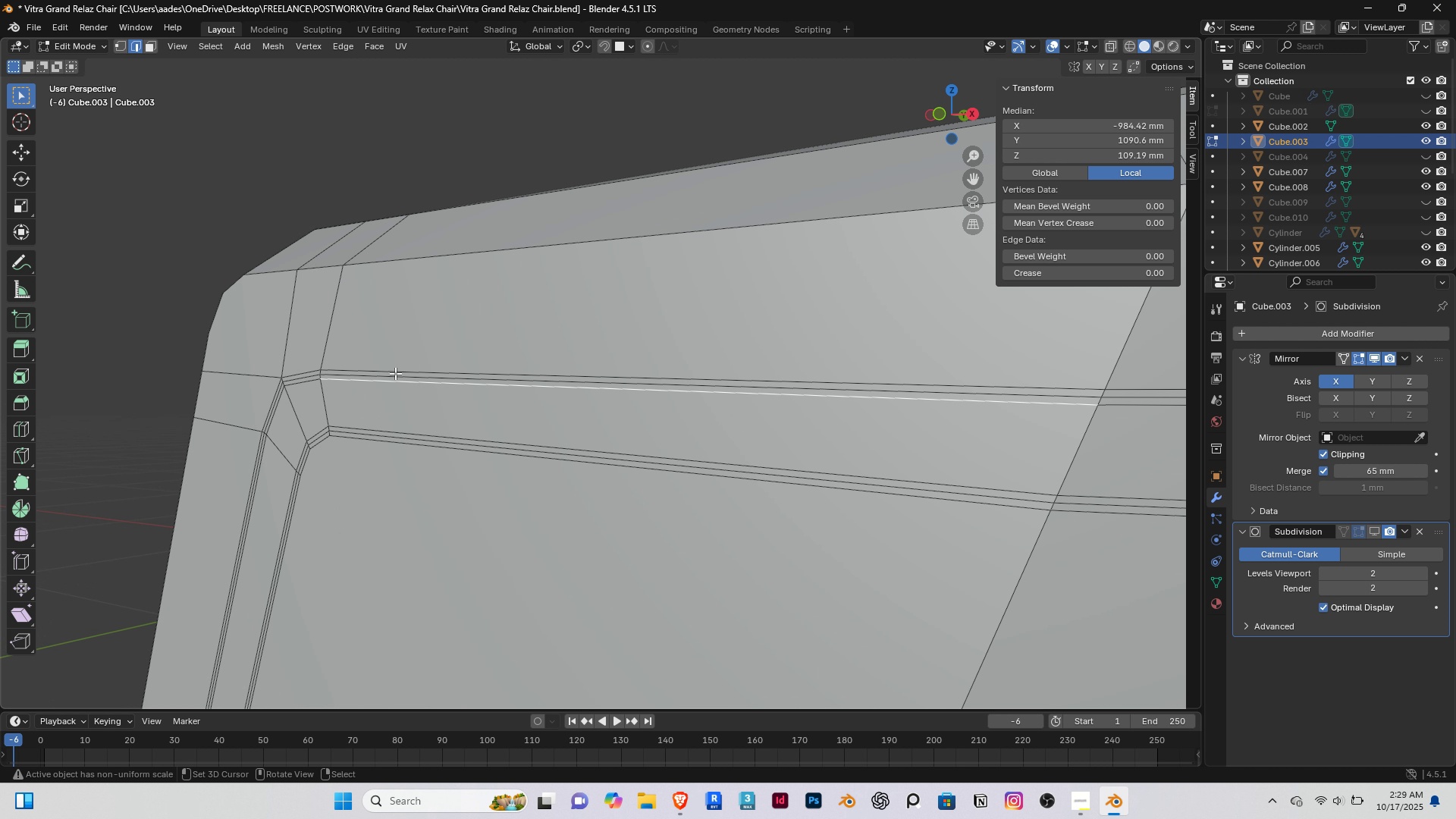 
scroll: coordinate [395, 373], scroll_direction: up, amount: 1.0
 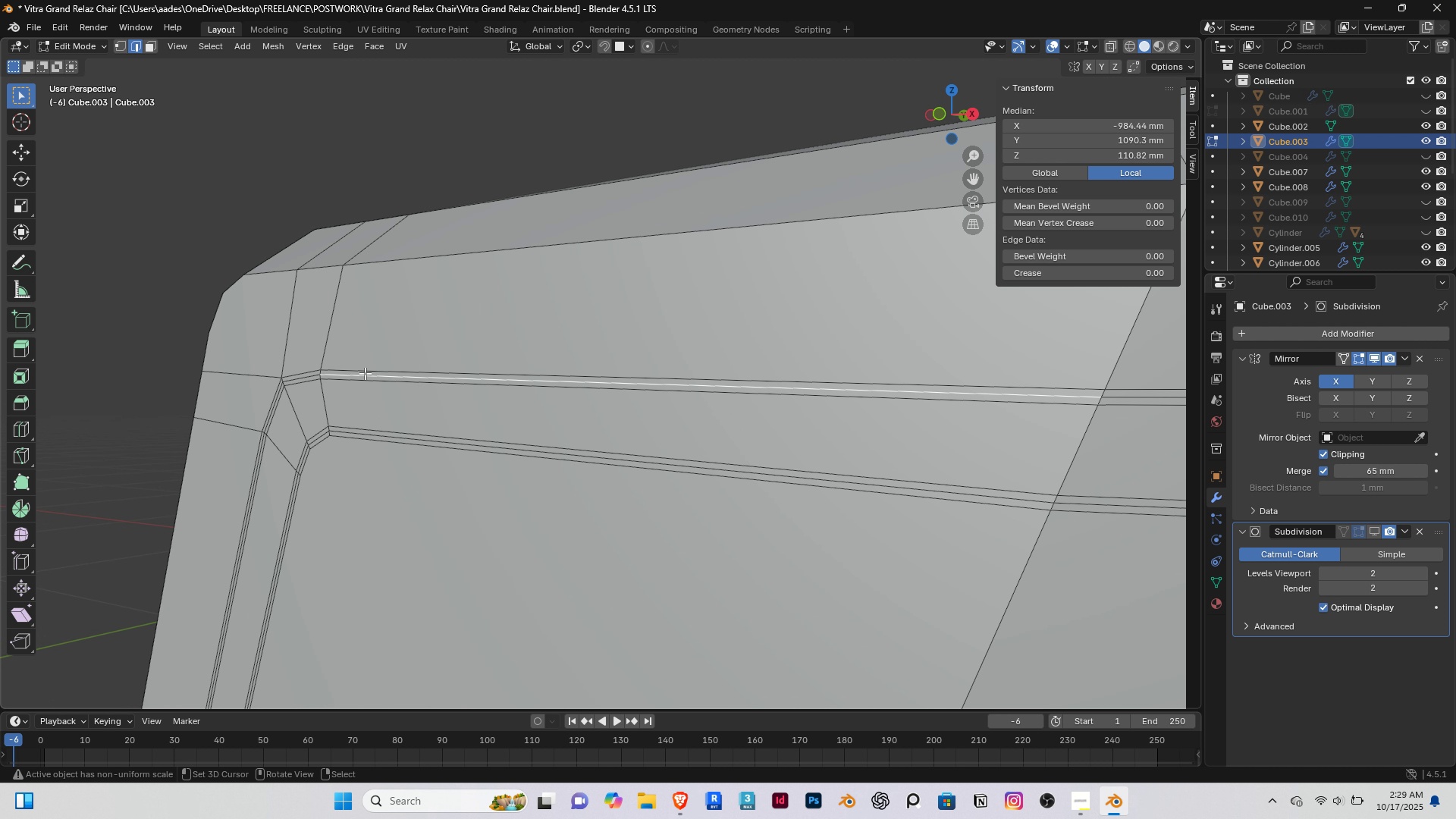 
right_click([365, 373])
 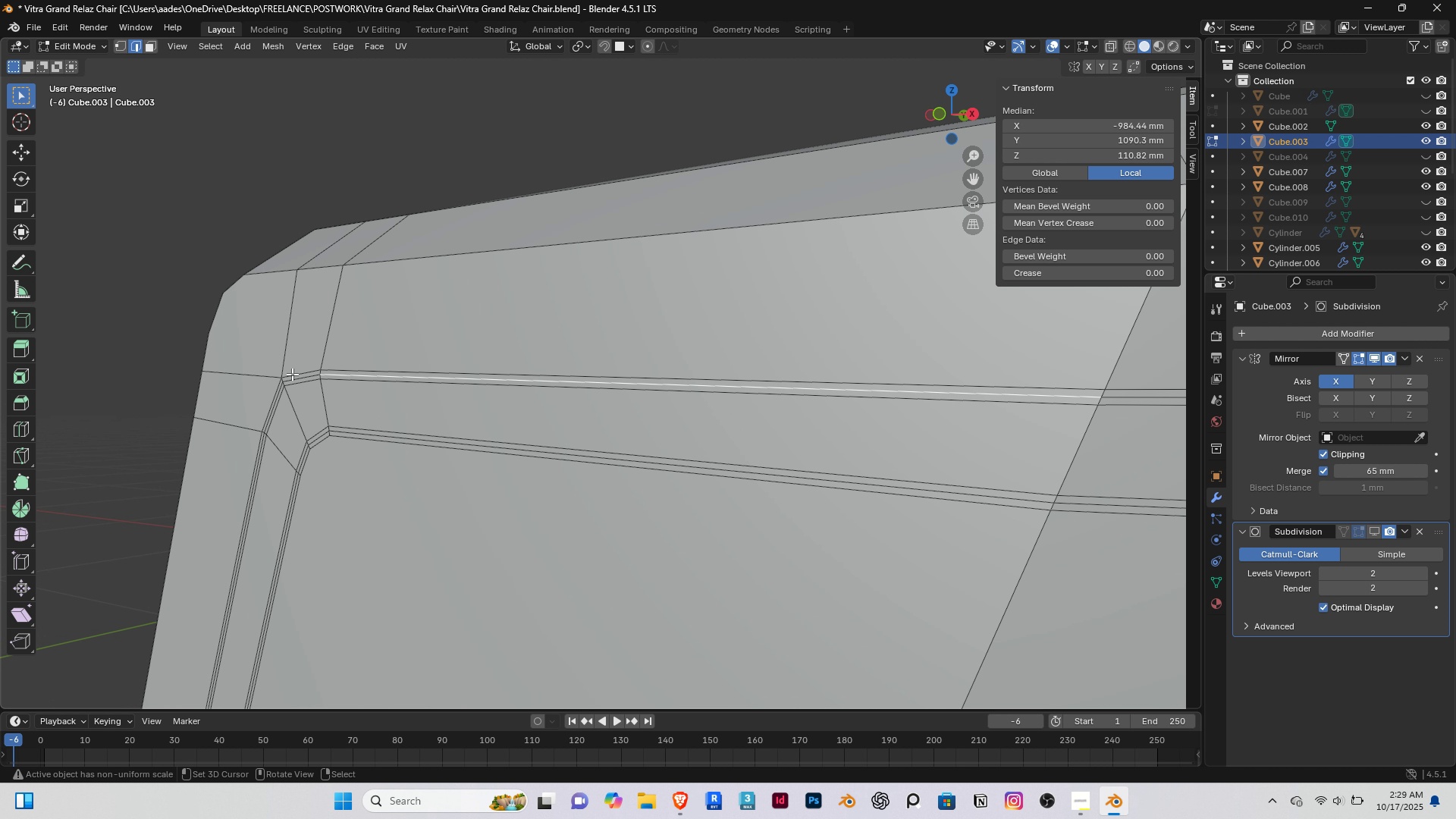 
hold_key(key=AltRight, duration=0.96)
right_click([304, 377])
 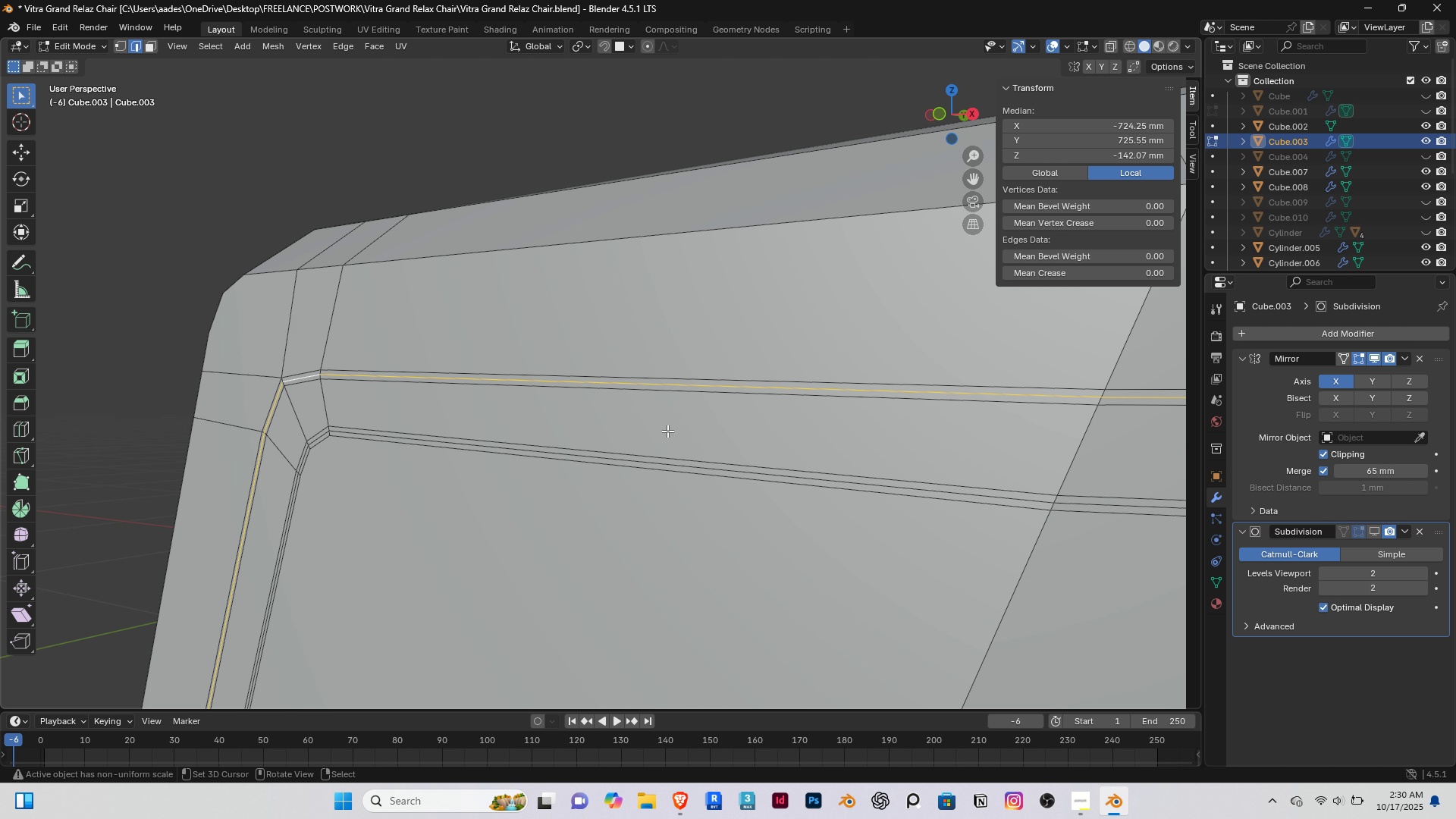 
scroll: coordinate [652, 432], scroll_direction: down, amount: 3.0
 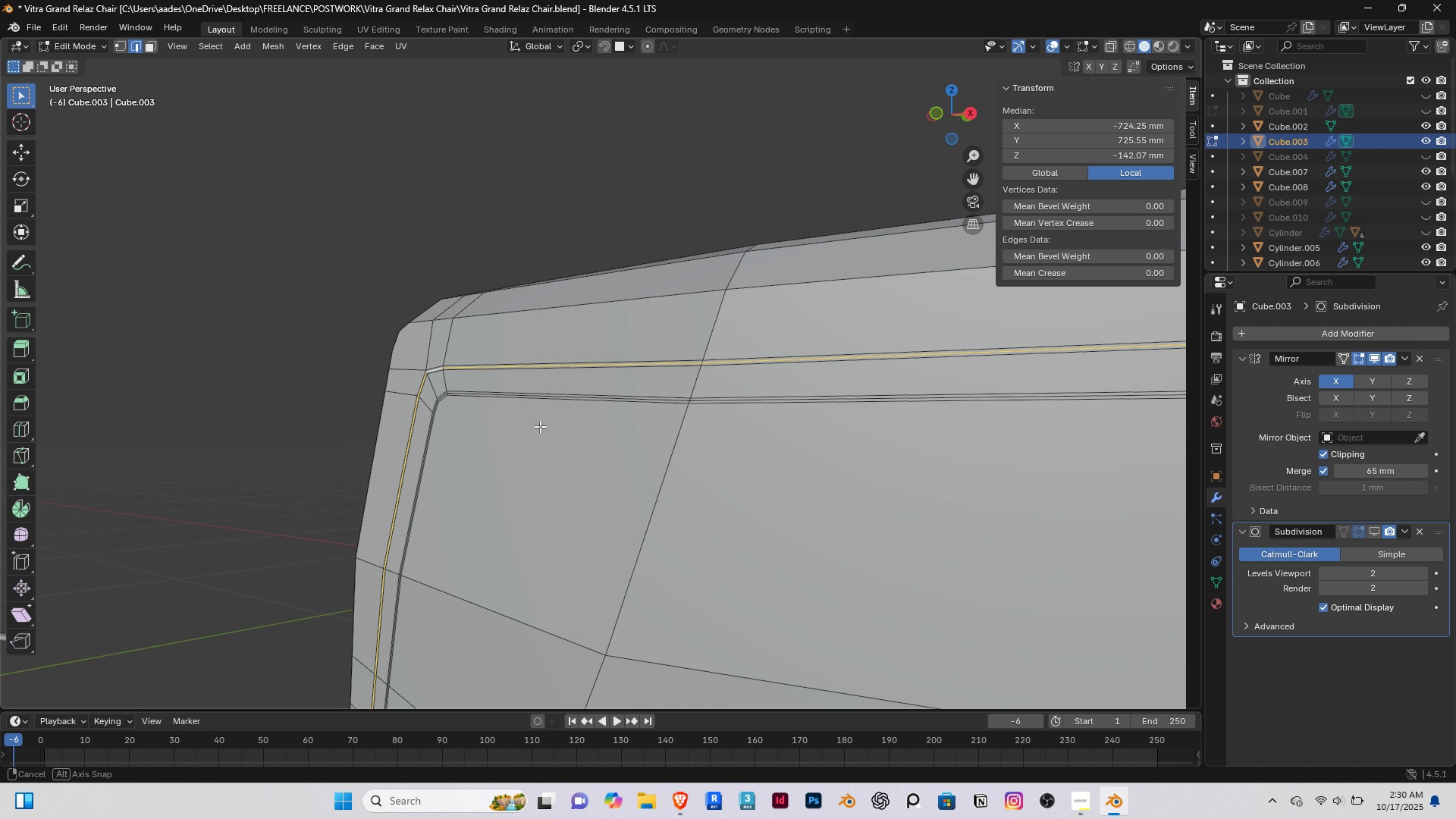 
scroll: coordinate [321, 389], scroll_direction: up, amount: 3.0
 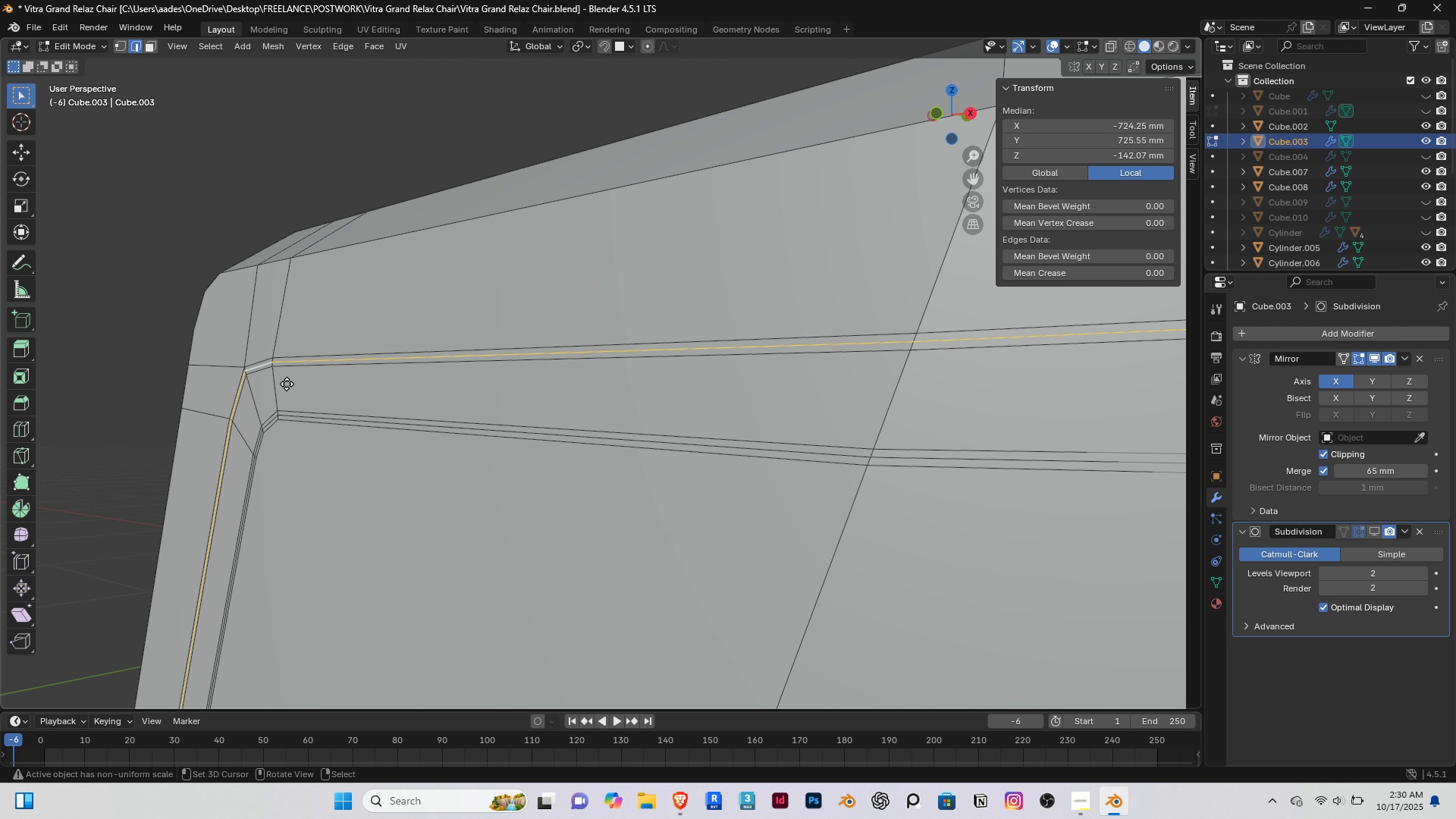 
type(gg)
 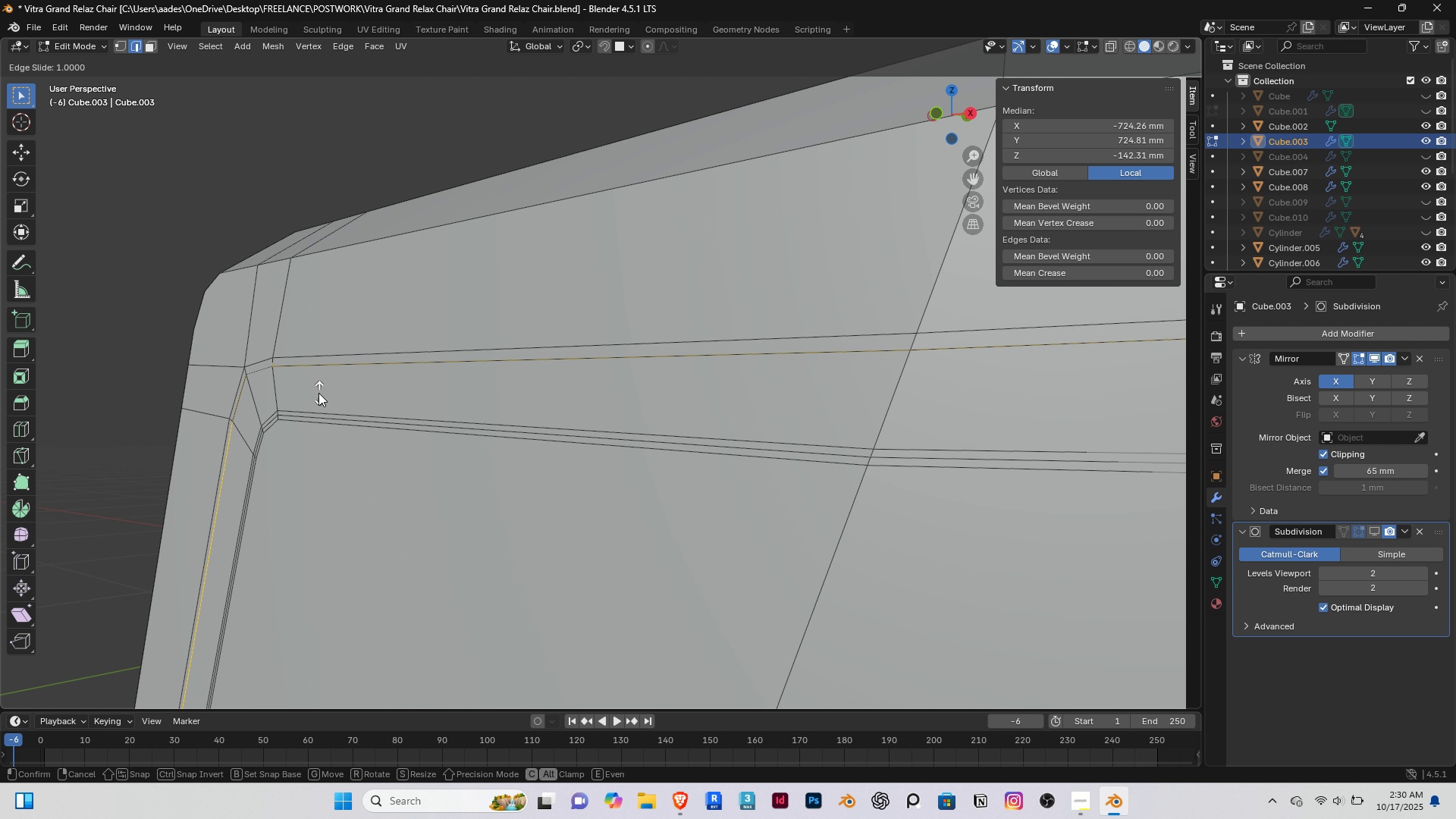 
right_click([317, 392])
 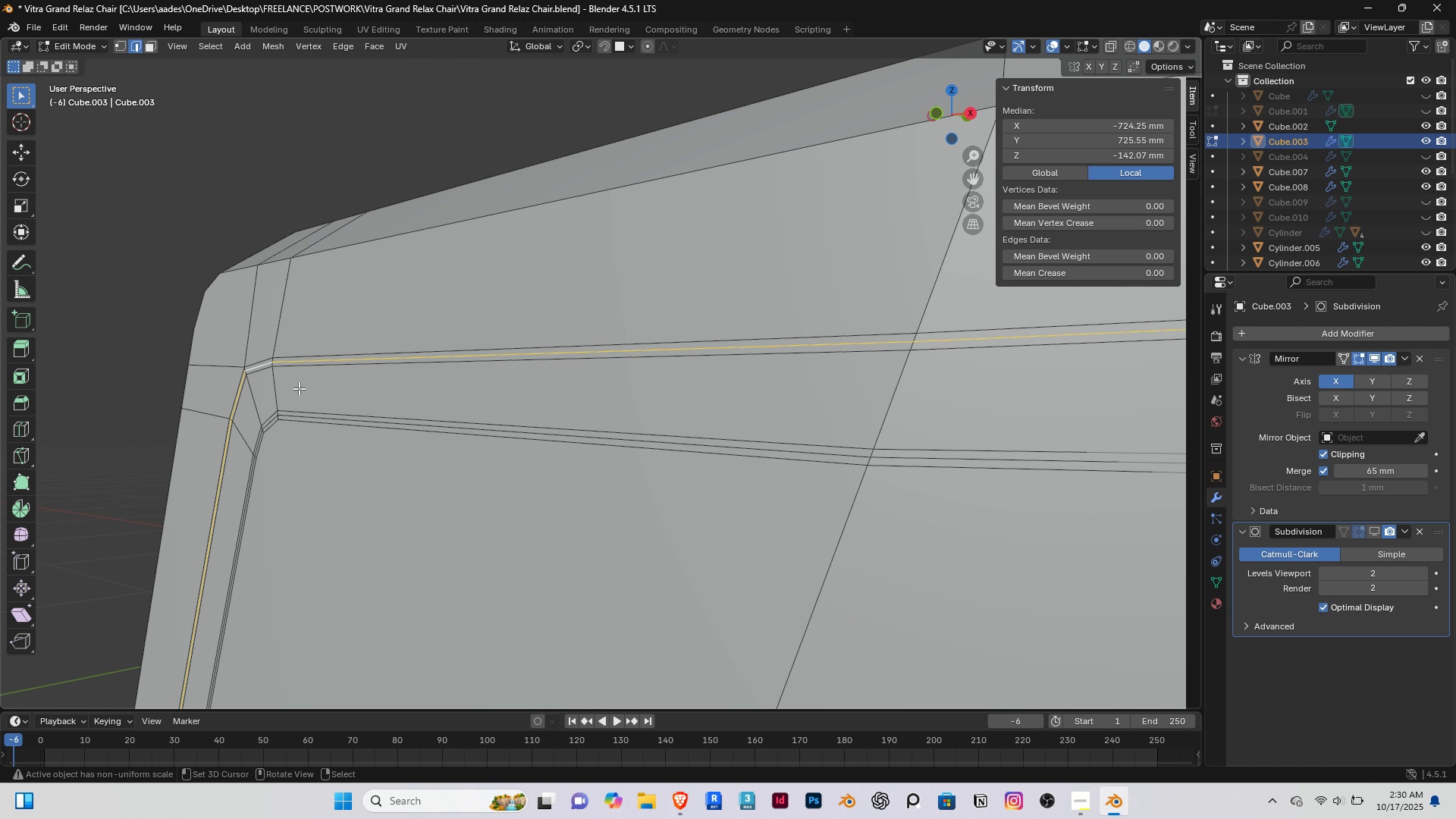 
scroll: coordinate [293, 388], scroll_direction: down, amount: 3.0
 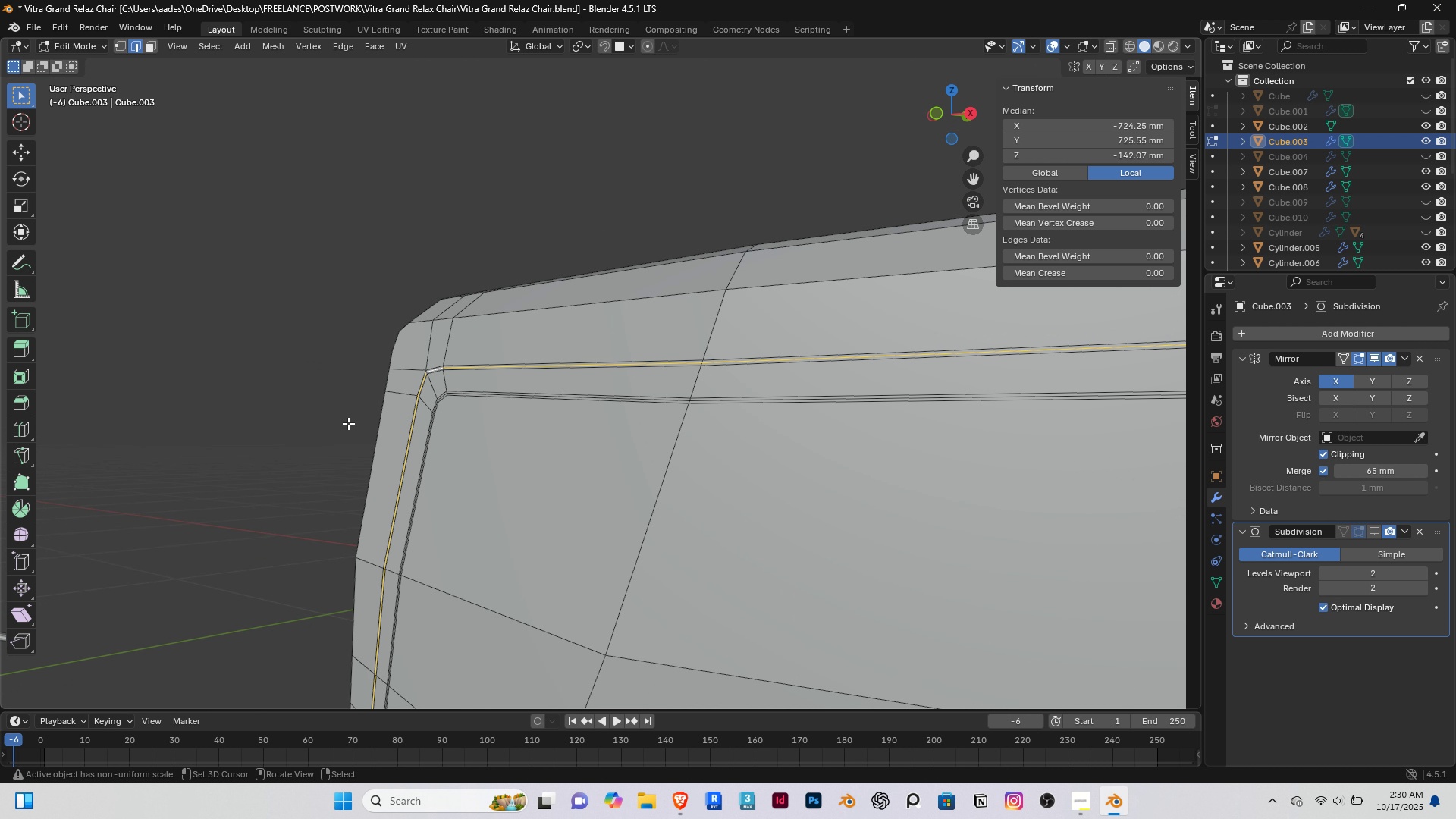 
key(Home)
 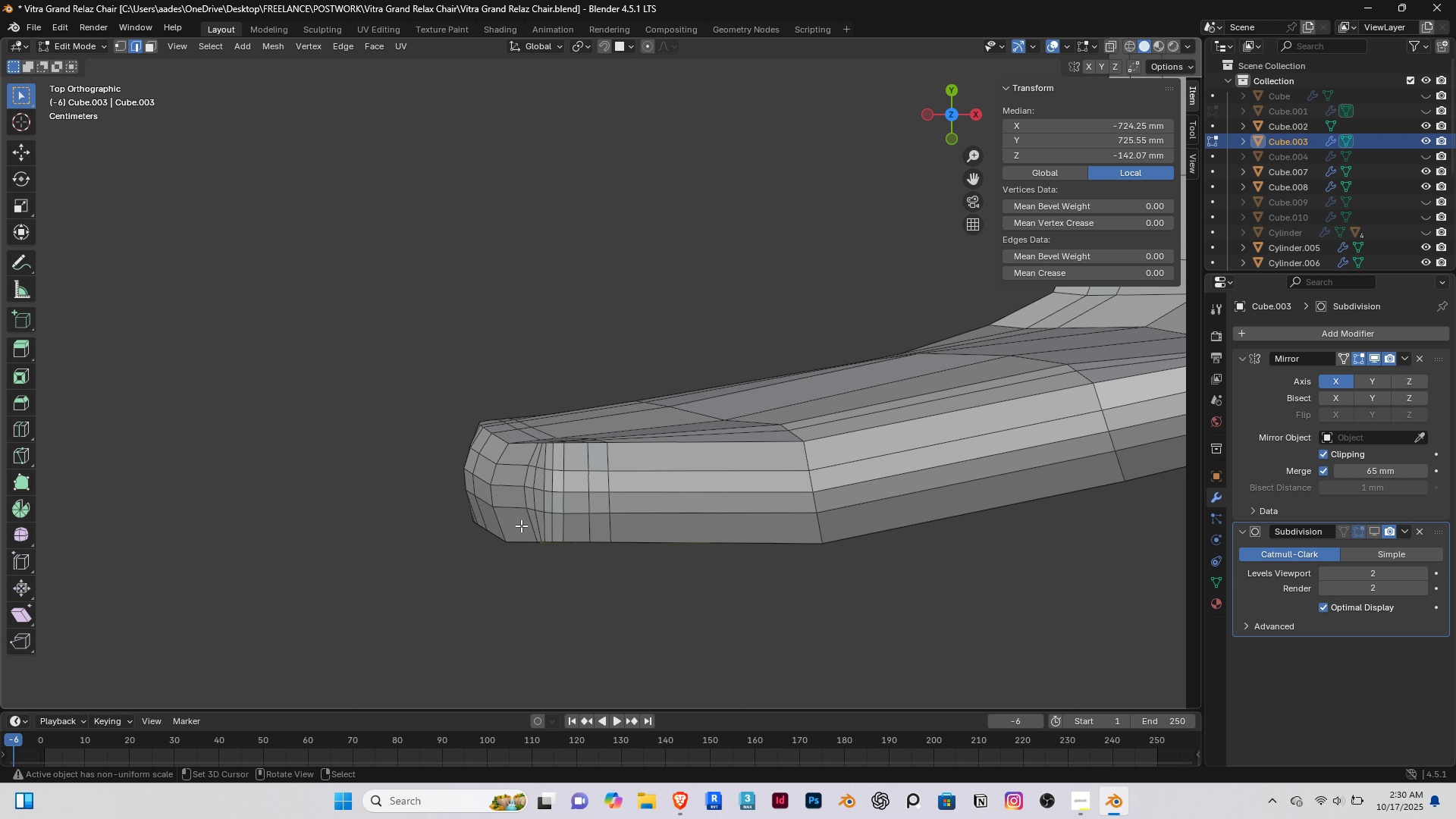 
scroll: coordinate [521, 526], scroll_direction: down, amount: 2.0
 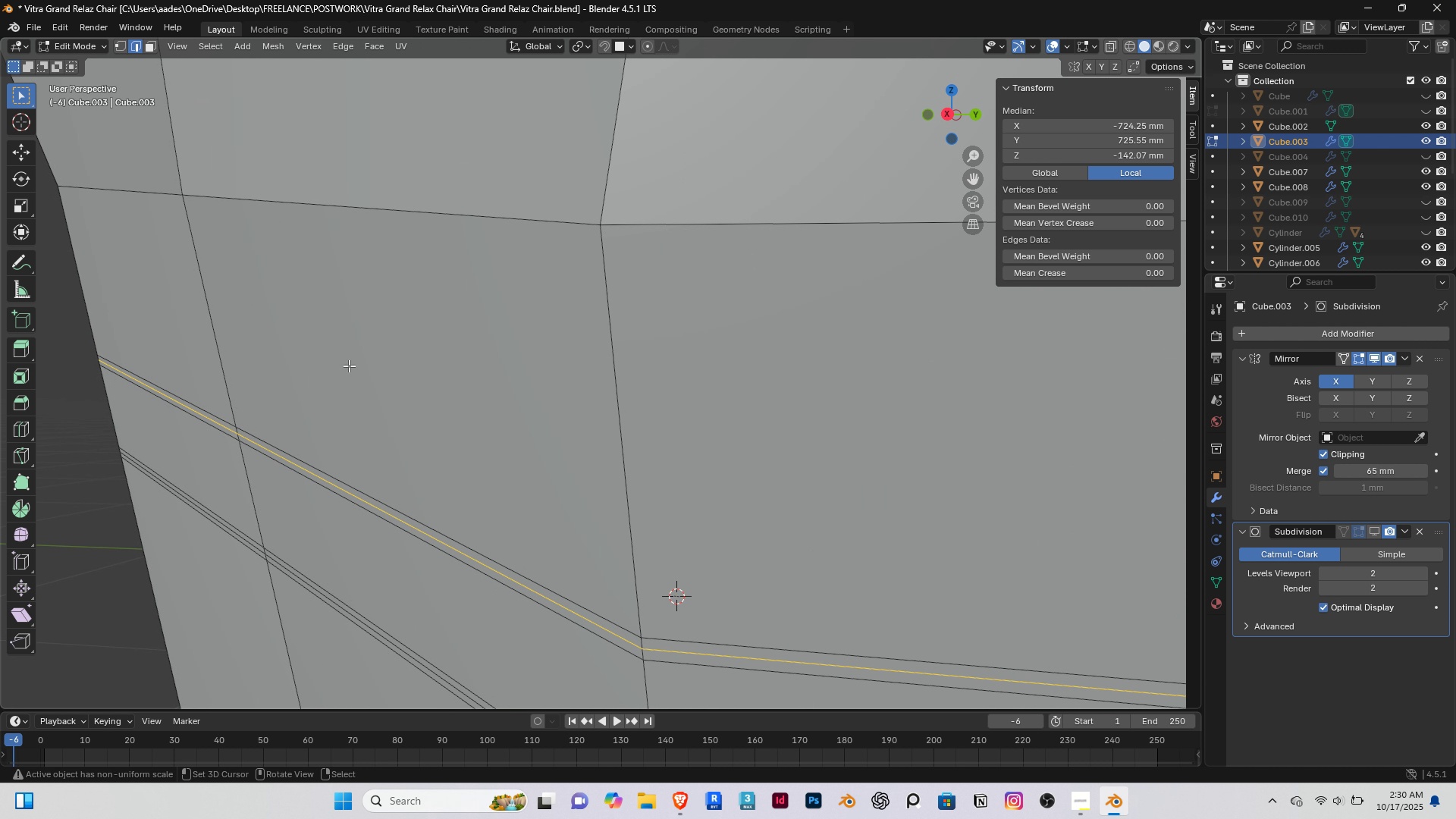 
double_click([413, 376])
 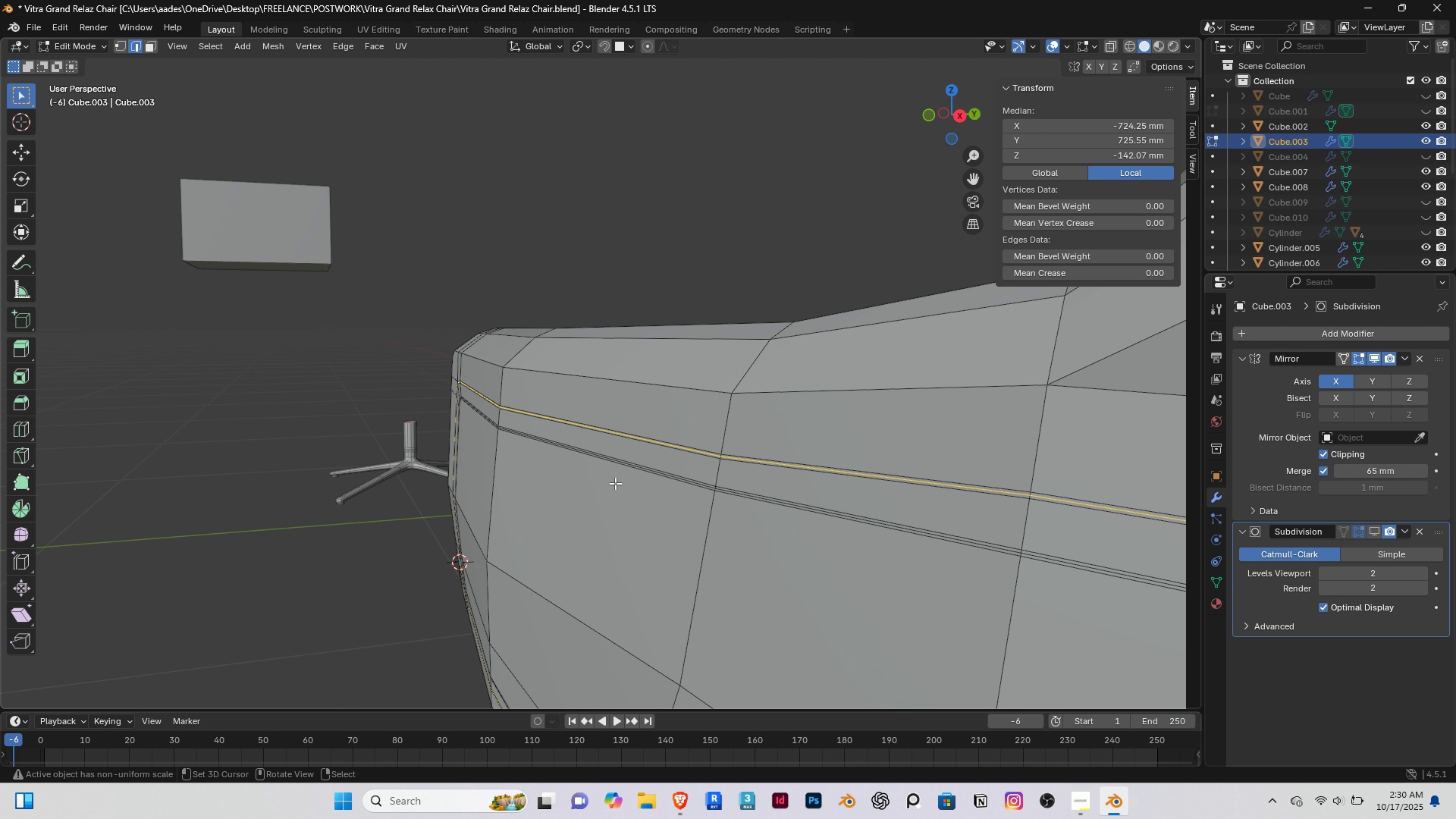 
scroll: coordinate [745, 487], scroll_direction: down, amount: 3.0
 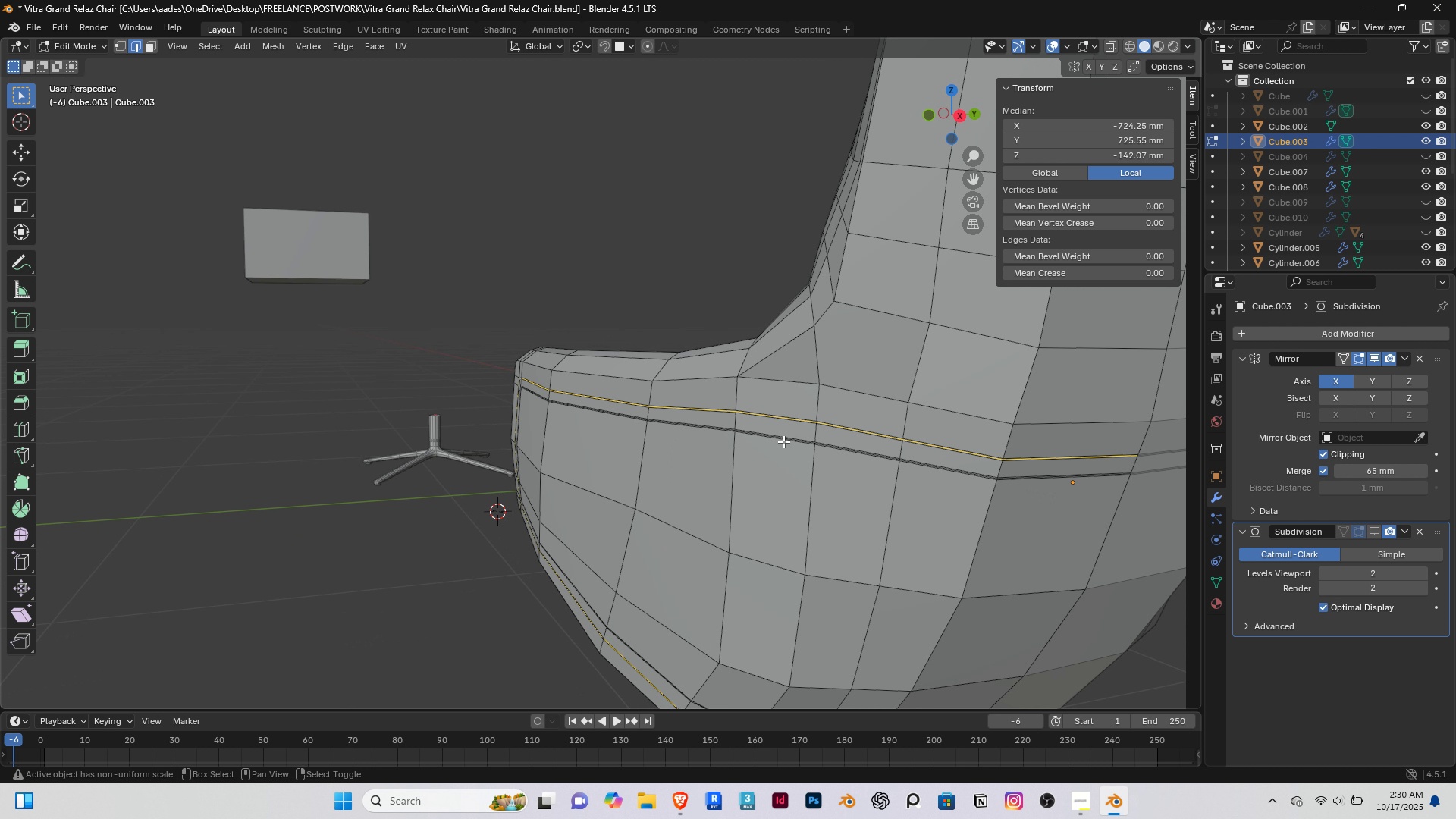 
key(Shift+ShiftRight)
 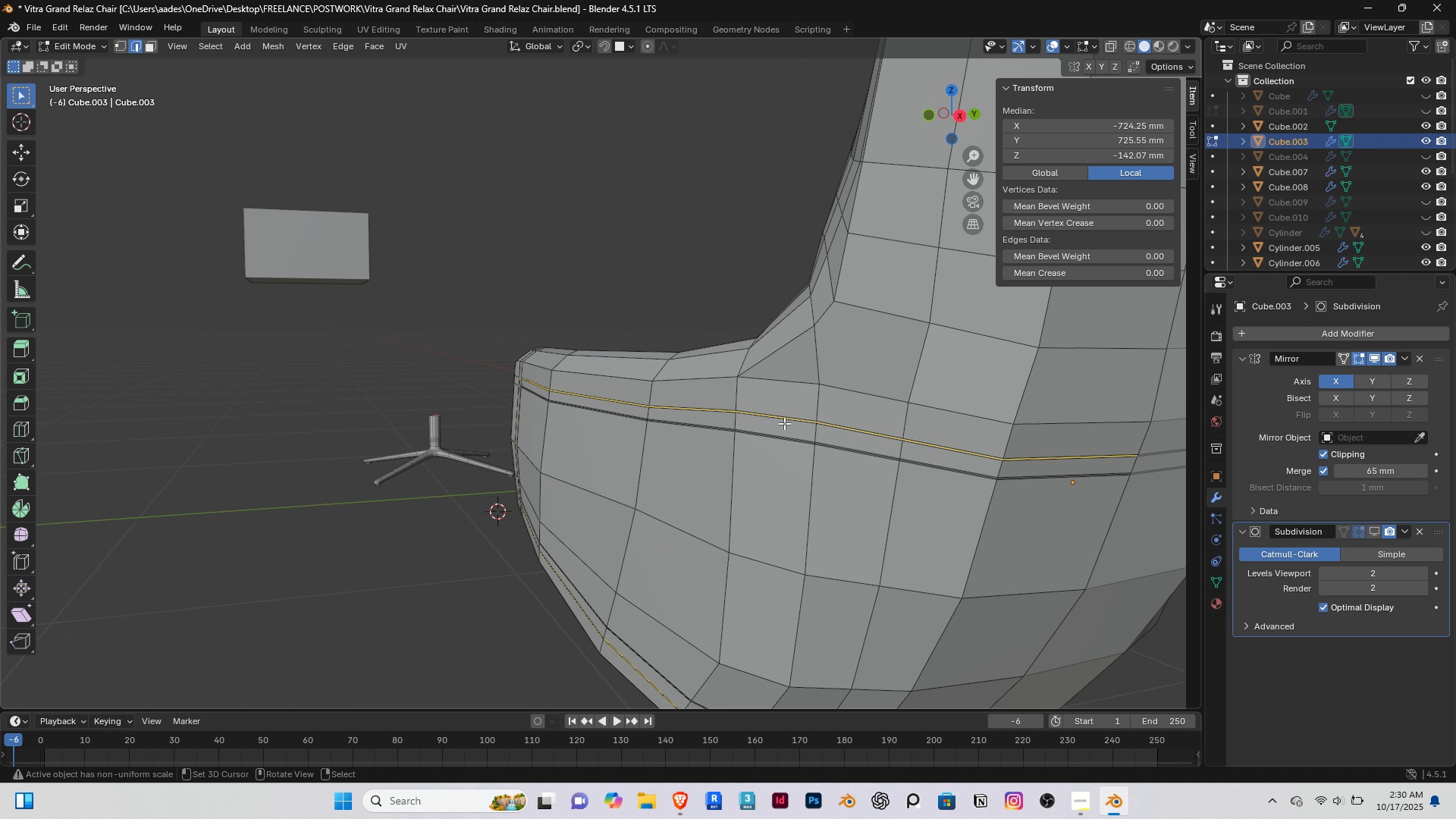 
scroll: coordinate [784, 423], scroll_direction: up, amount: 2.0
 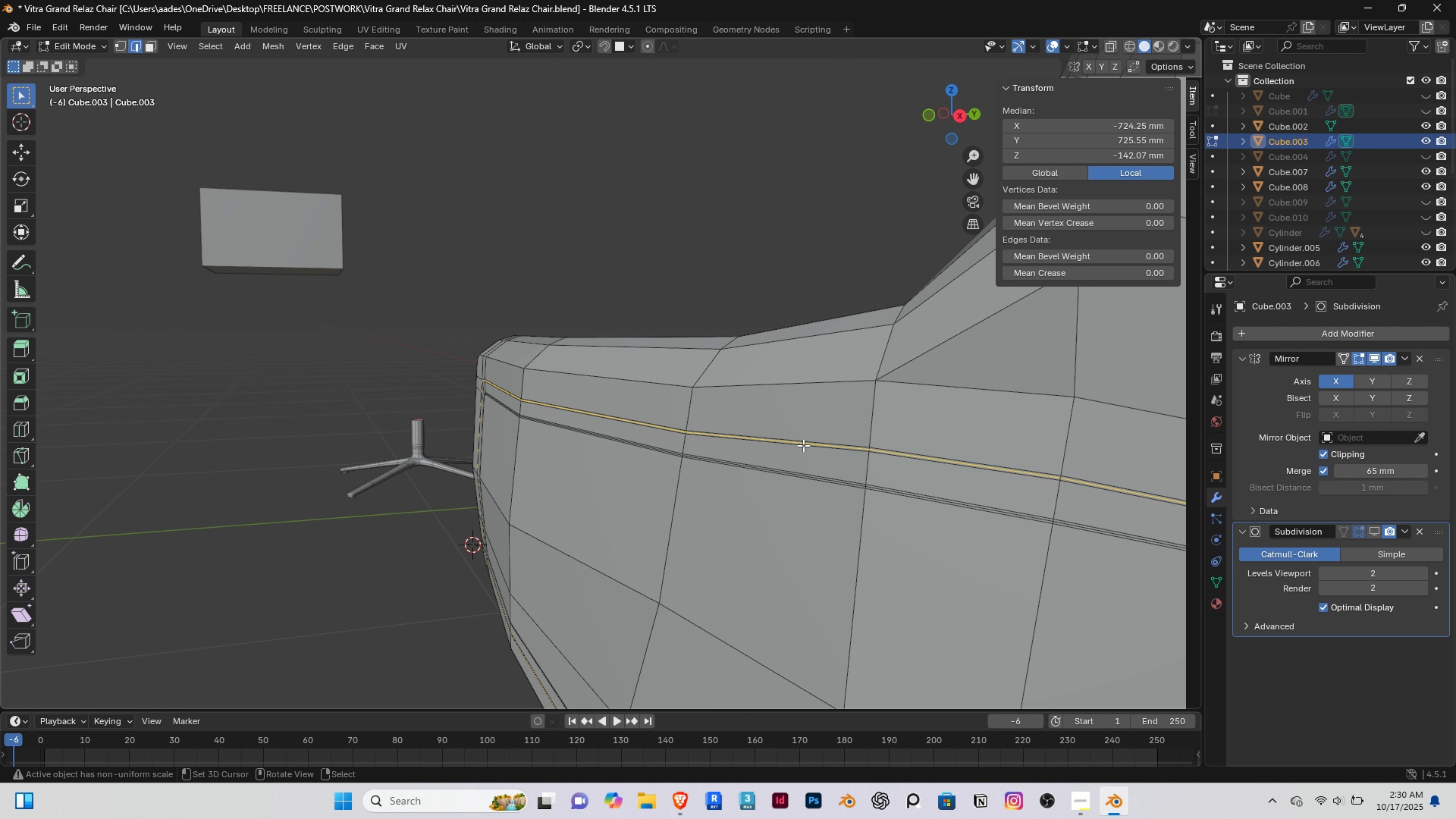 
hold_key(key=Space, duration=0.53)
 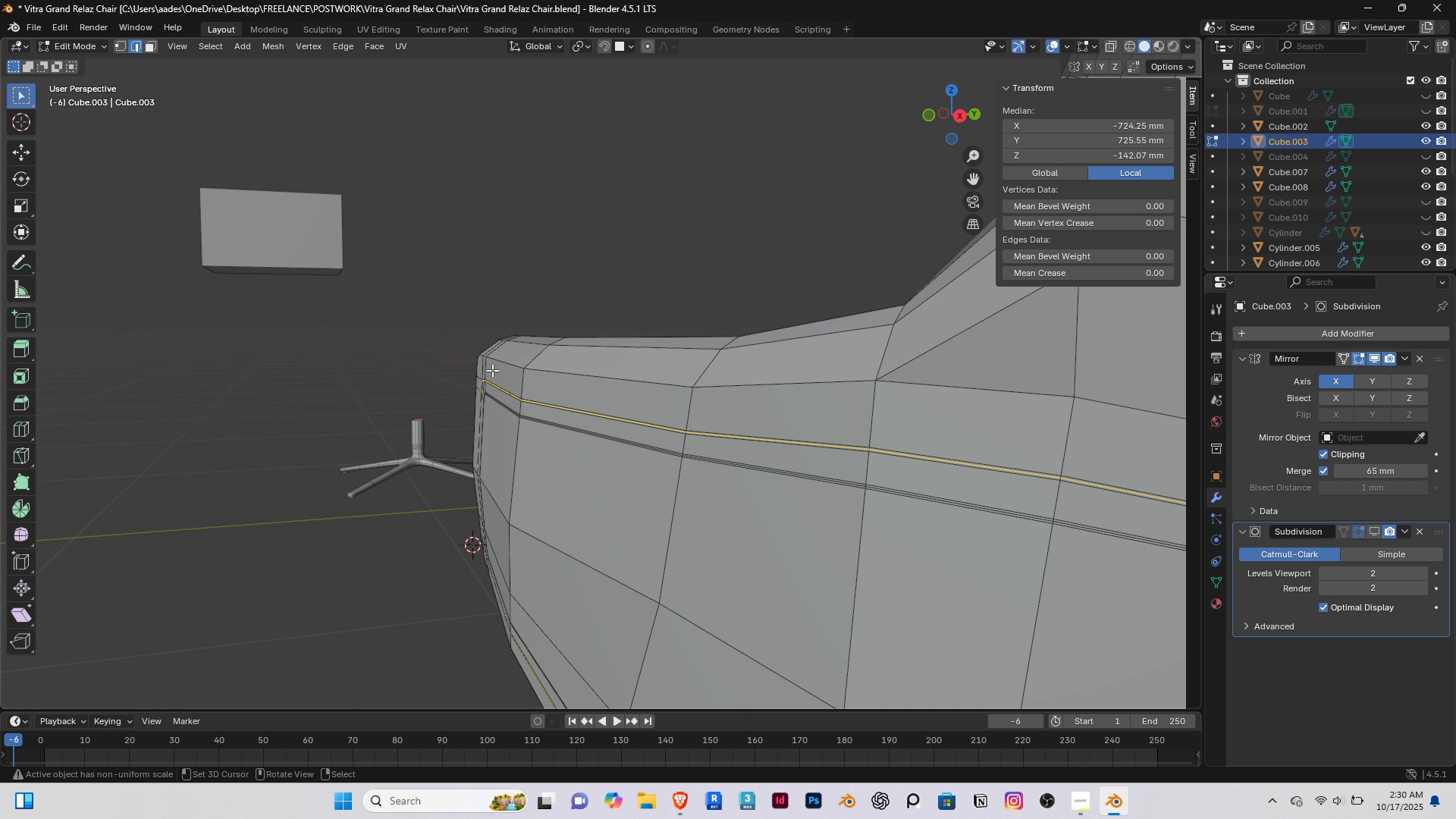 
left_click_drag(start_coordinate=[496, 384], to_coordinate=[372, 360])
 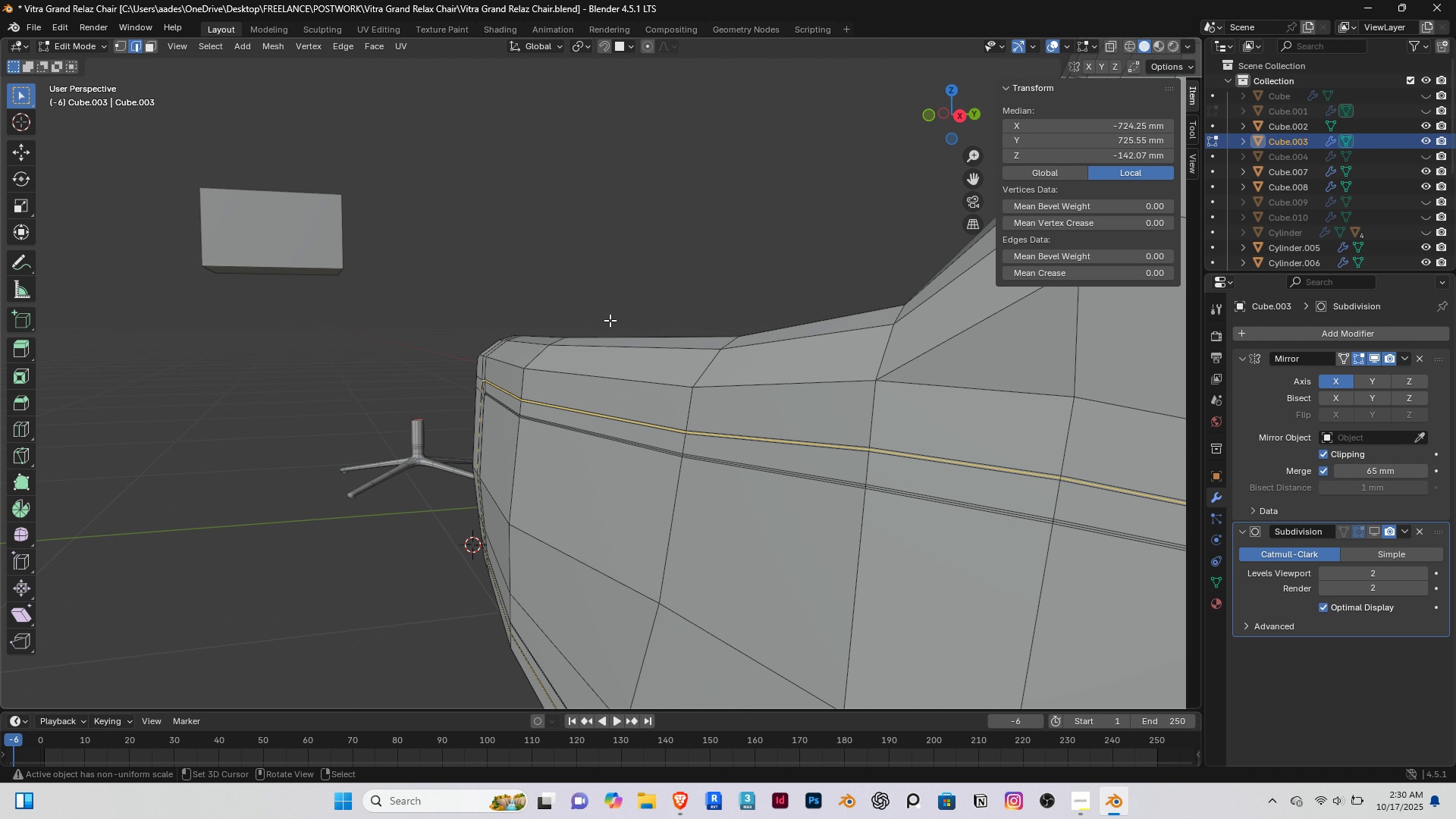 
hold_key(key=ShiftRight, duration=0.81)
 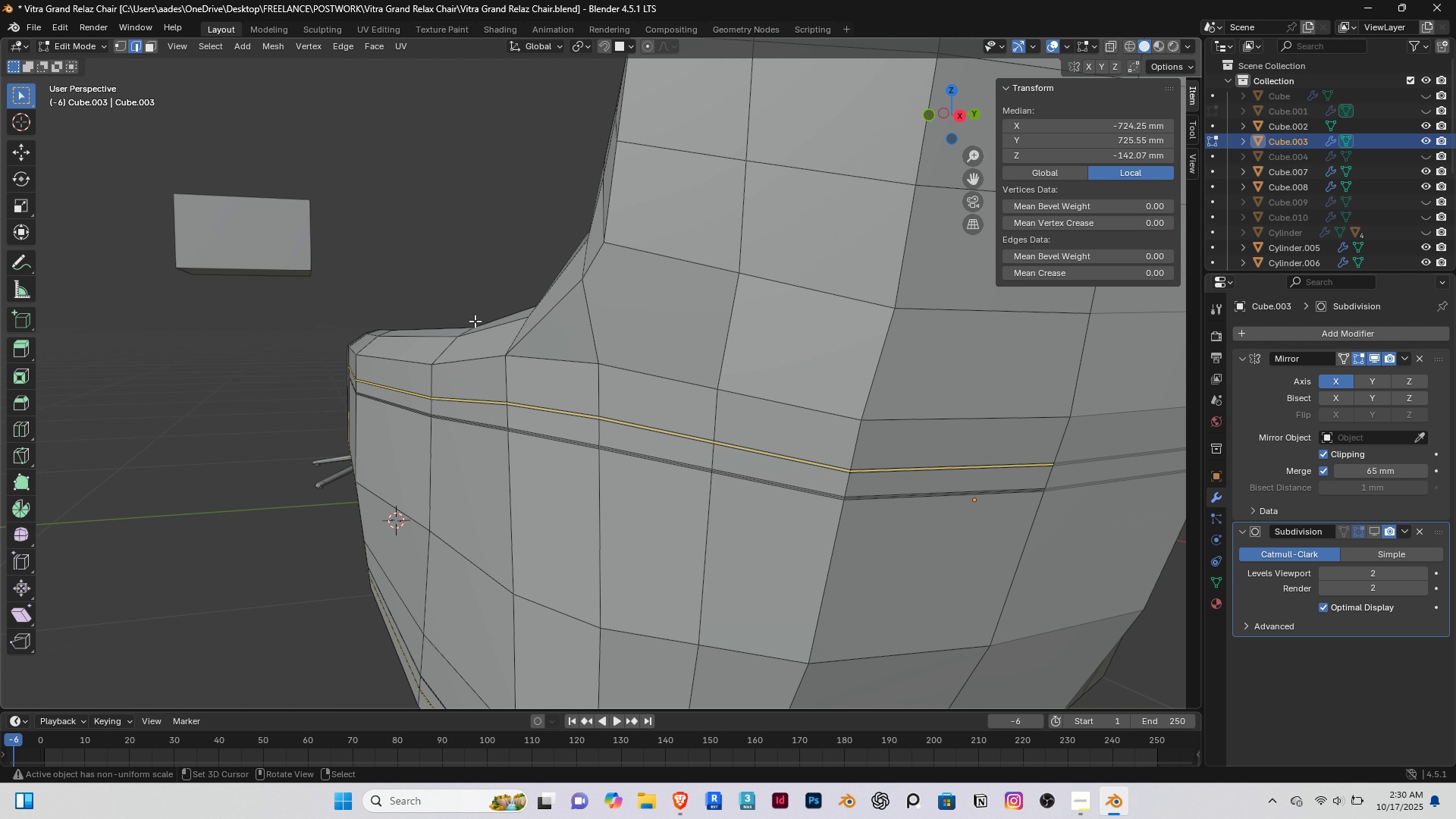 
scroll: coordinate [555, 363], scroll_direction: down, amount: 3.0
 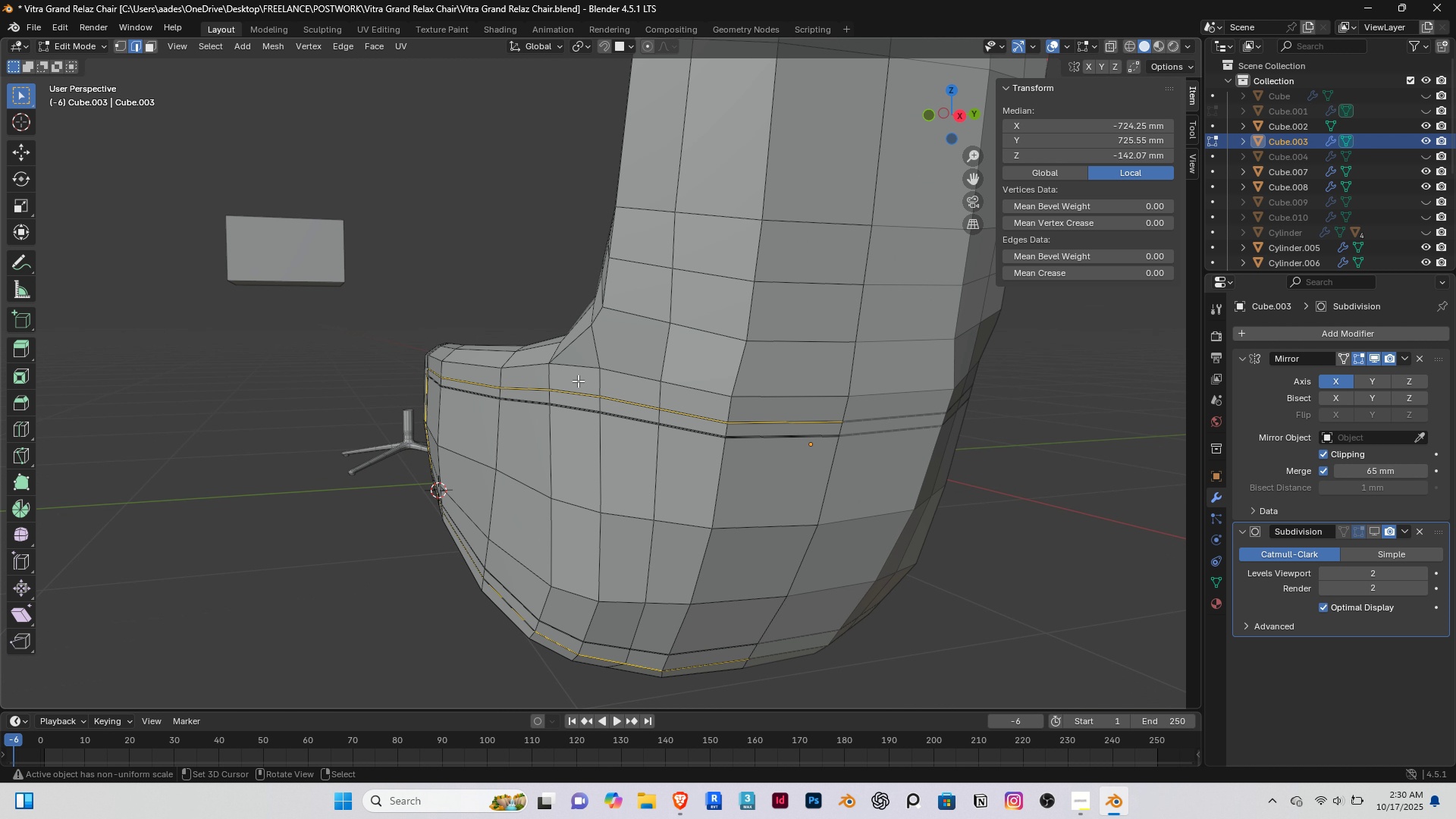 
key(C)
 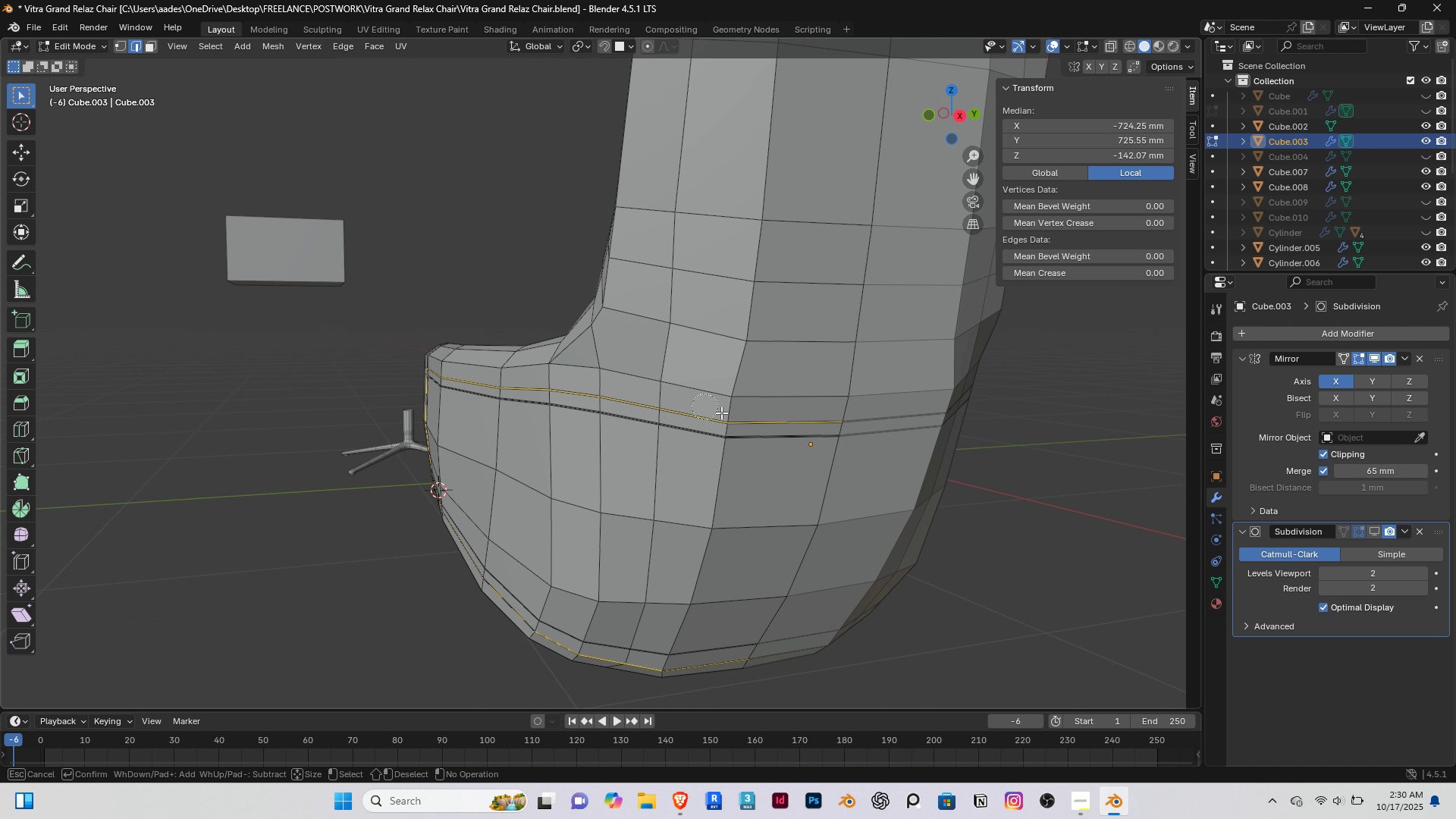 
hold_key(key=ShiftRight, duration=1.51)
left_click_drag(start_coordinate=[842, 393], to_coordinate=[616, 488])
 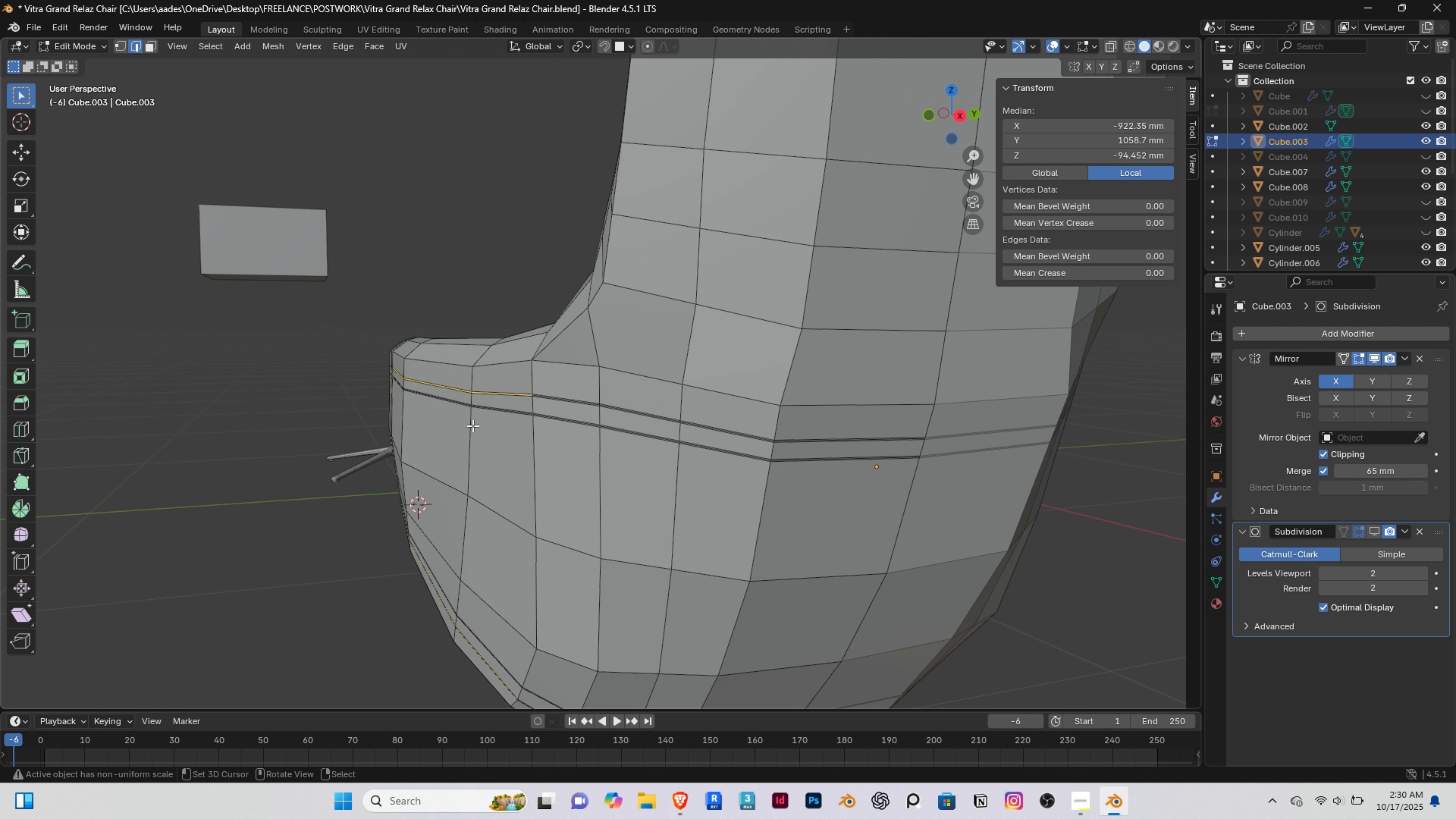 
hold_key(key=ShiftRight, duration=1.54)
 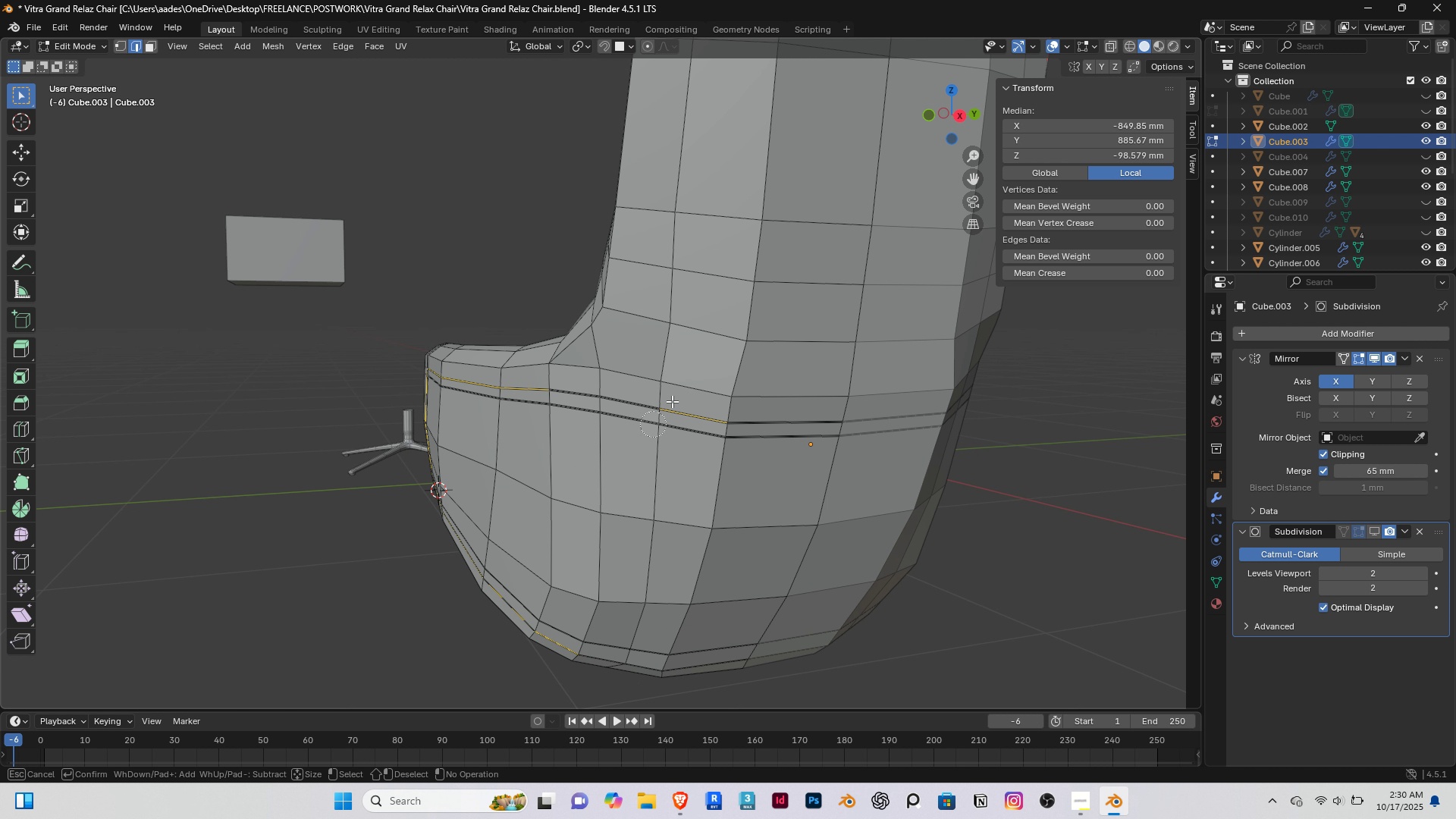 
hold_key(key=ShiftRight, duration=1.5)
 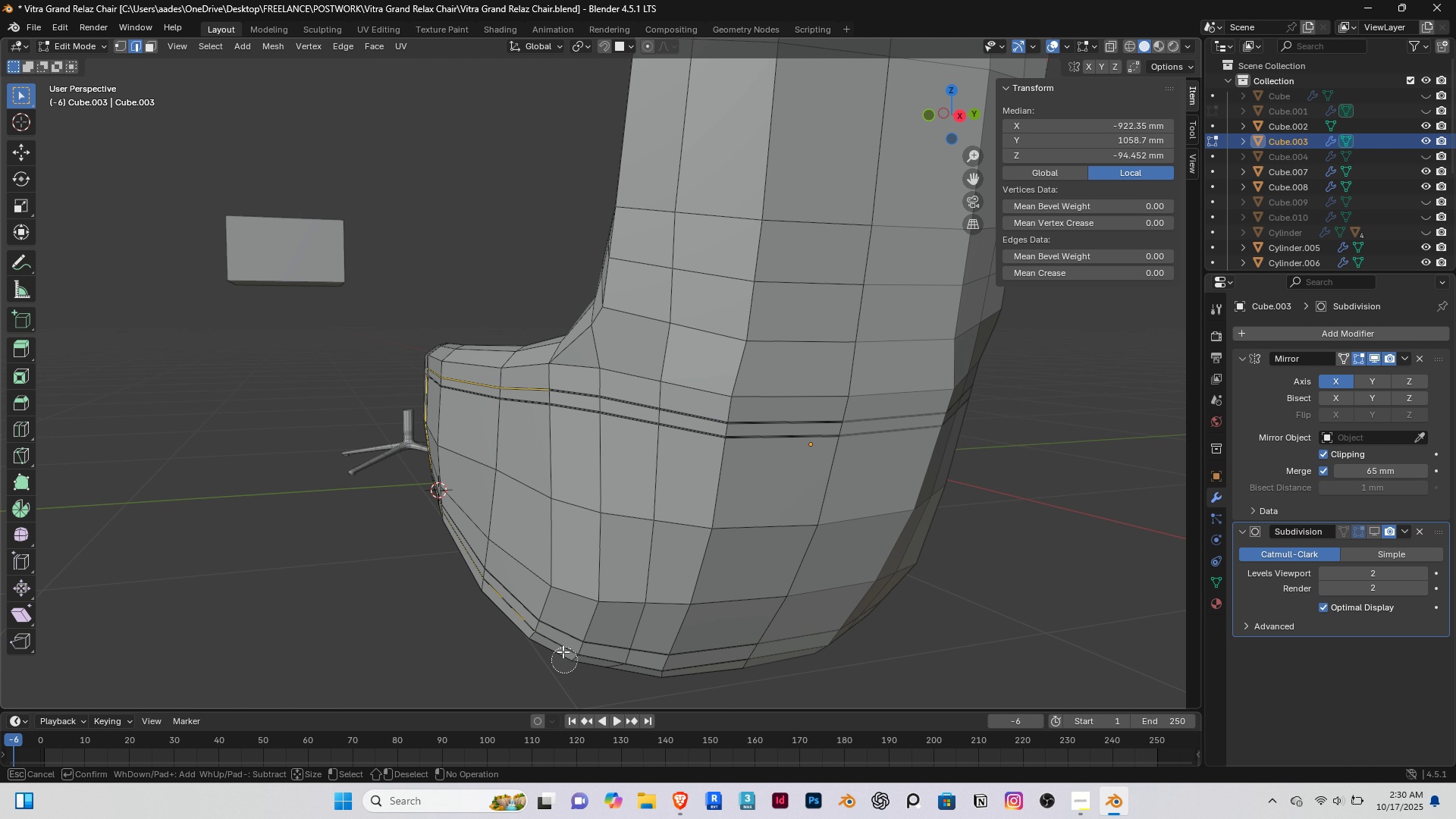 
hold_key(key=ShiftRight, duration=1.44)
 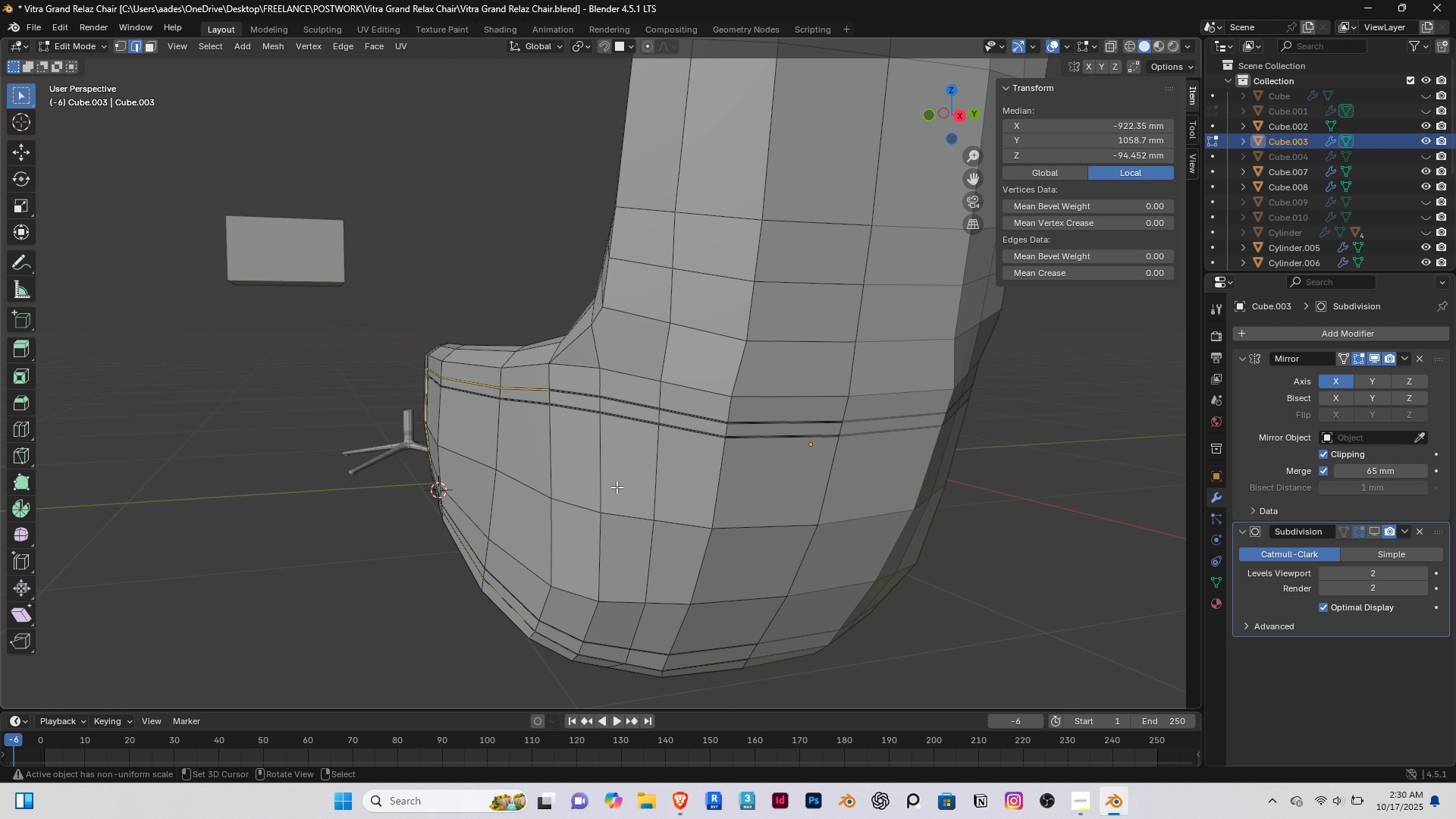 
right_click([617, 487])
 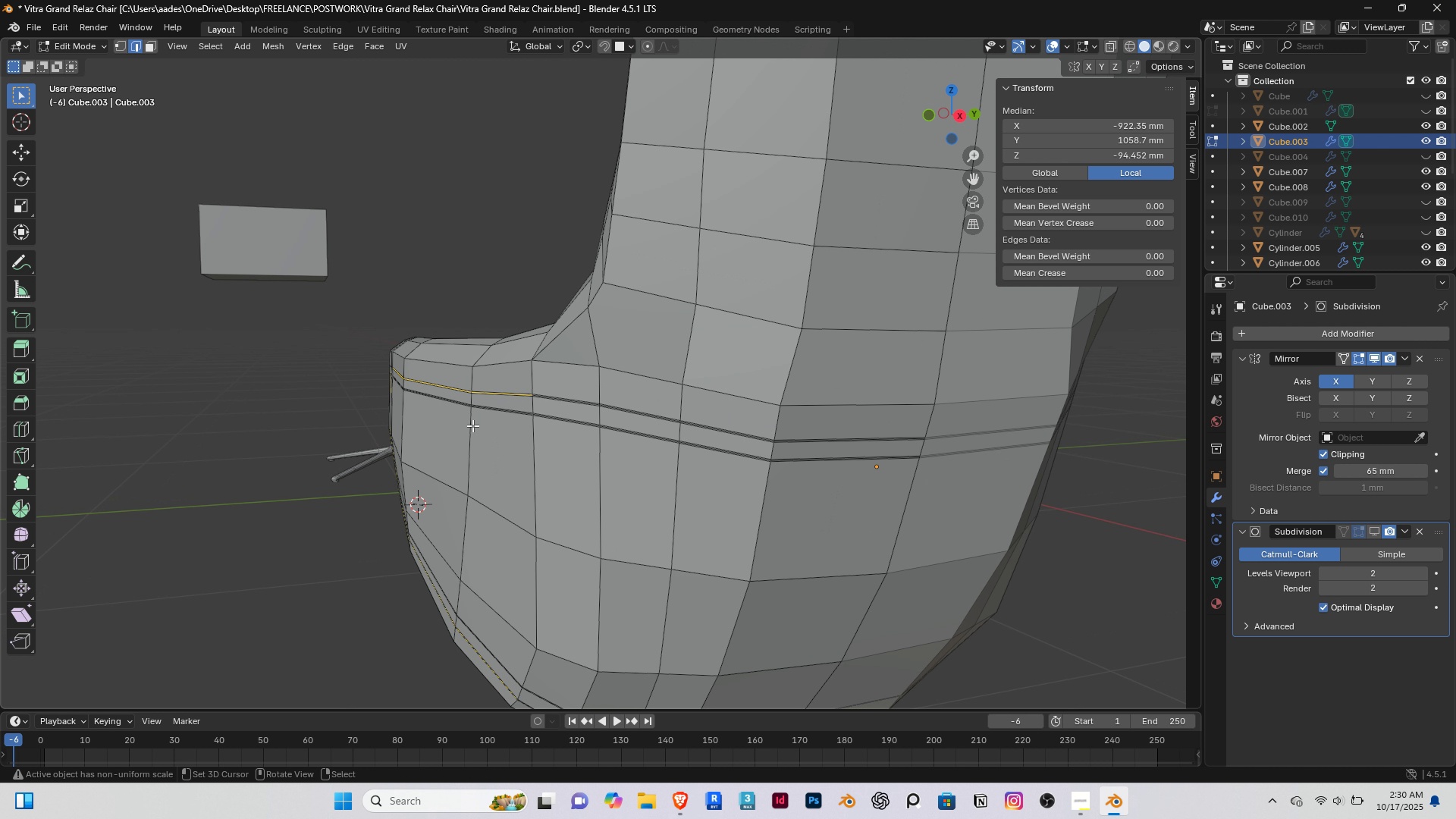 
scroll: coordinate [472, 425], scroll_direction: up, amount: 3.0
 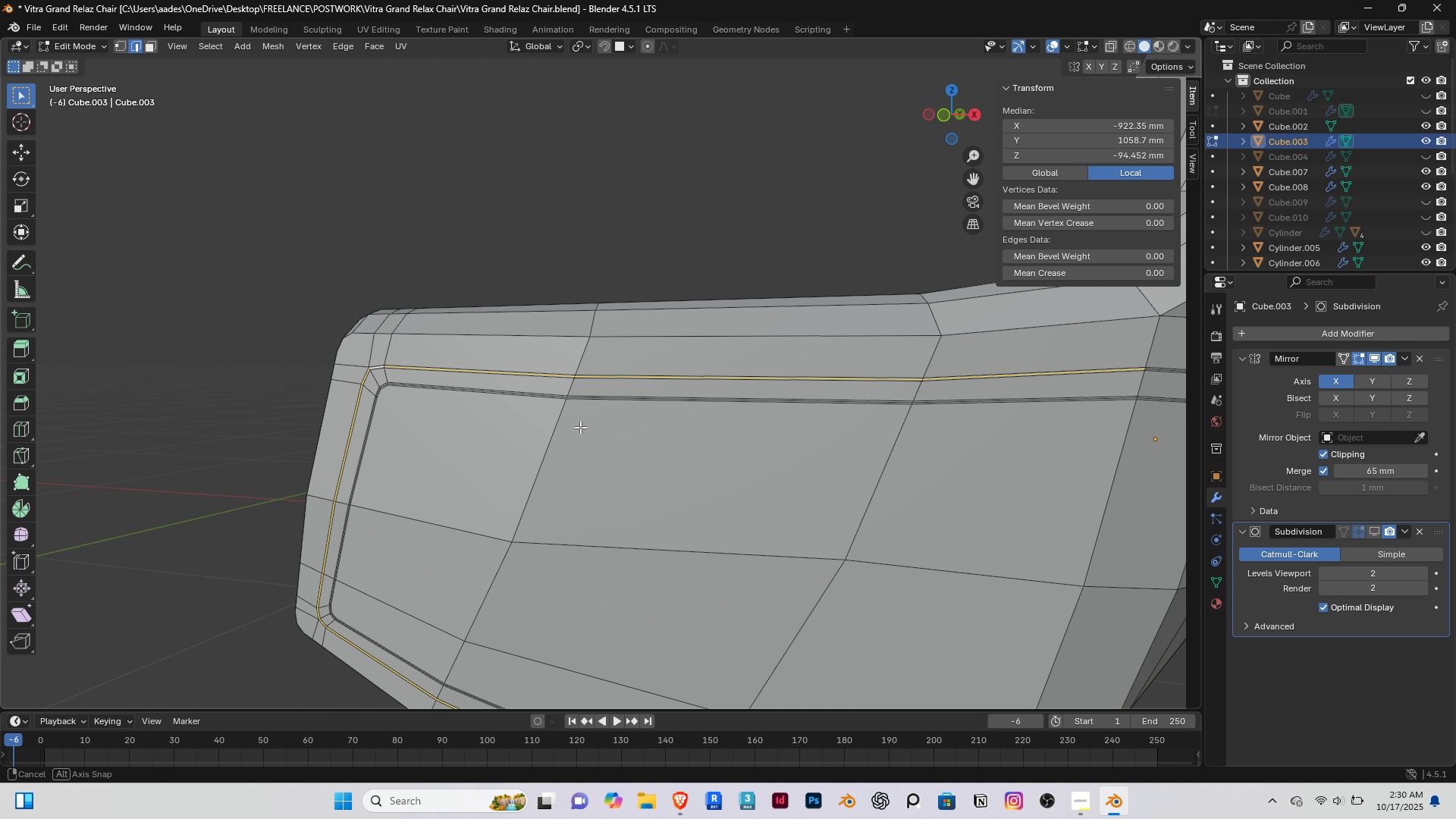 
middle_click([580, 427])
 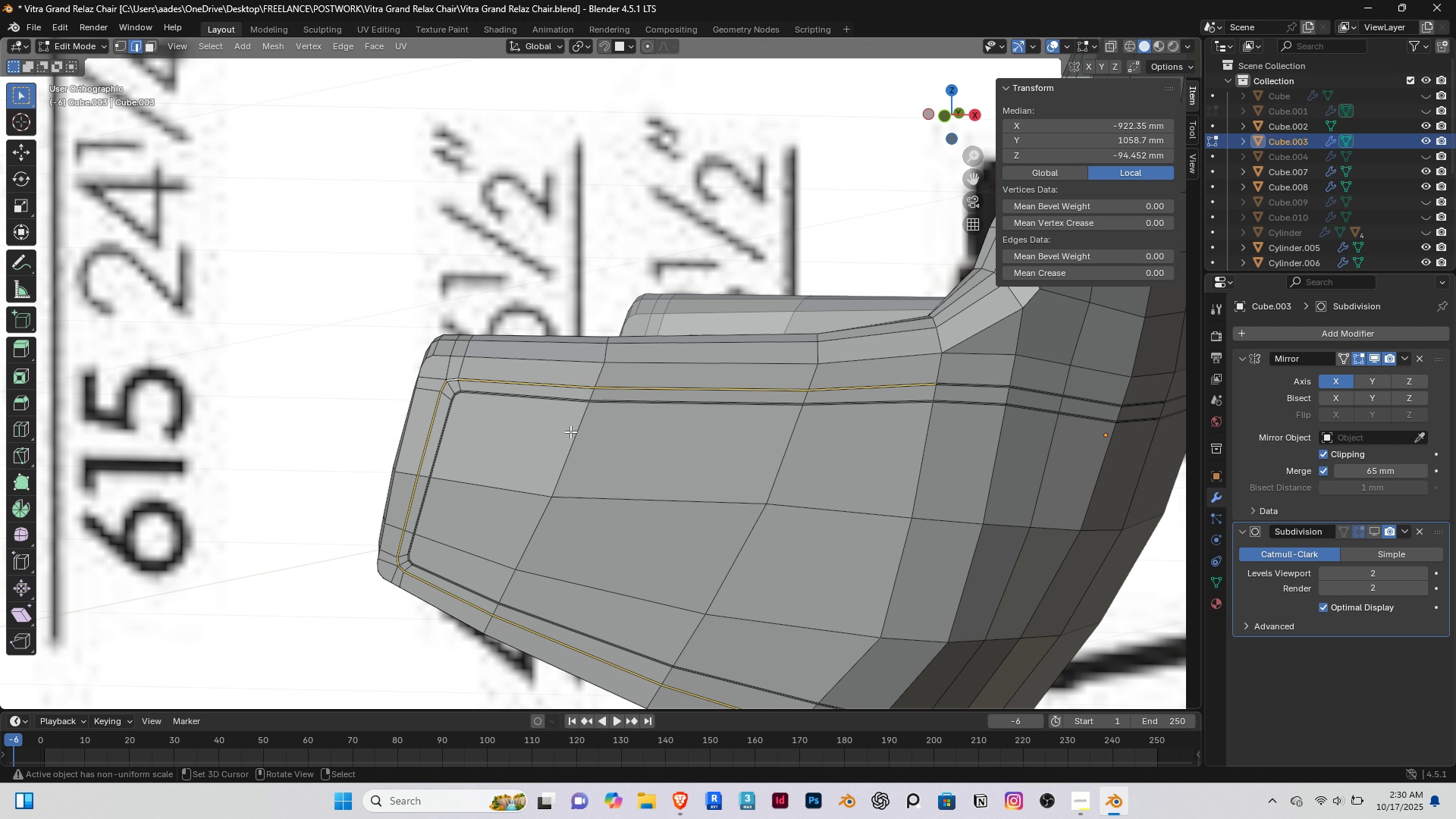 
key(Home)
 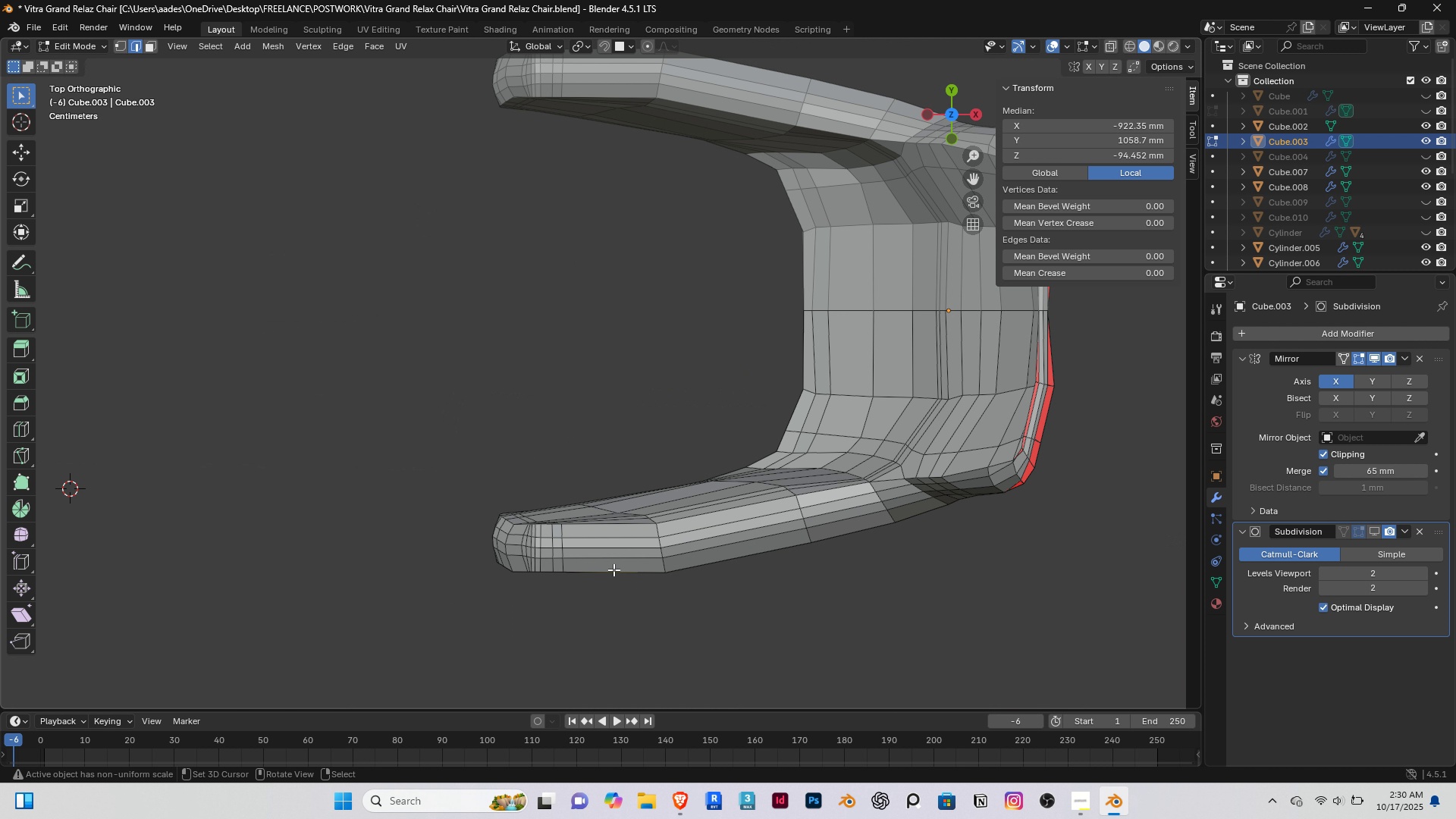 
scroll: coordinate [814, 404], scroll_direction: down, amount: 3.0
 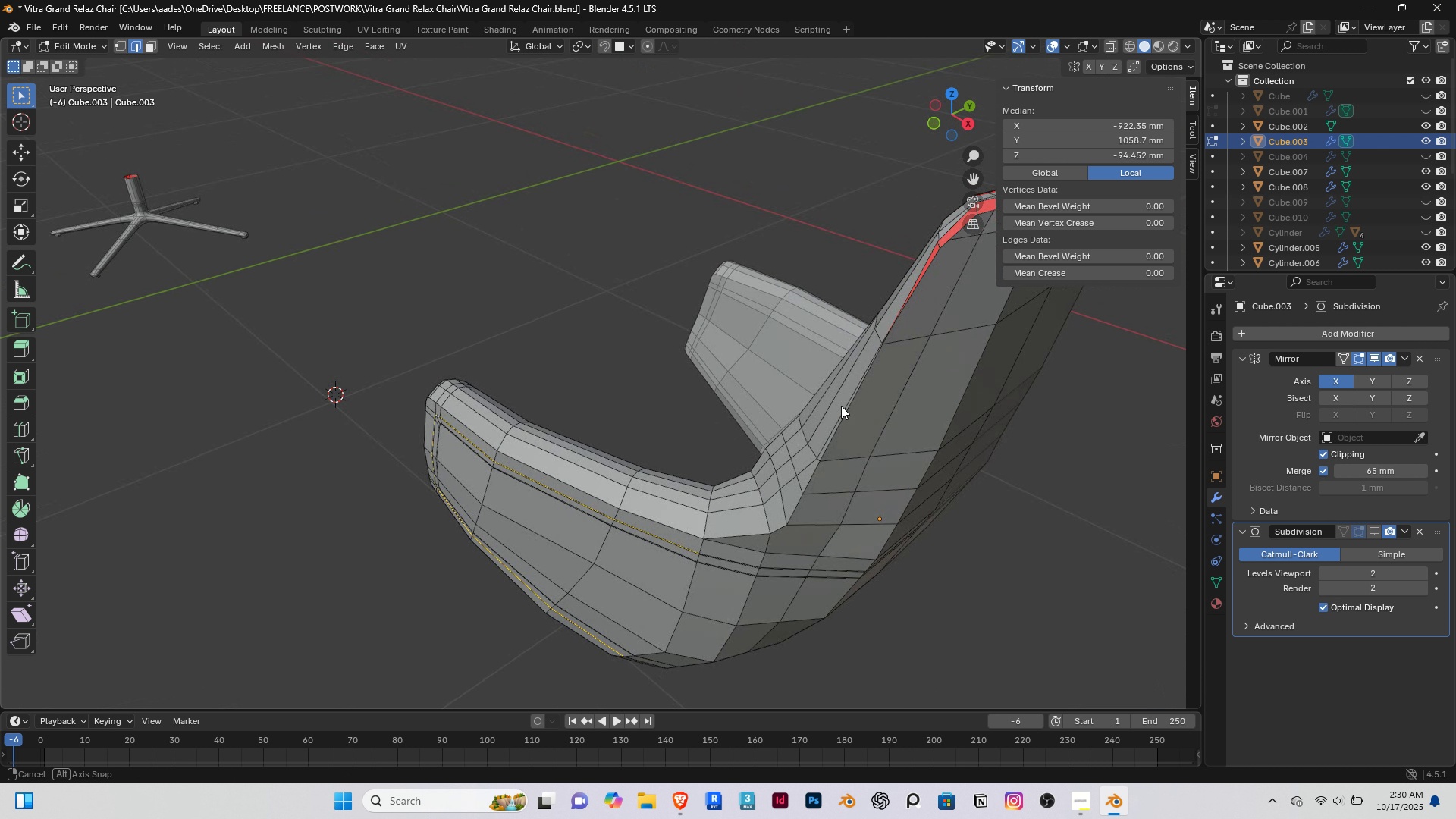 
key(Home)
 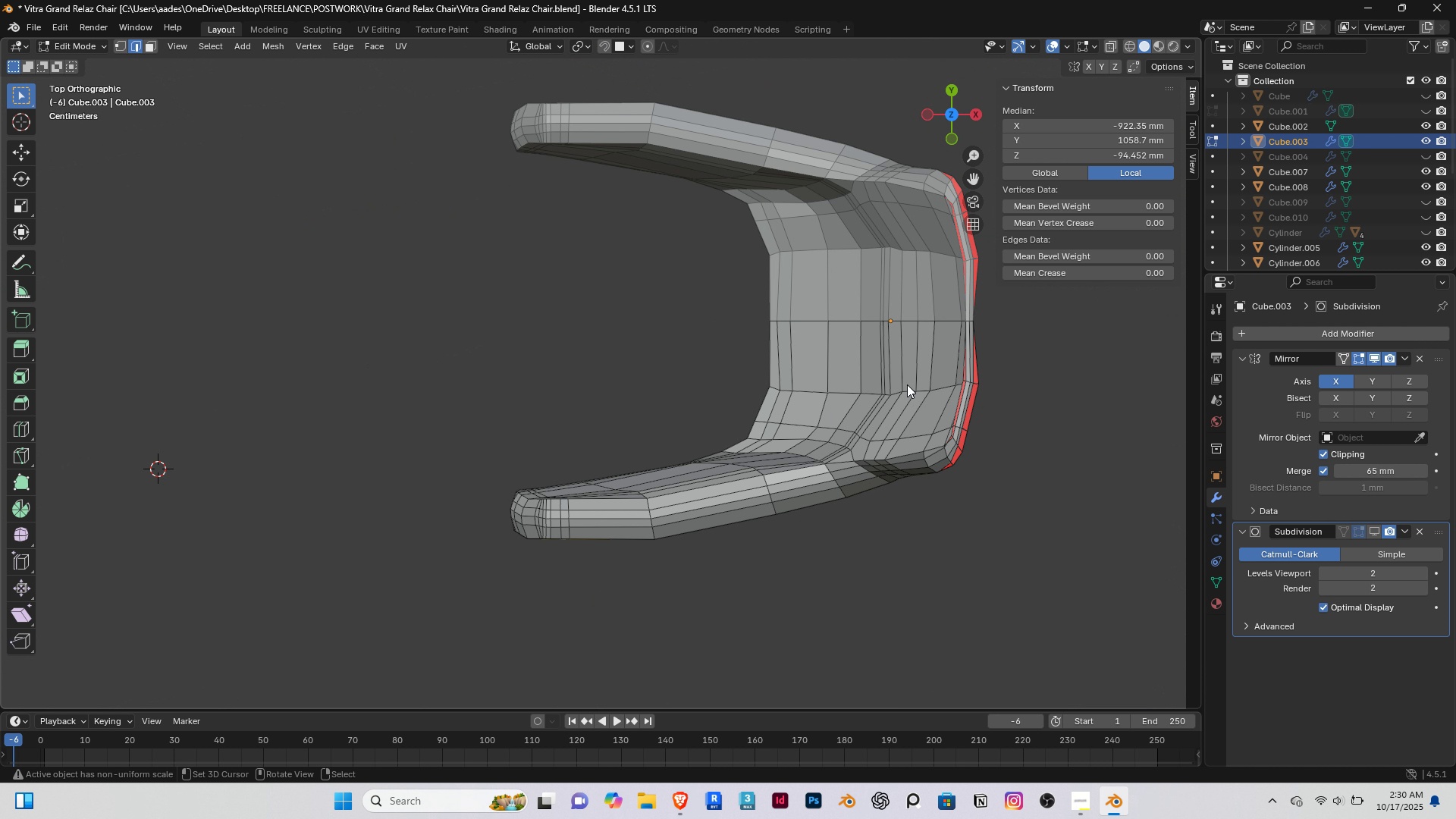 
scroll: coordinate [893, 397], scroll_direction: up, amount: 1.0
 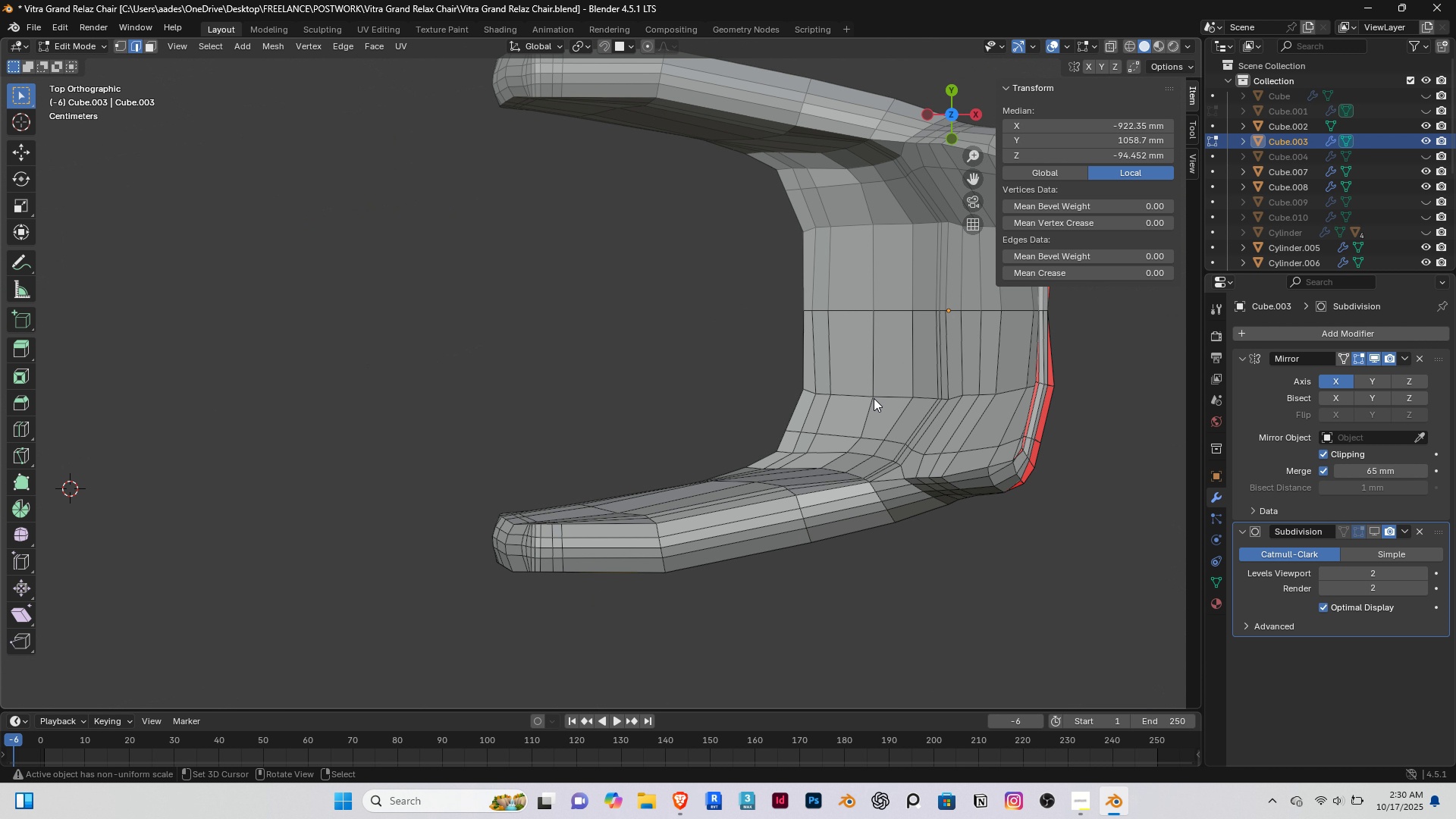 
hold_key(key=ShiftRight, duration=0.42)
 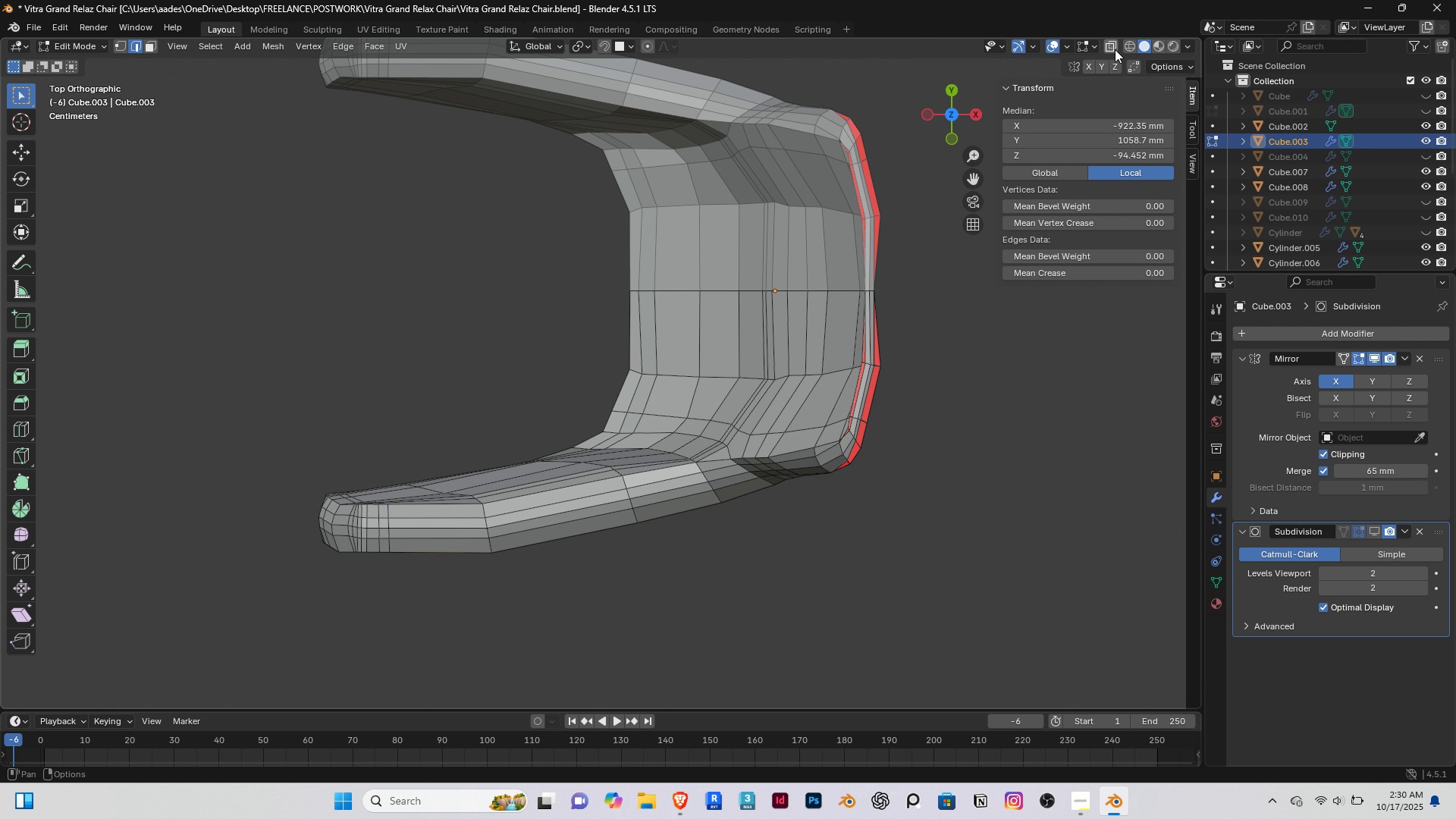 
left_click([1114, 46])
 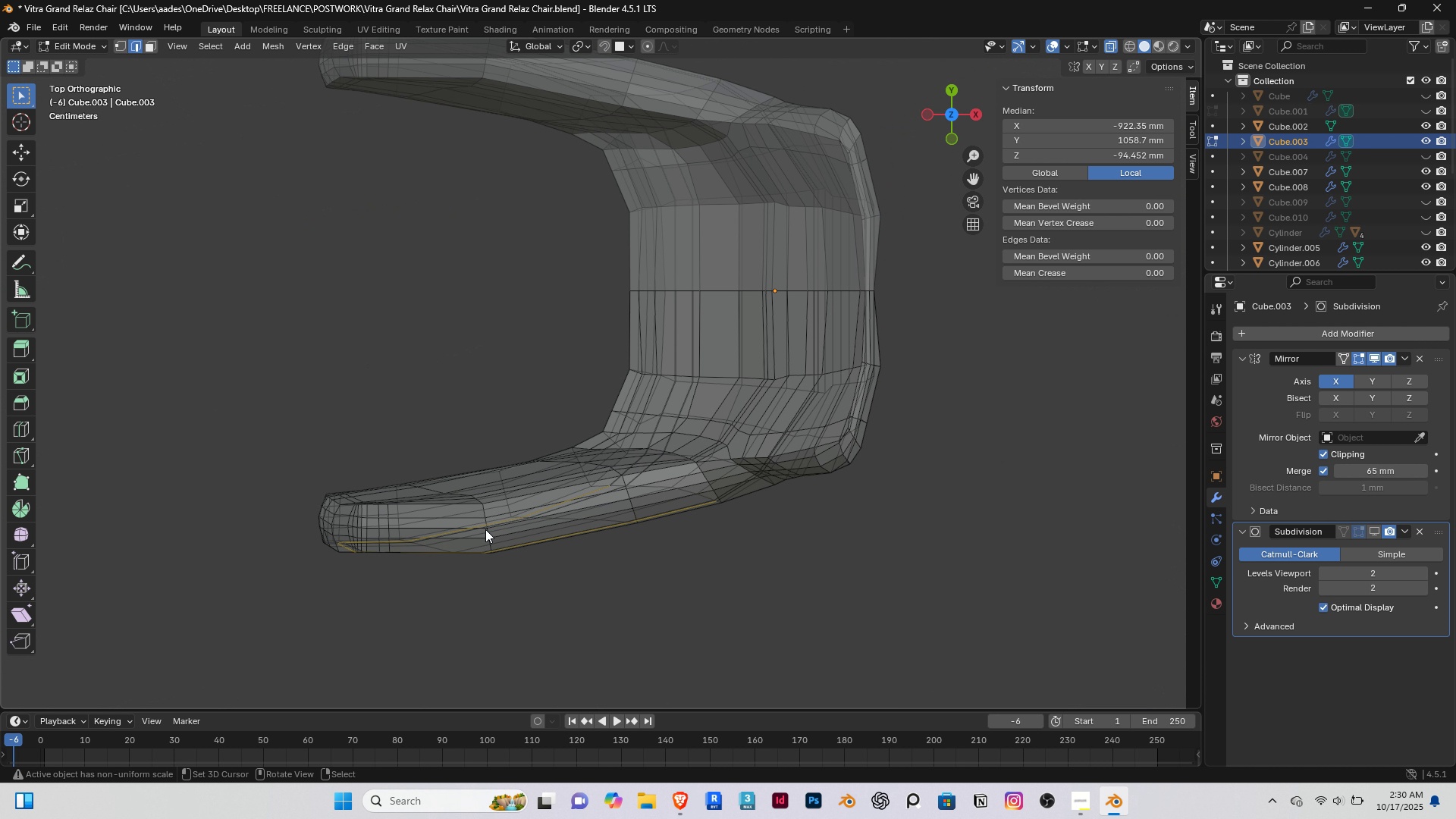 
scroll: coordinate [481, 526], scroll_direction: up, amount: 3.0
 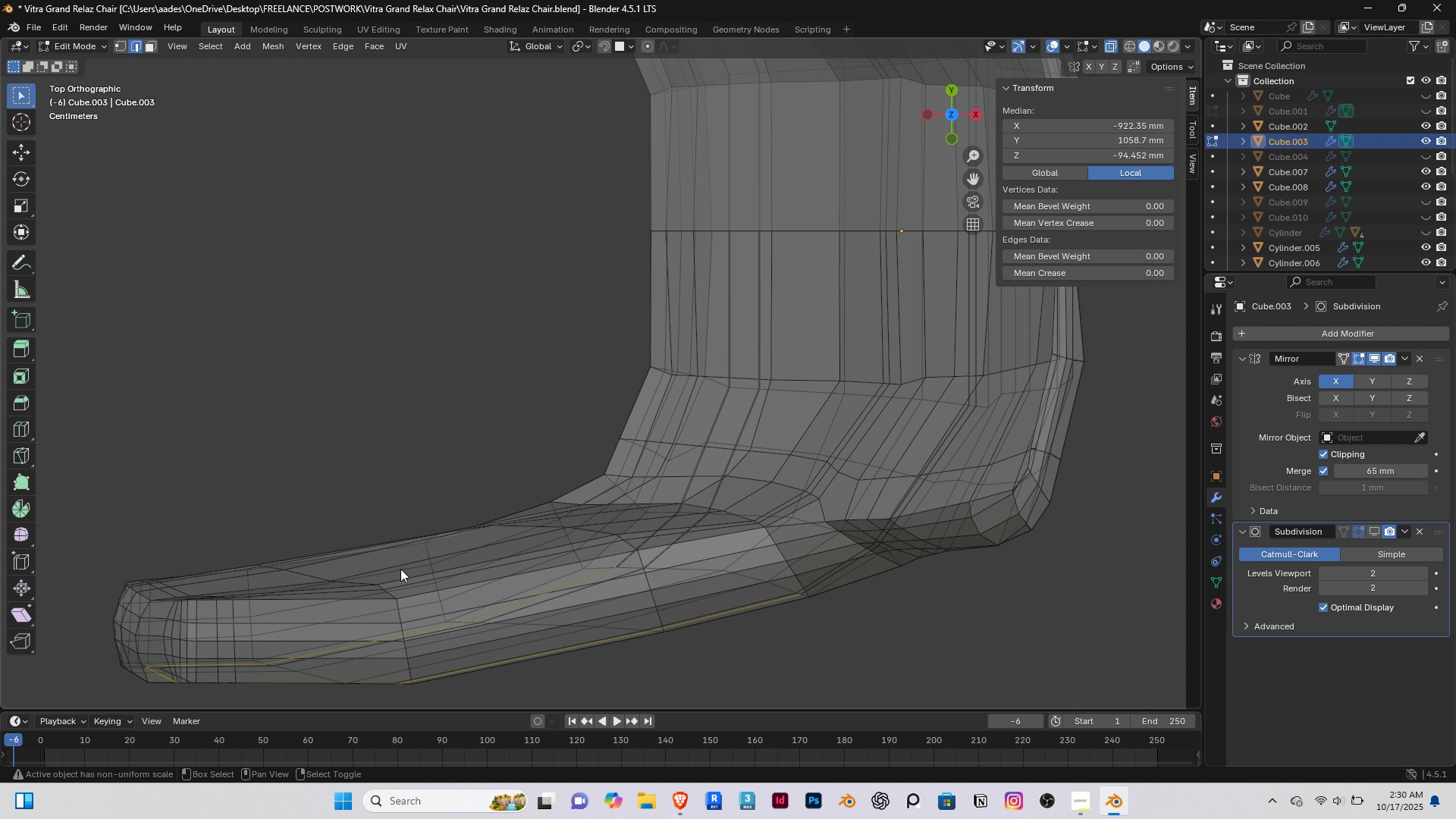 
hold_key(key=ShiftRight, duration=0.45)
 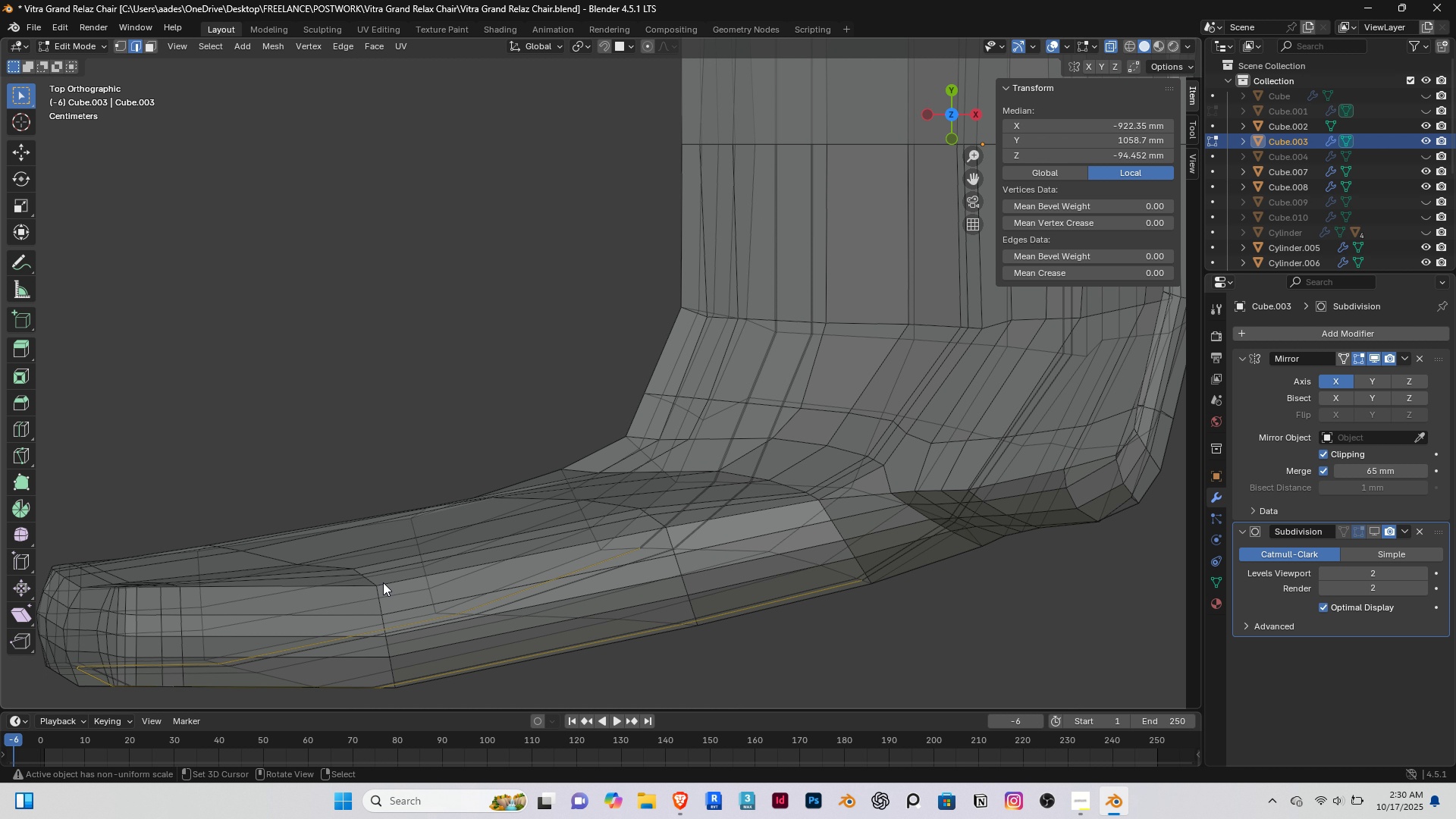 
scroll: coordinate [383, 582], scroll_direction: up, amount: 1.0
 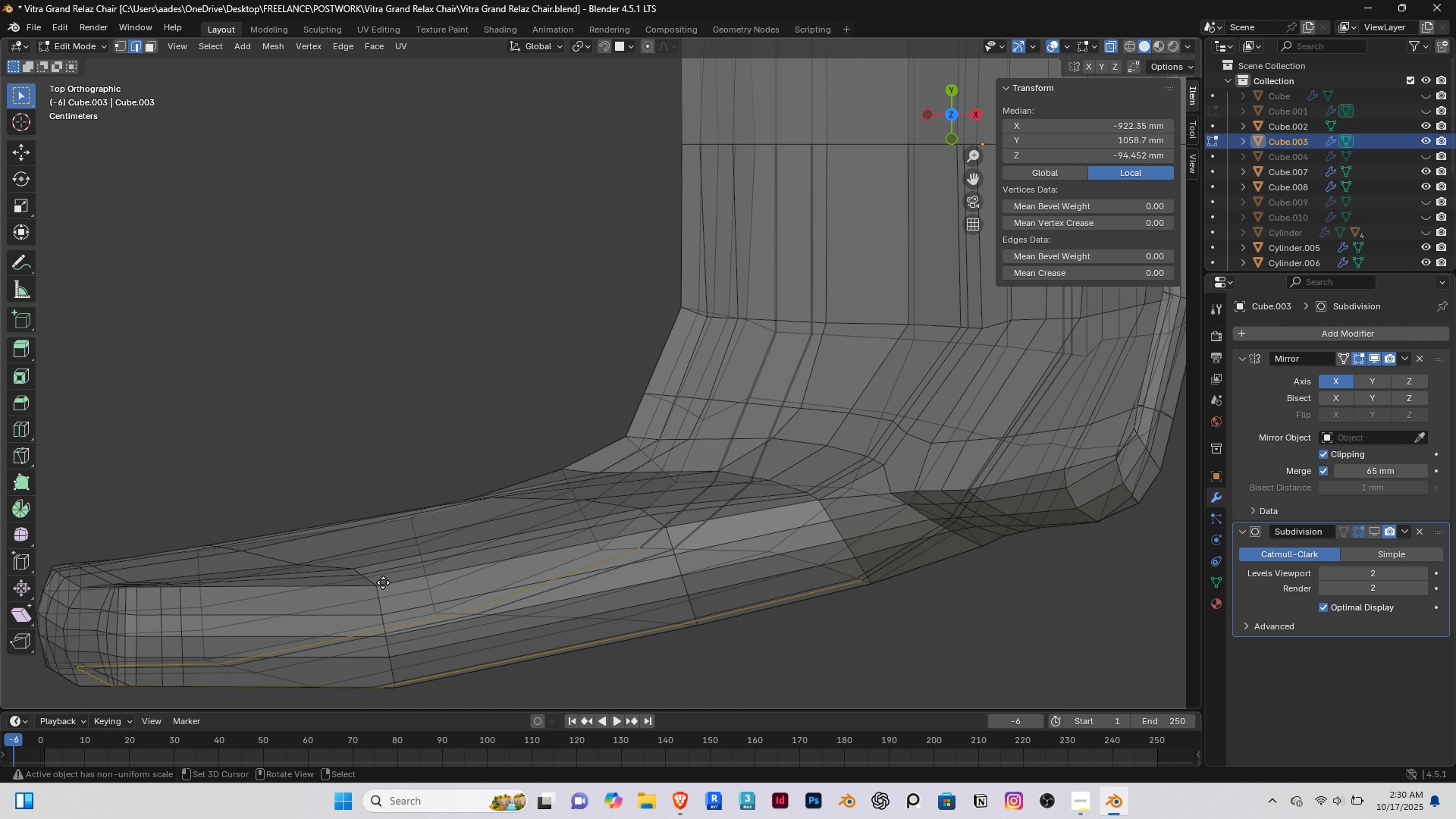 
type(gy)
 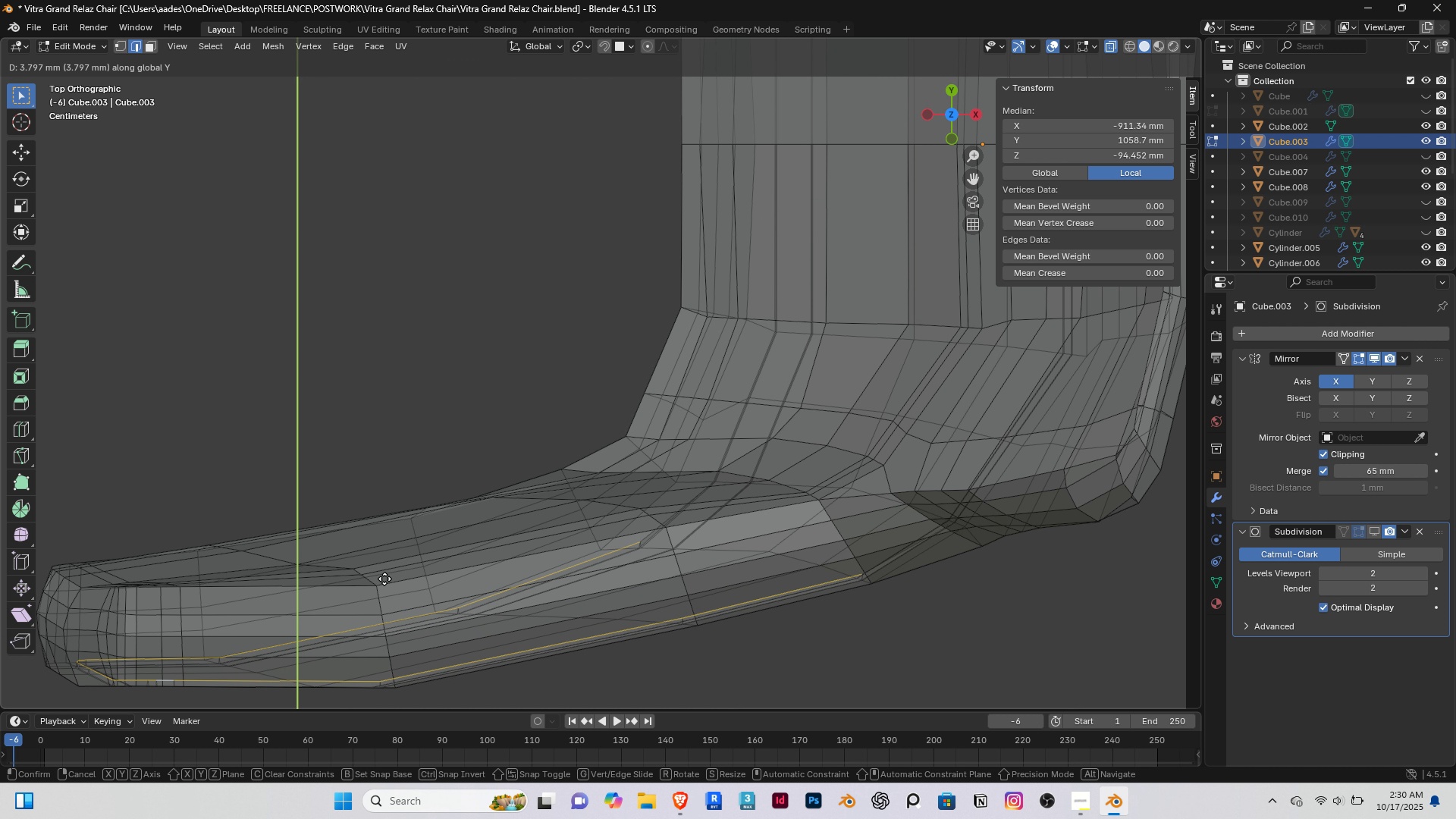 
left_click([384, 579])
 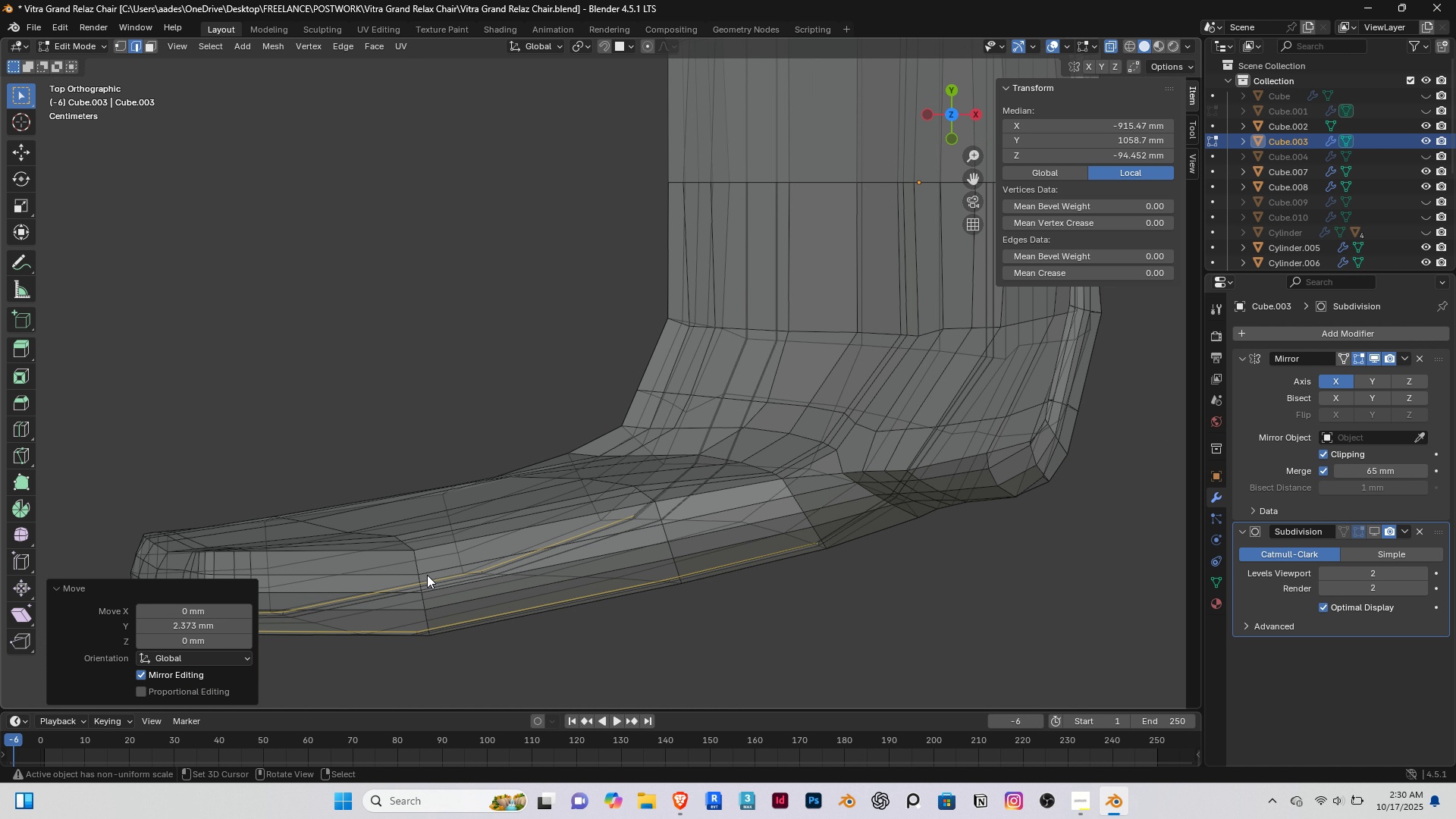 
scroll: coordinate [427, 575], scroll_direction: down, amount: 2.0
 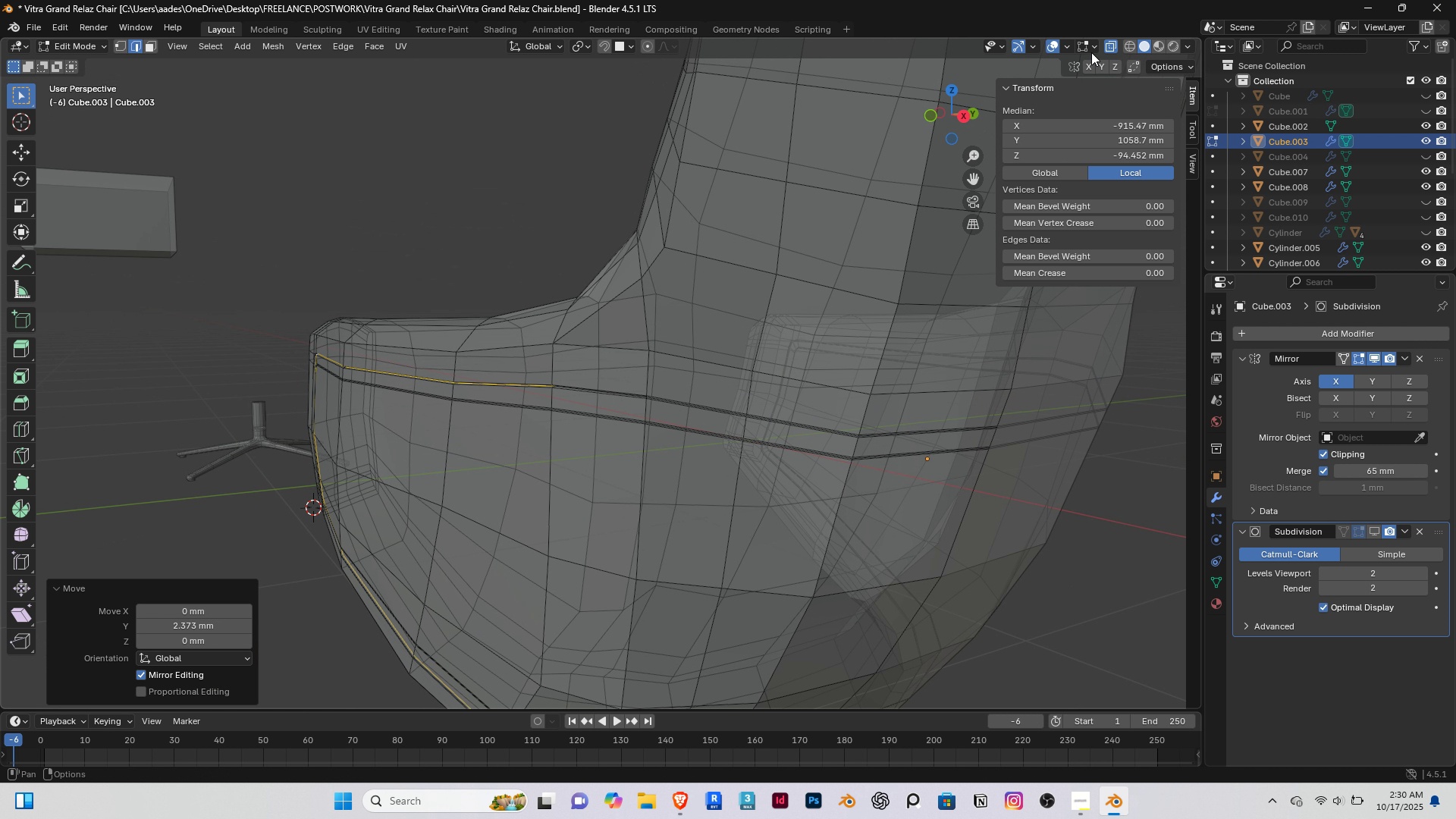 
left_click([1107, 46])
 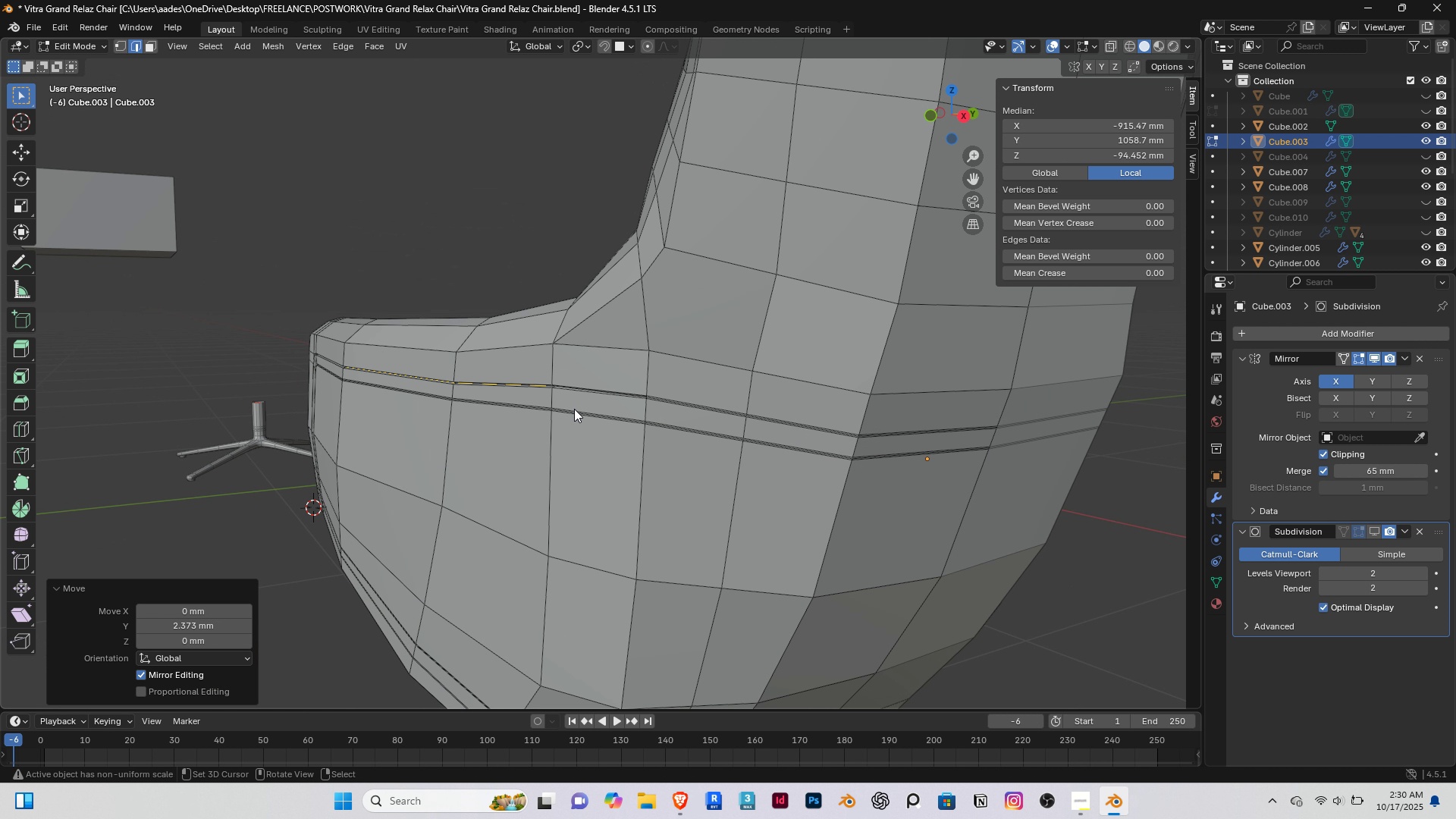 
scroll: coordinate [548, 411], scroll_direction: up, amount: 5.0
 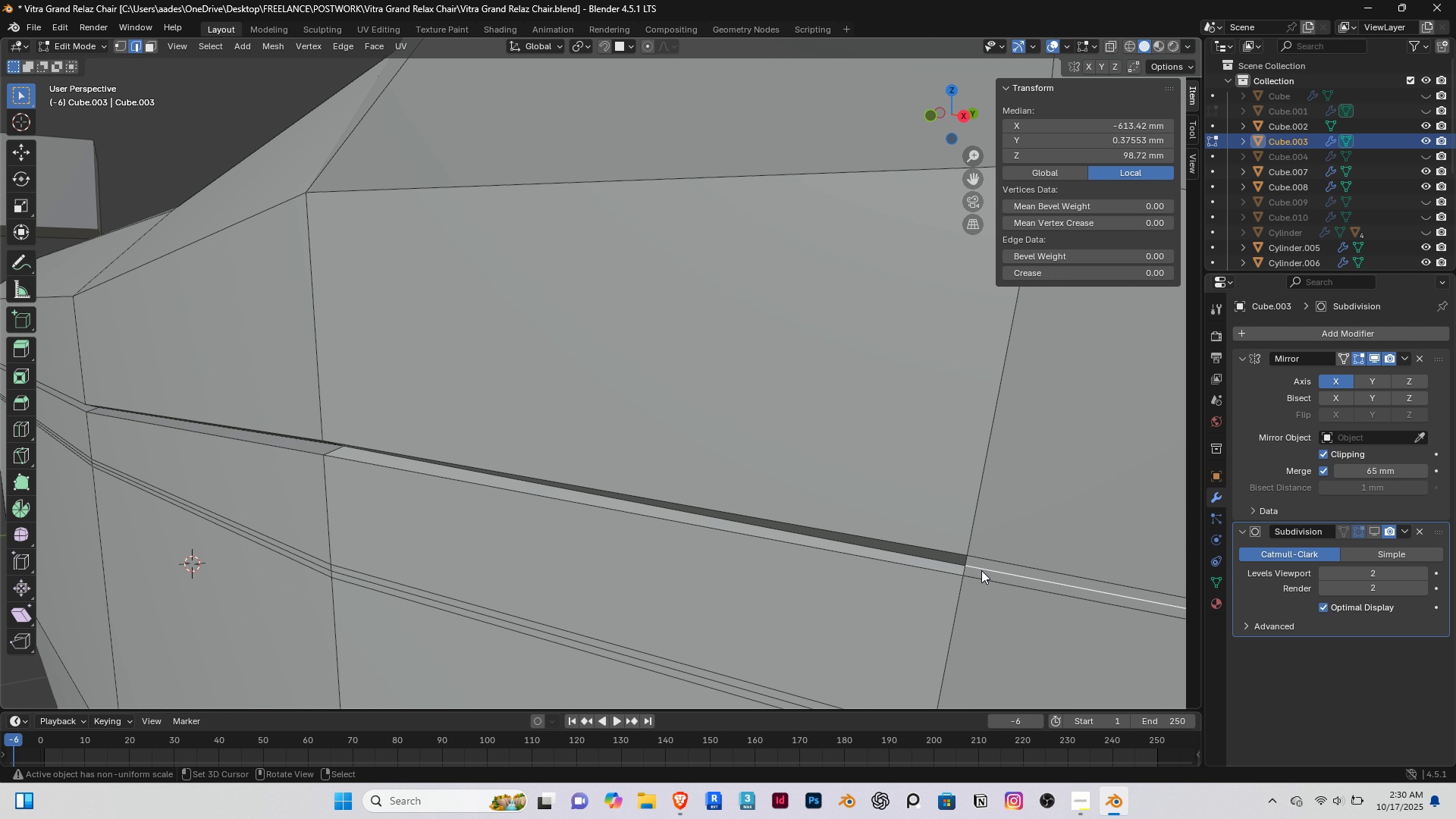 
right_click([981, 570])
 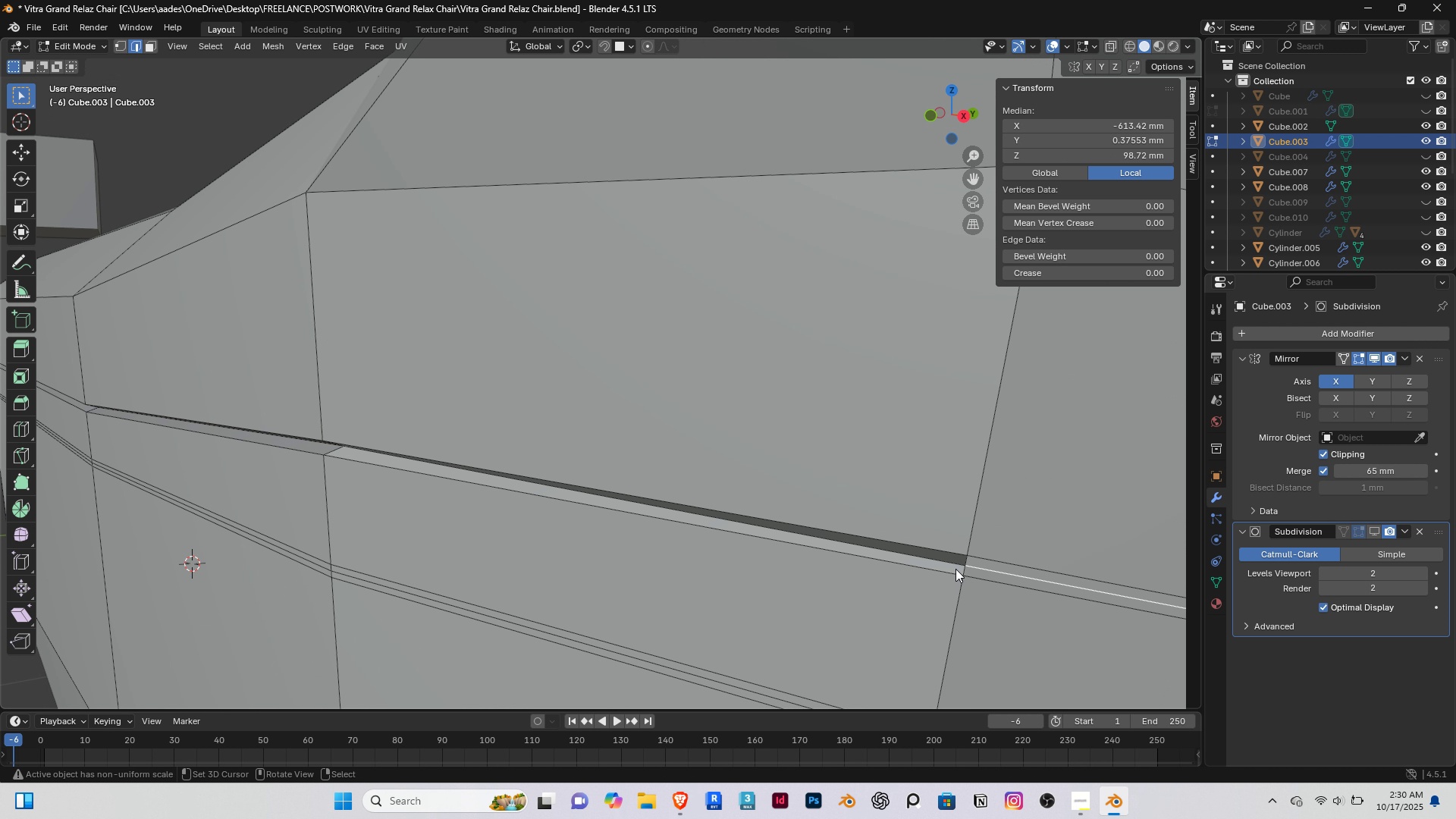 
scroll: coordinate [913, 591], scroll_direction: down, amount: 4.0
 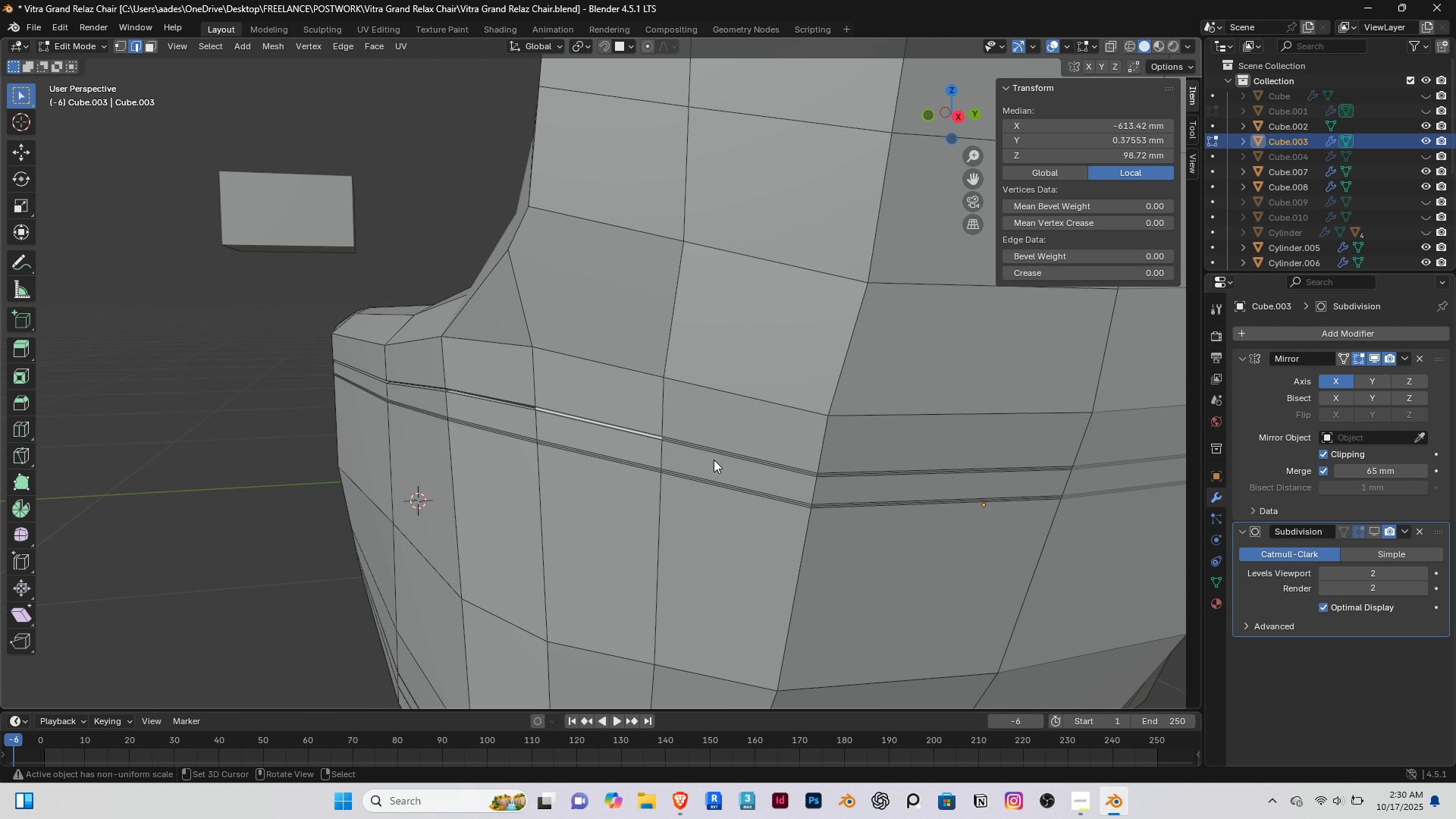 
hold_key(key=ShiftRight, duration=0.96)
right_click([724, 451])
 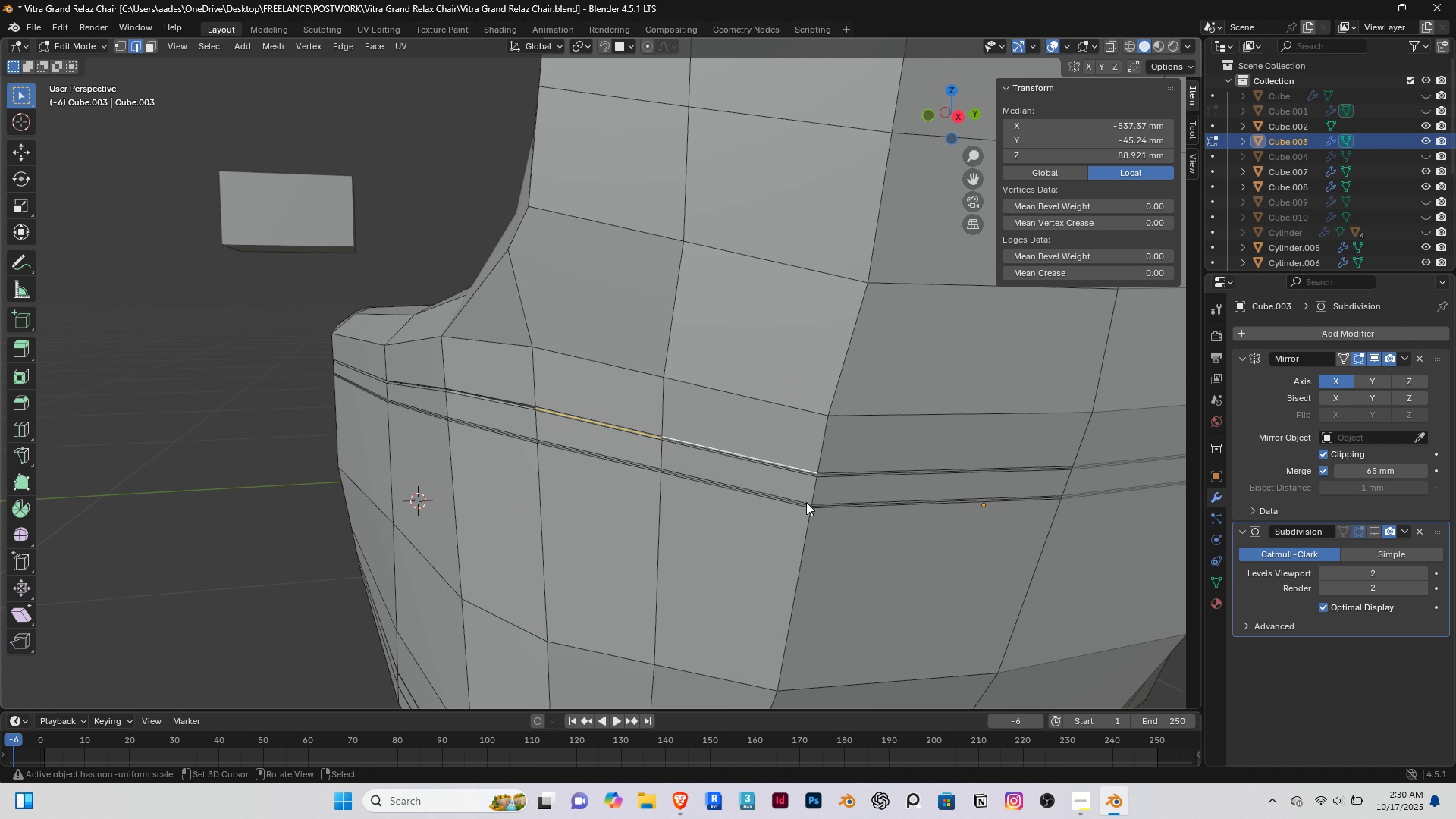 
scroll: coordinate [806, 502], scroll_direction: up, amount: 3.0
 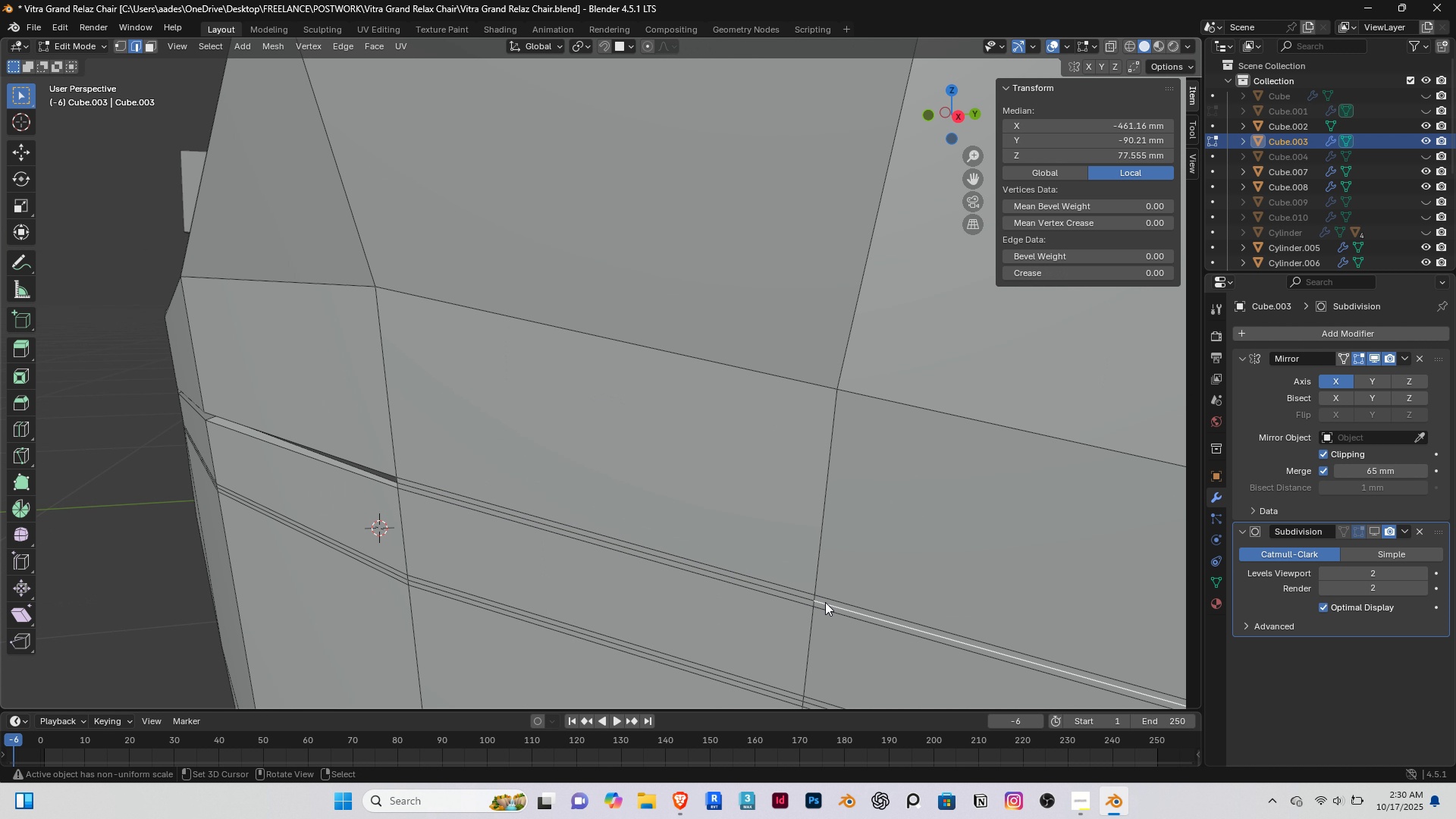 
right_click([826, 602])
 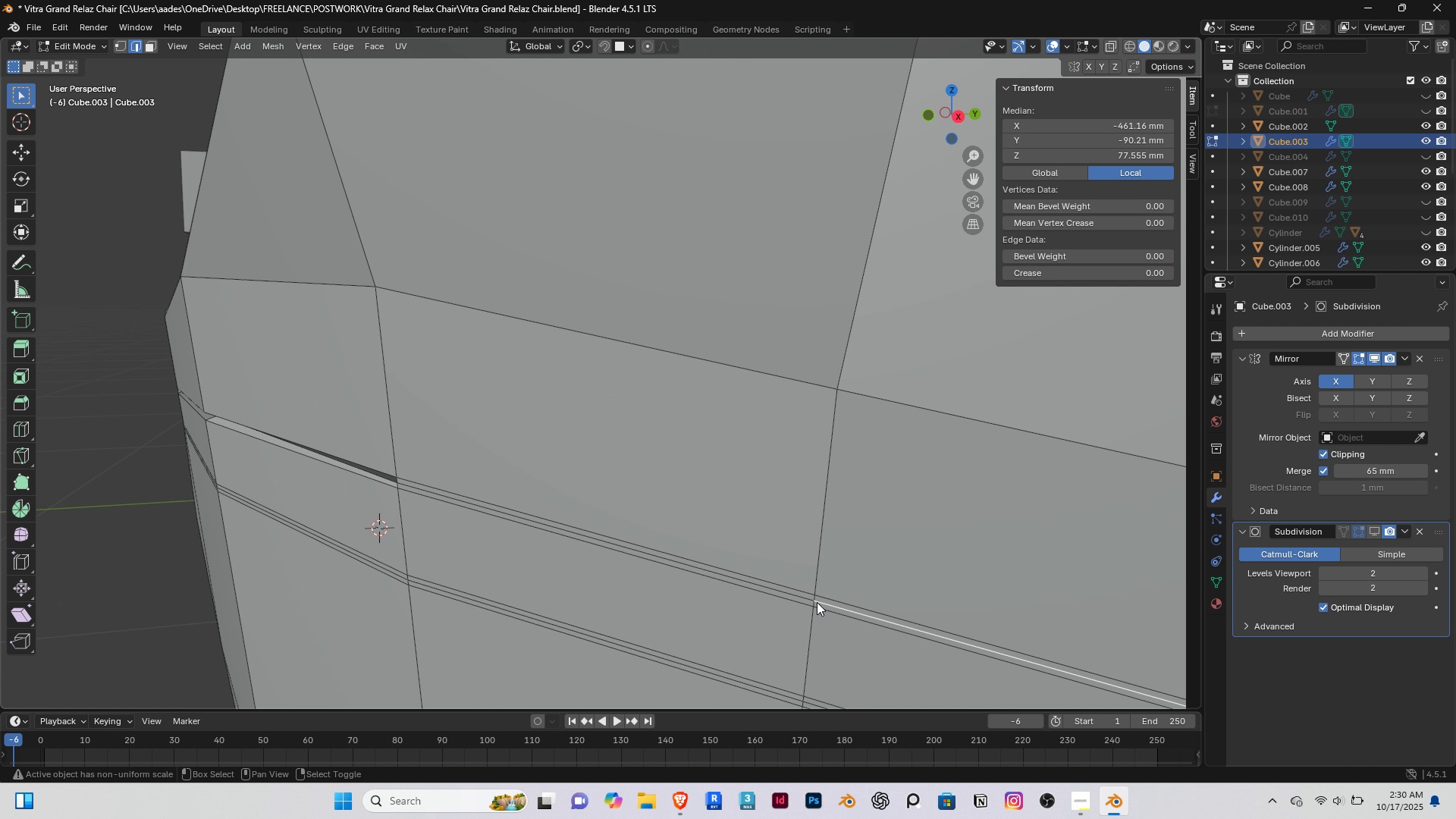 
hold_key(key=ShiftRight, duration=0.58)
right_click([803, 597])
 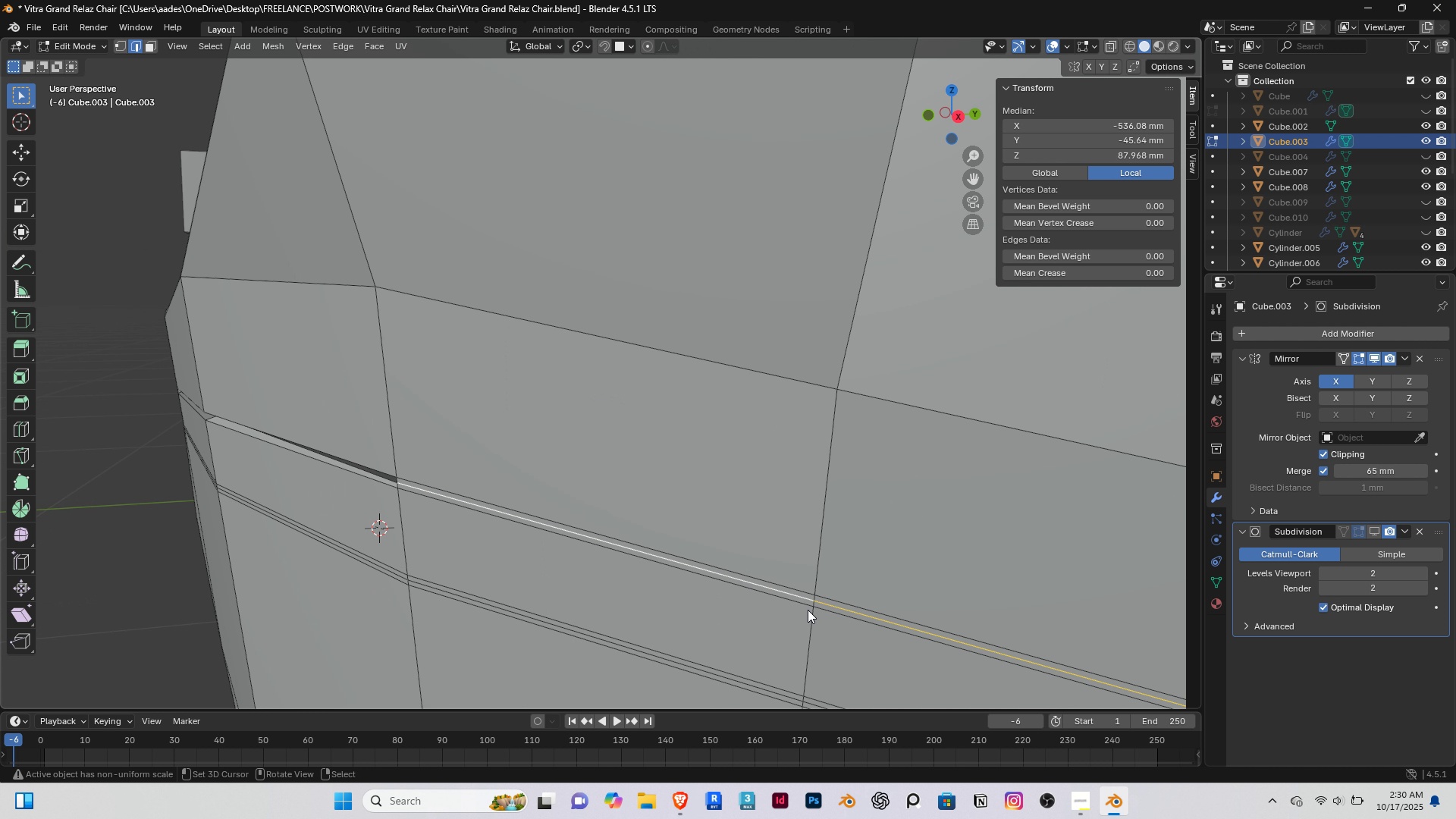 
hold_key(key=ShiftRight, duration=1.17)
 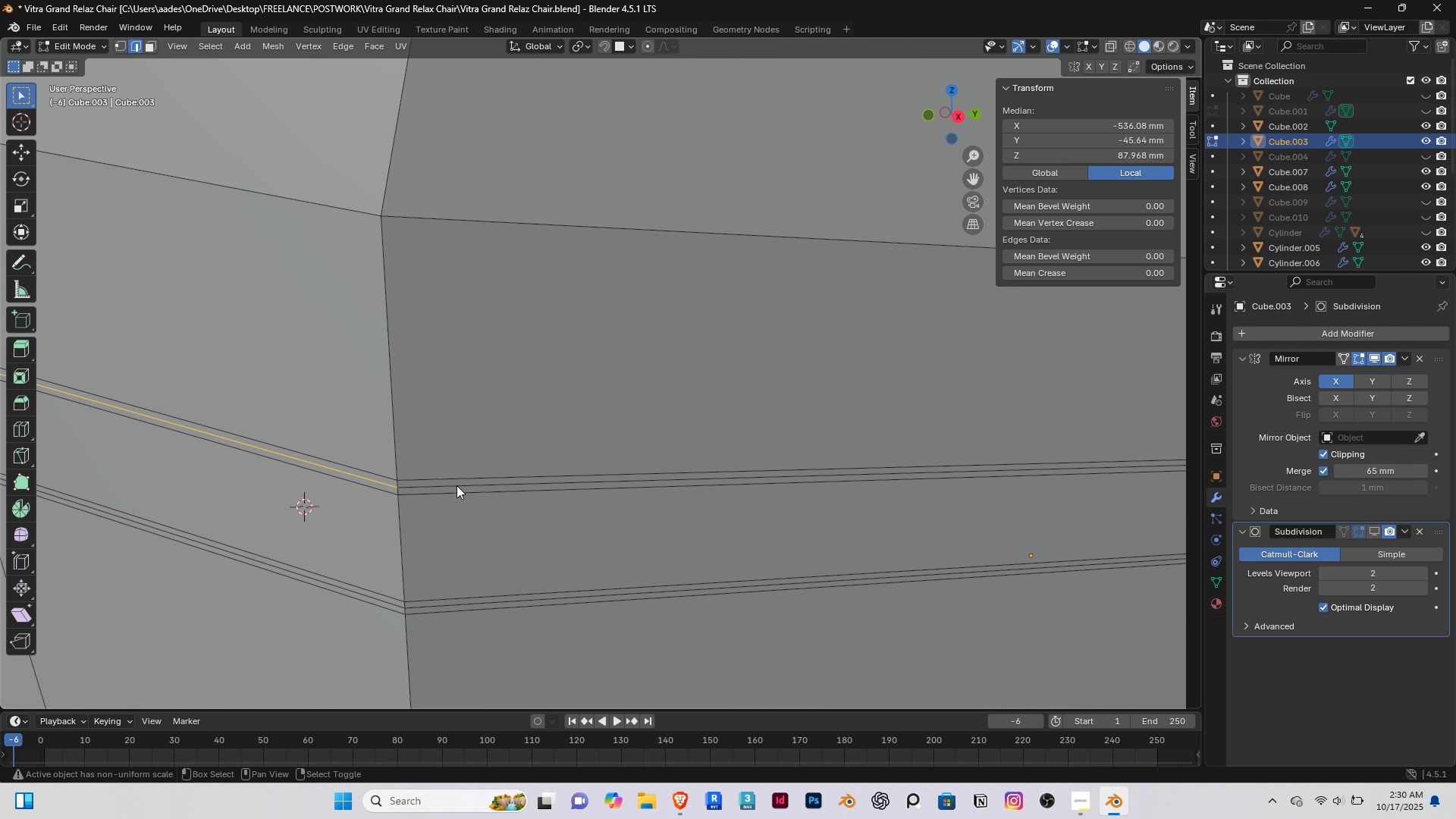 
hold_key(key=ShiftRight, duration=0.54)
right_click([457, 485])
 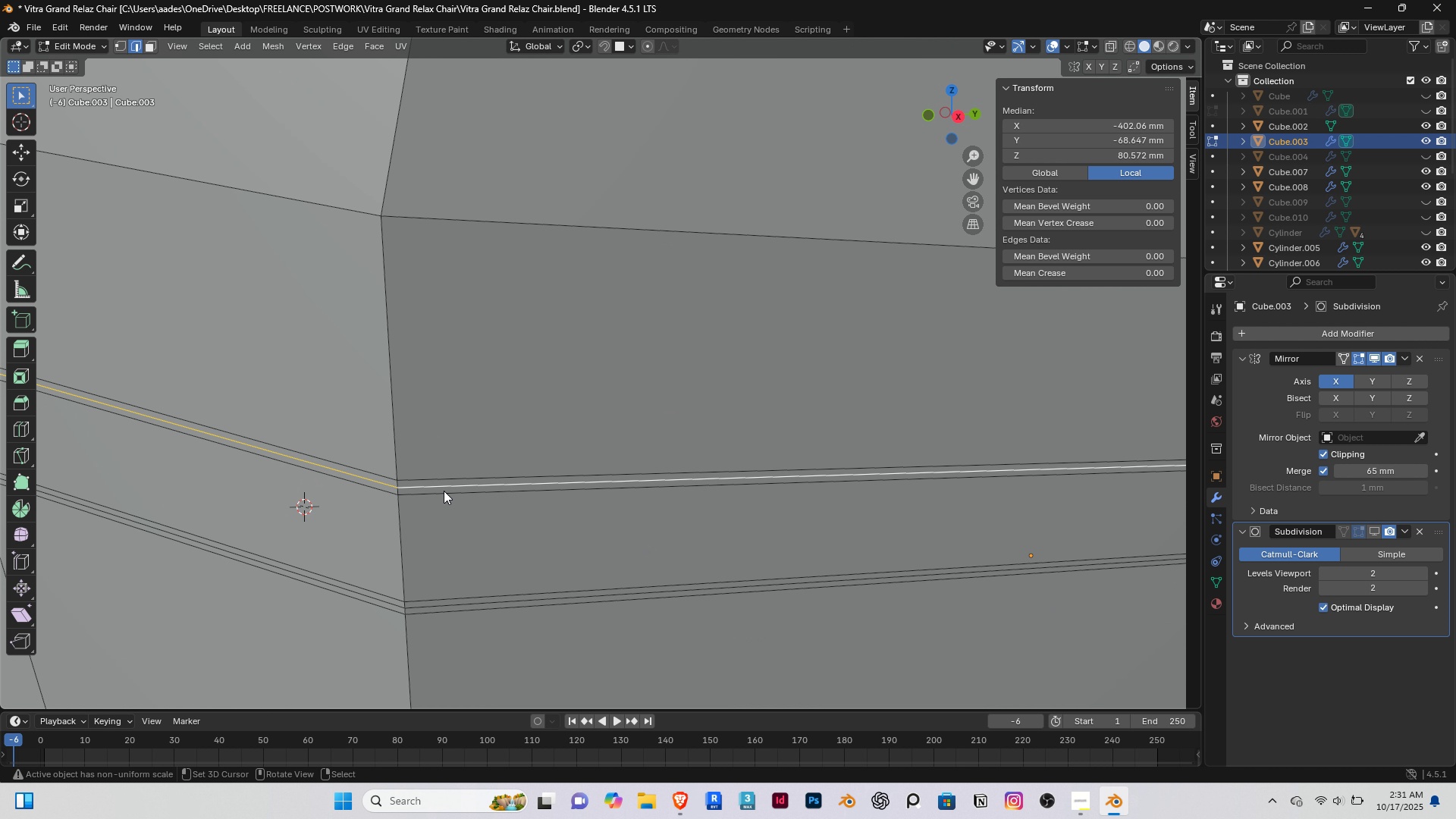 
scroll: coordinate [443, 491], scroll_direction: down, amount: 3.0
 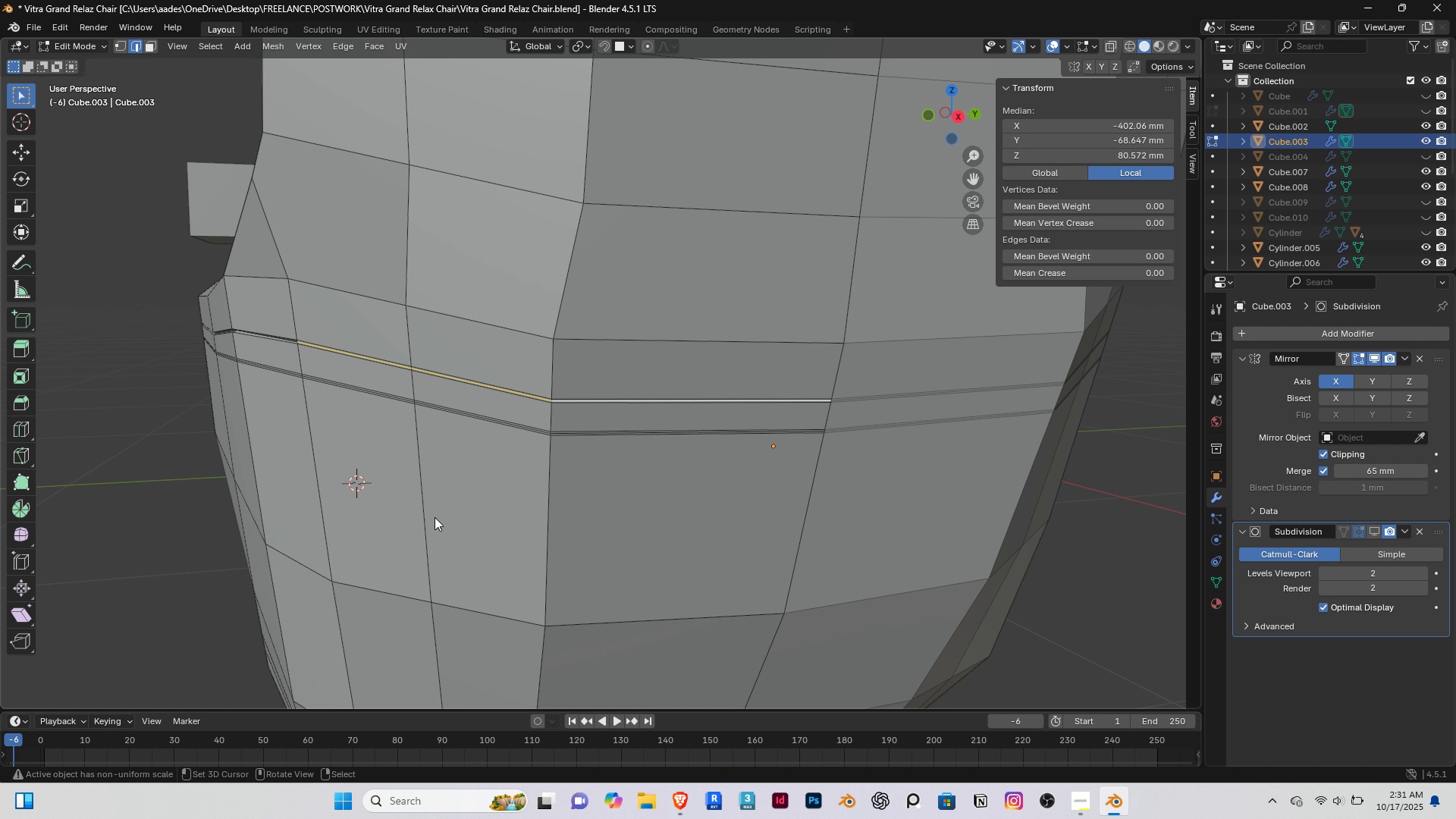 
hold_key(key=ShiftRight, duration=0.99)
 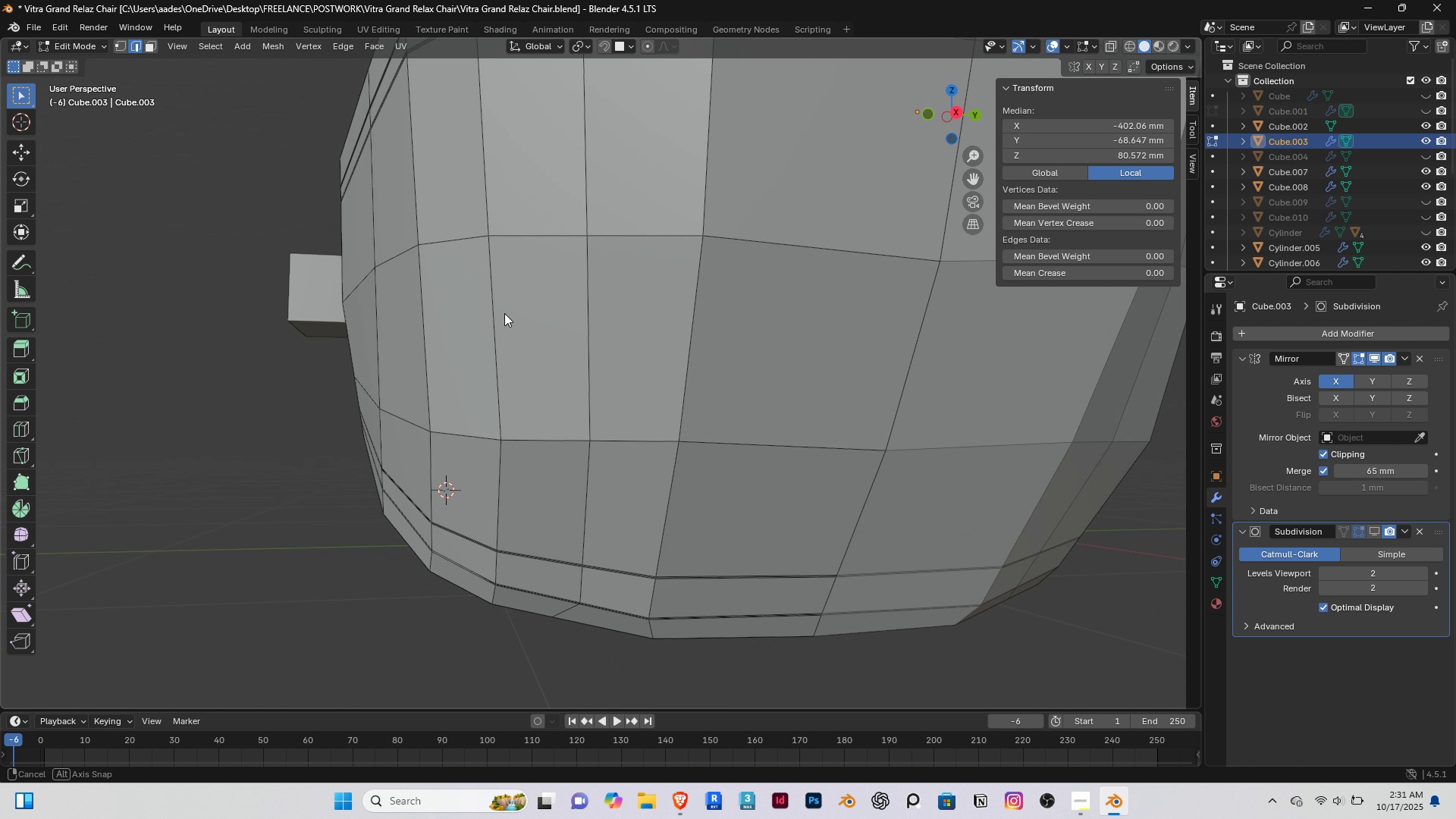 
scroll: coordinate [526, 504], scroll_direction: up, amount: 2.0
 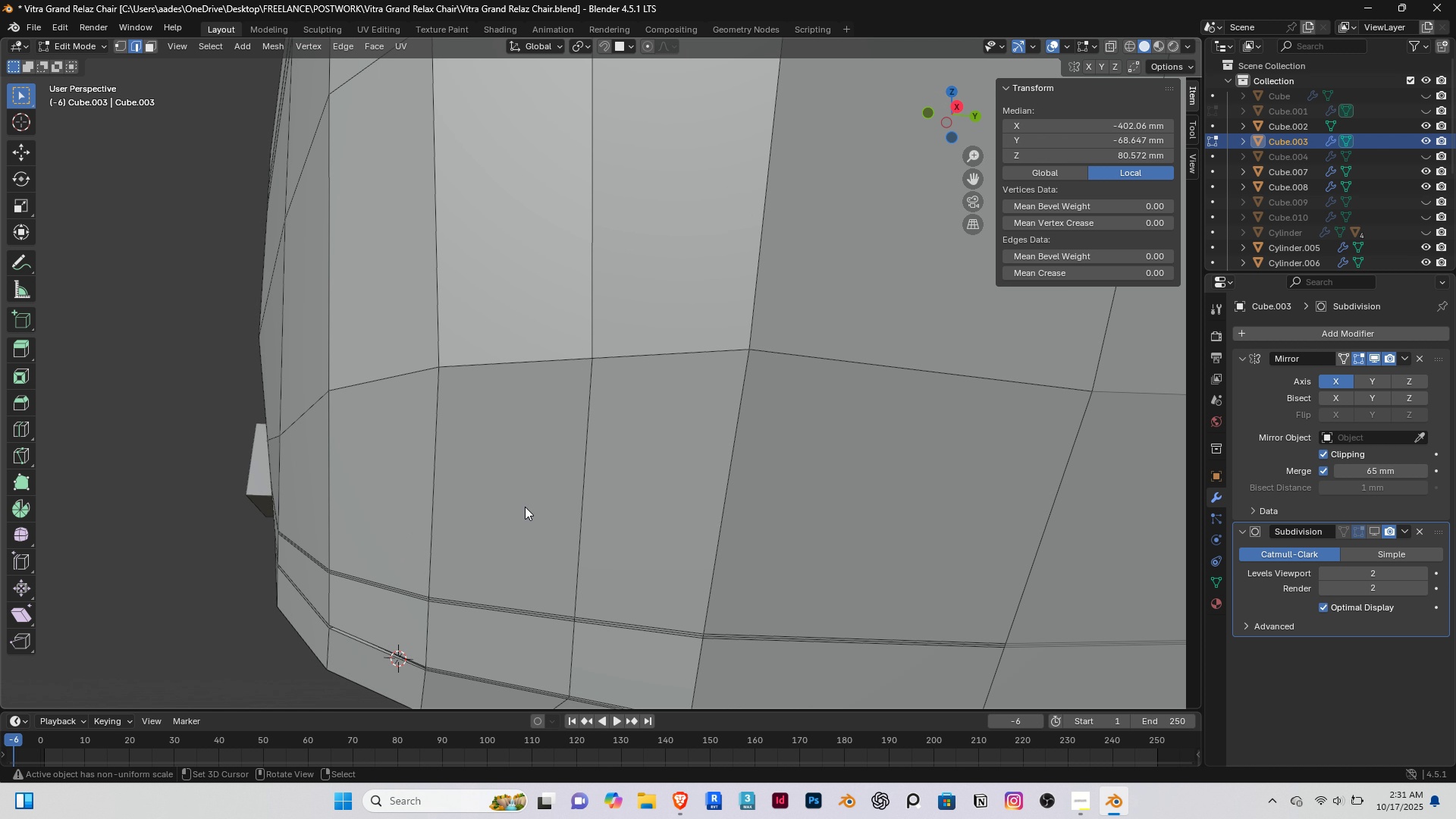 
key(Shift+ShiftRight)
 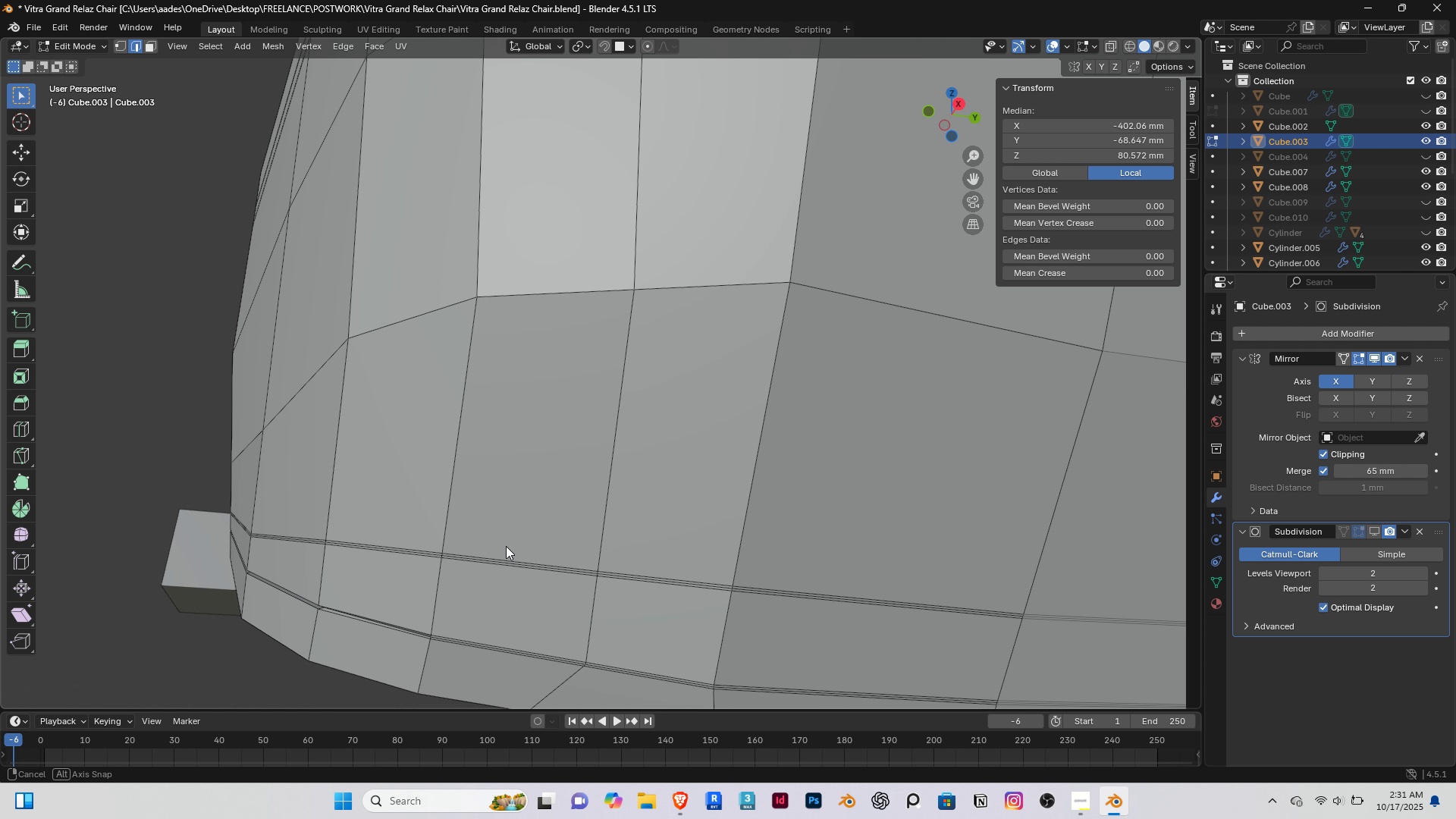 
double_click([506, 546])
 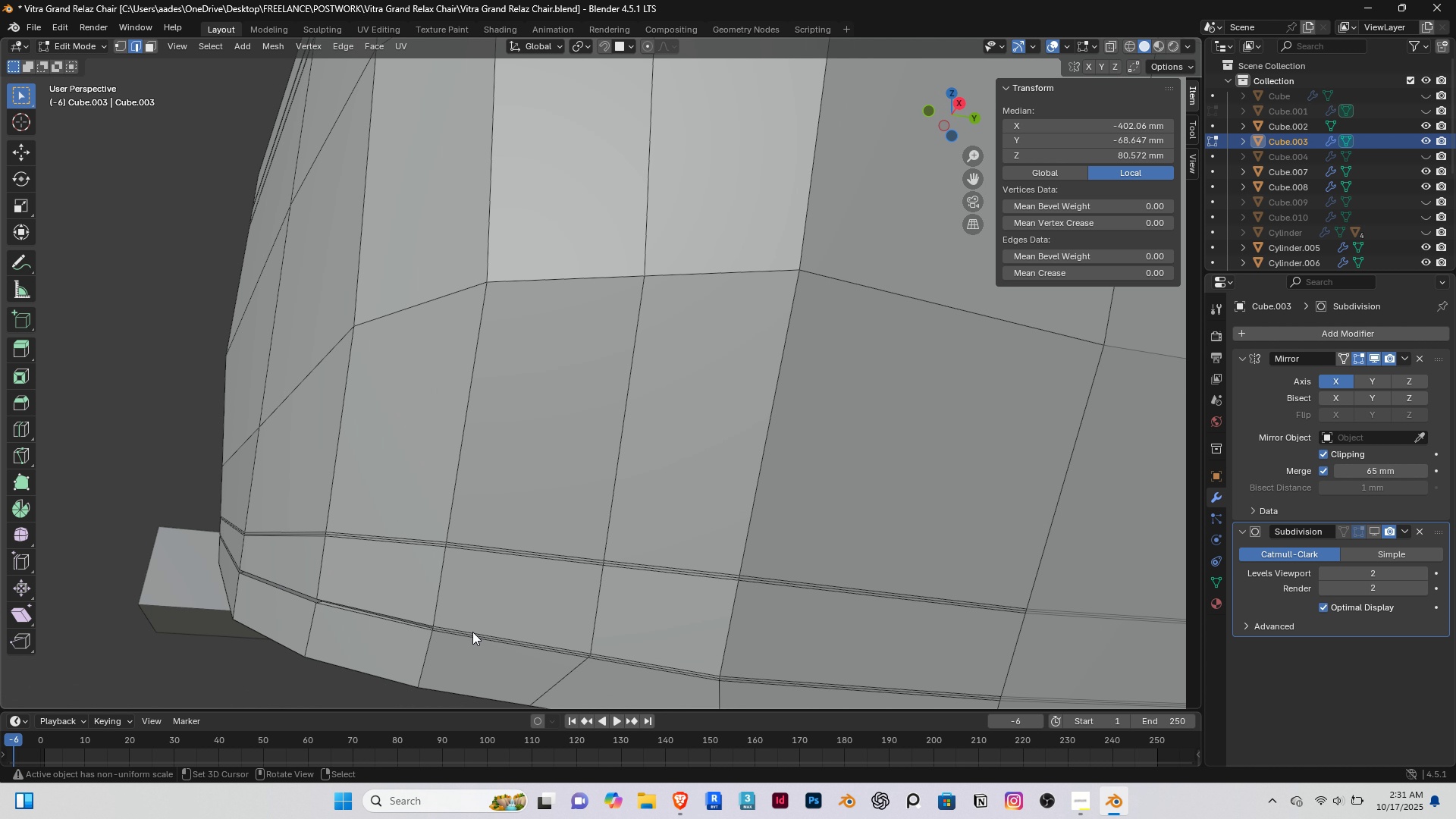 
scroll: coordinate [471, 632], scroll_direction: up, amount: 2.0
 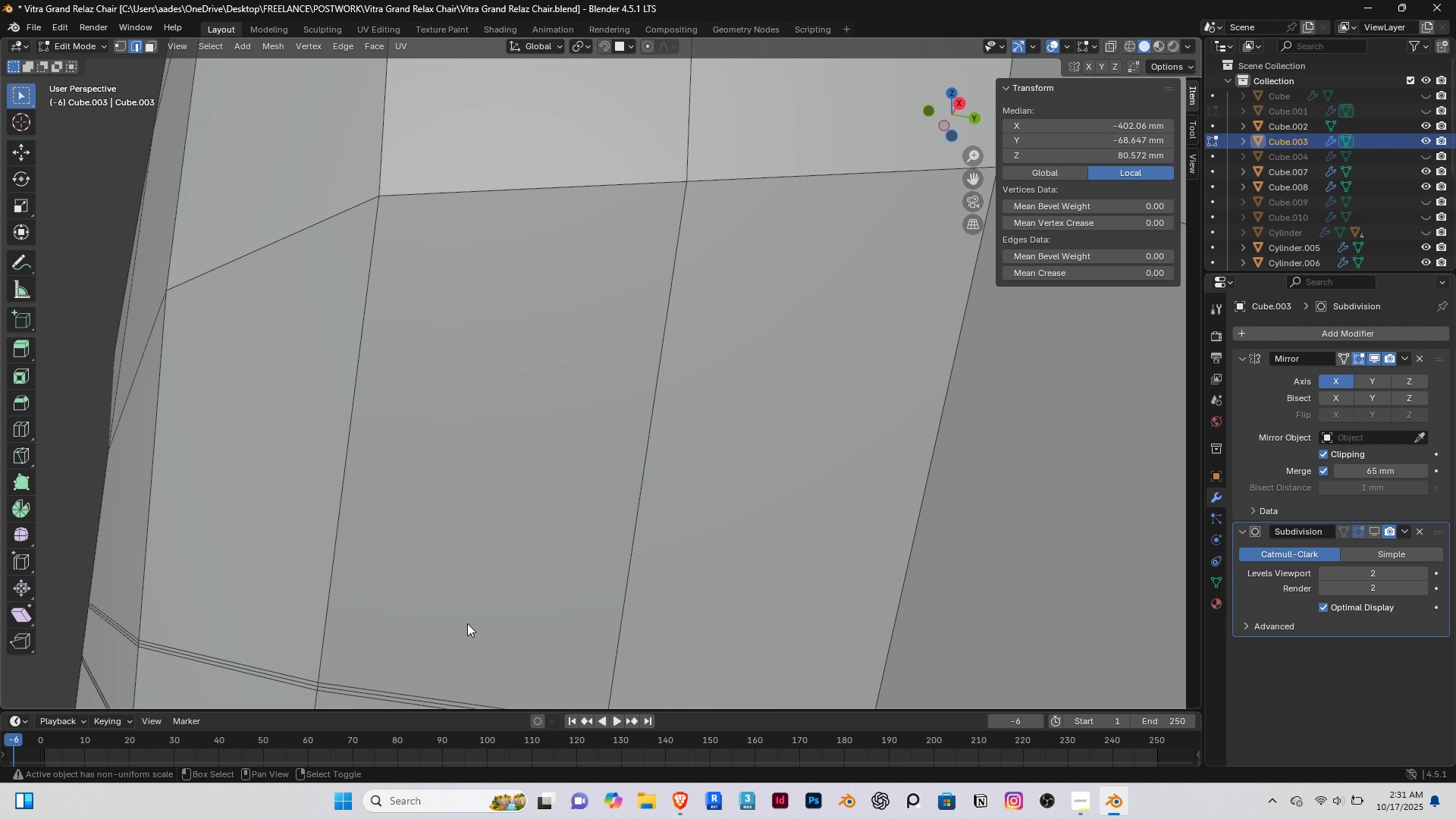 
hold_key(key=ShiftRight, duration=0.41)
 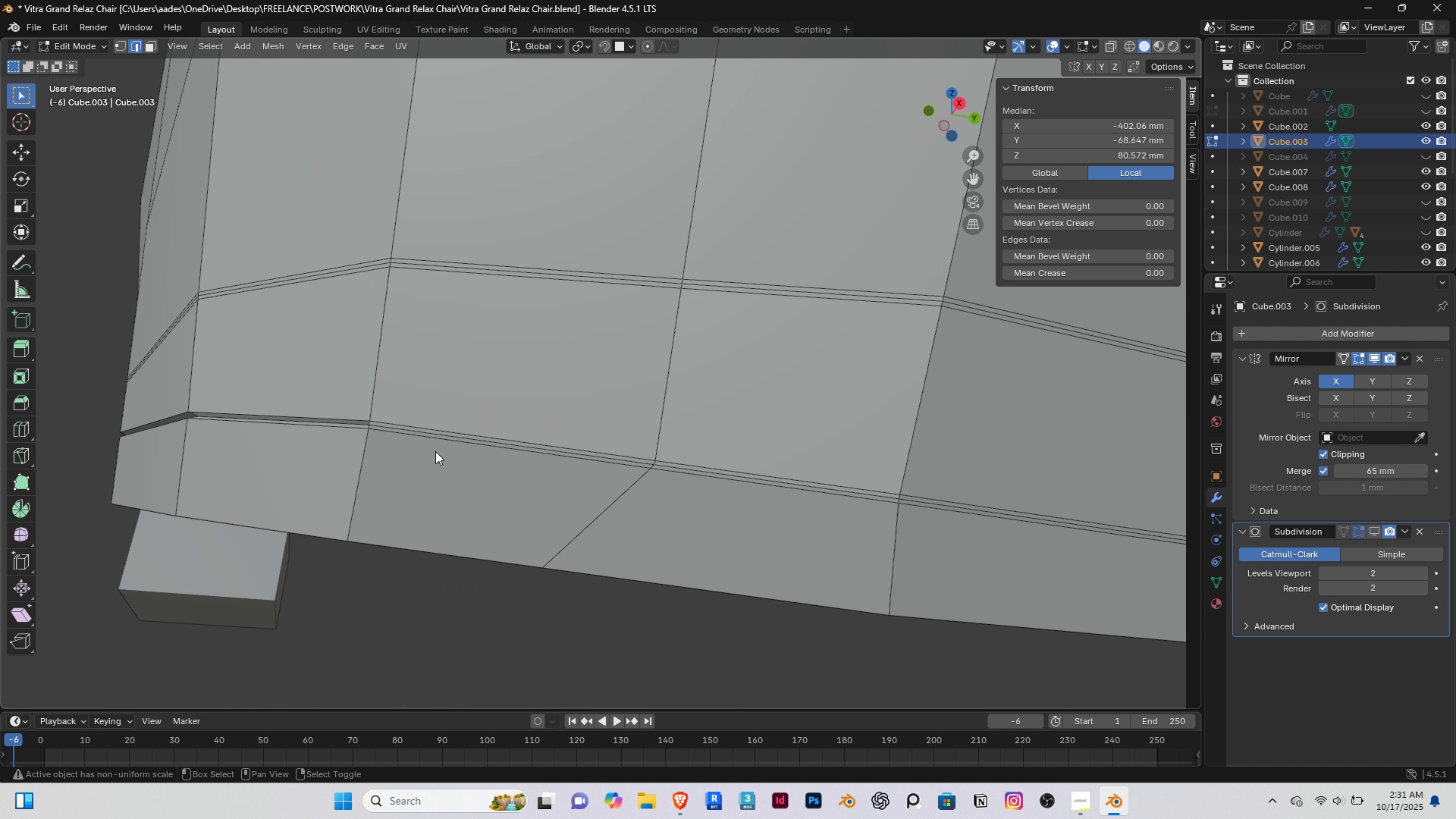 
hold_key(key=ShiftRight, duration=1.51)
right_click([450, 435])
 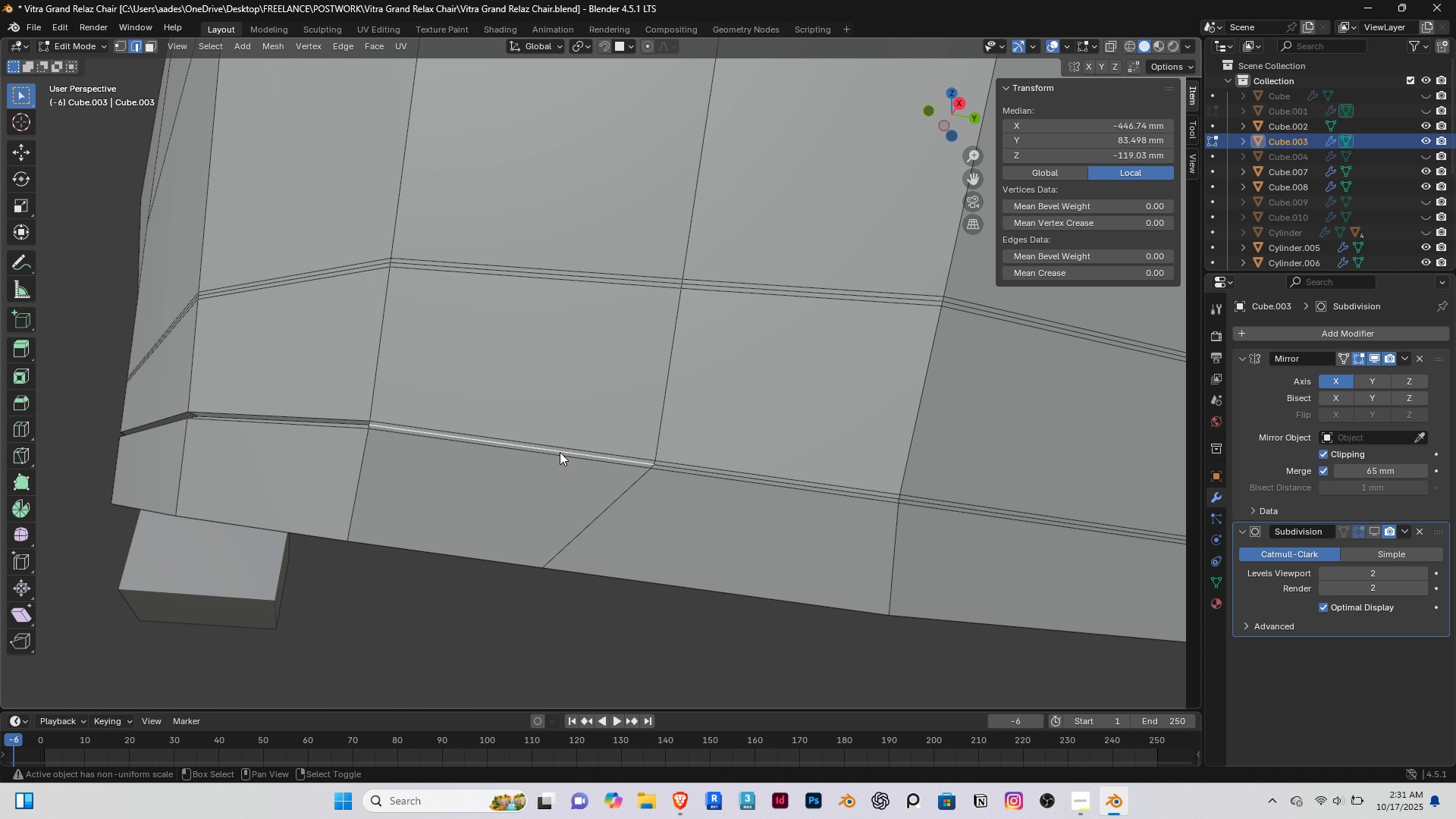 
hold_key(key=ShiftRight, duration=1.5)
right_click([713, 472])
 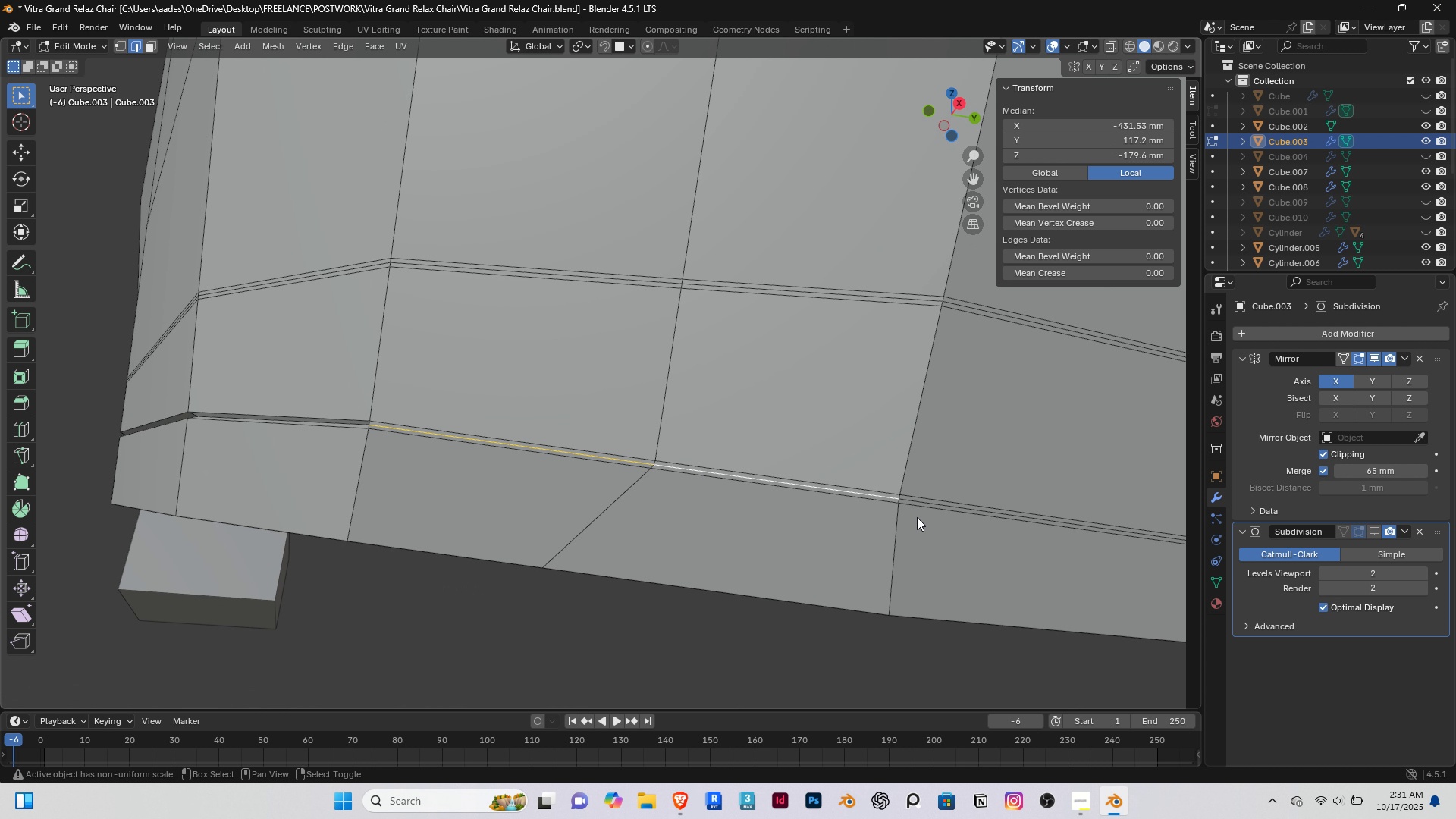 
hold_key(key=ShiftRight, duration=1.23)
right_click([957, 507])
 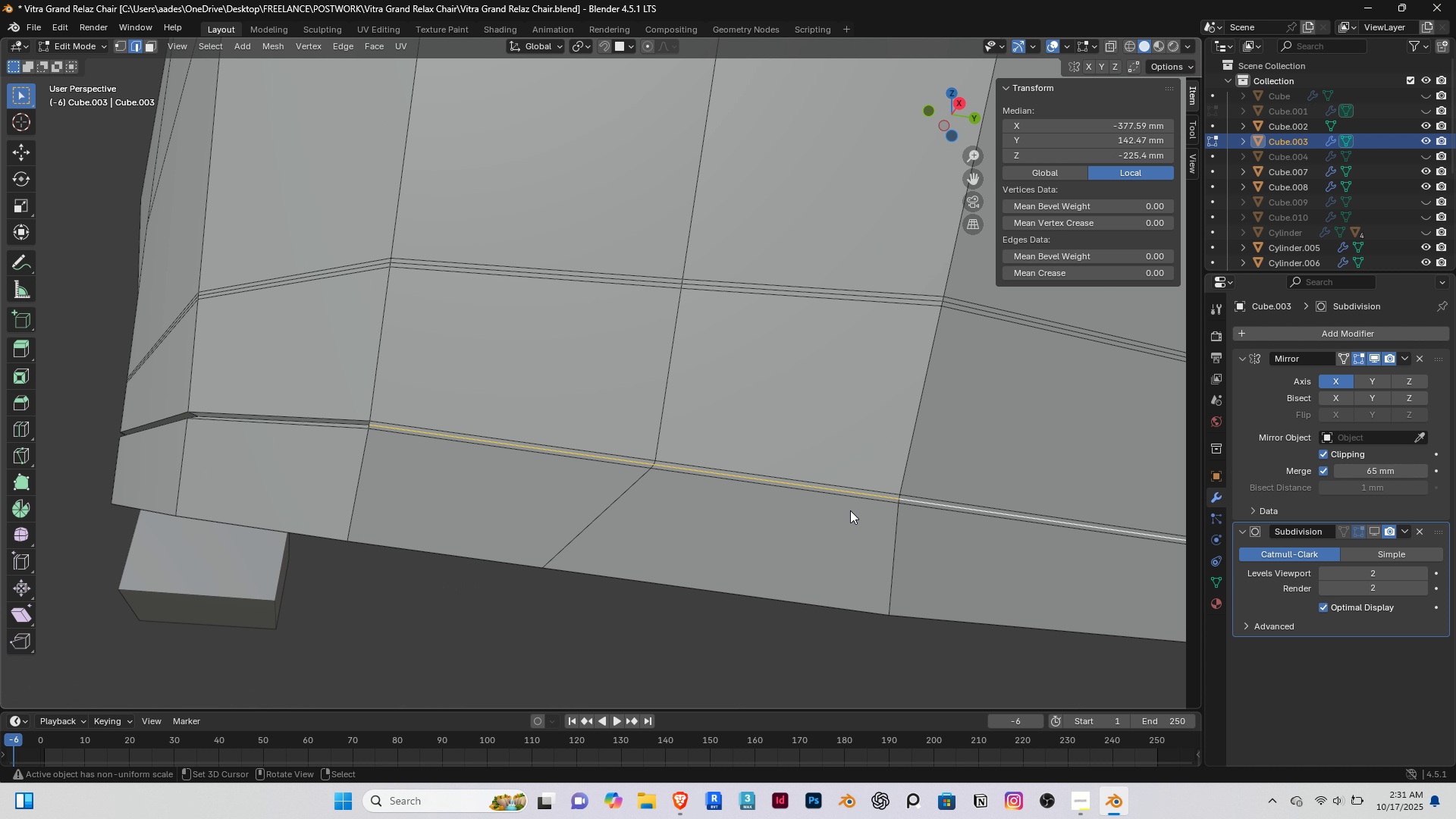 
scroll: coordinate [850, 510], scroll_direction: down, amount: 4.0
 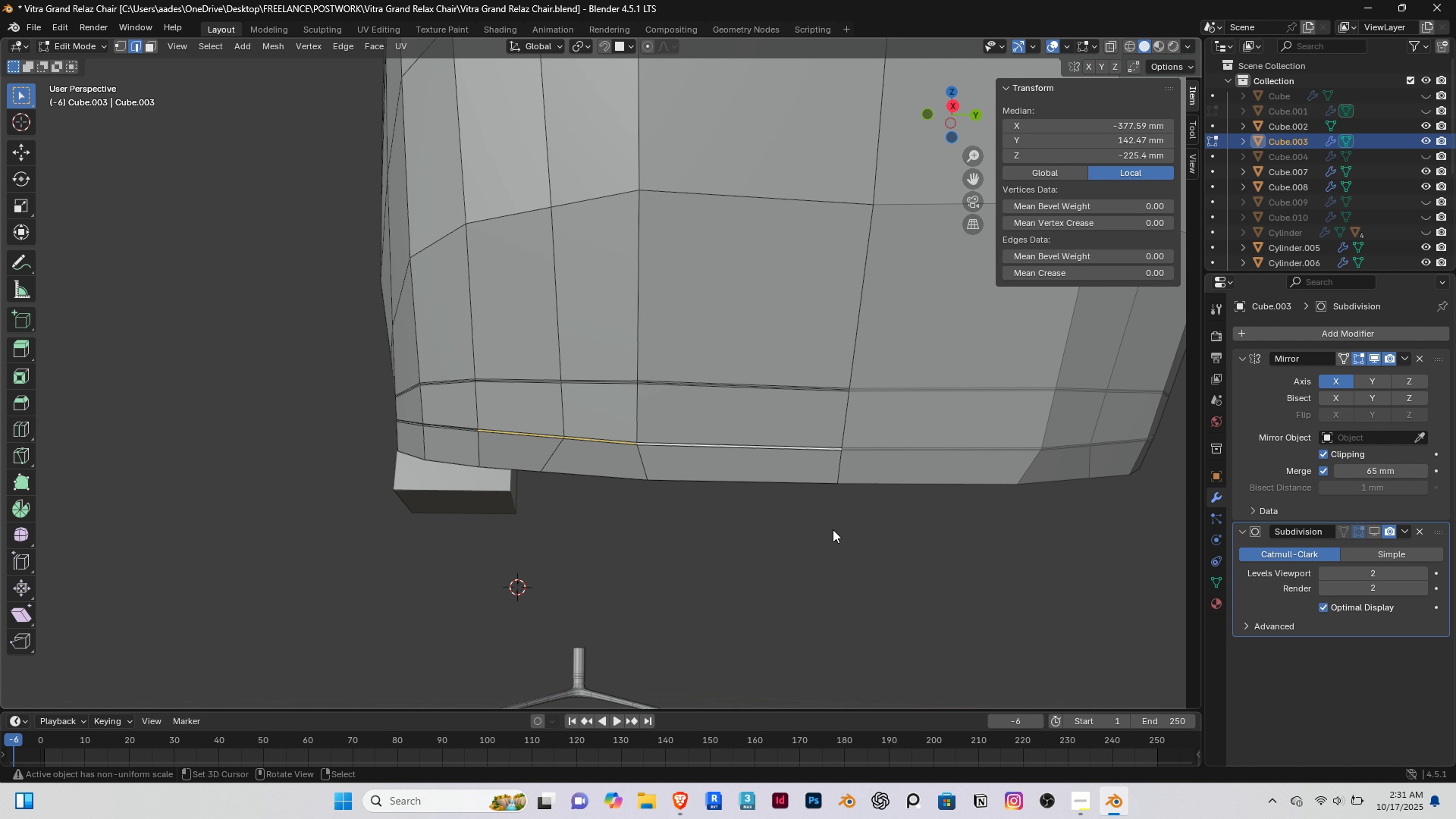 
key(Home)
 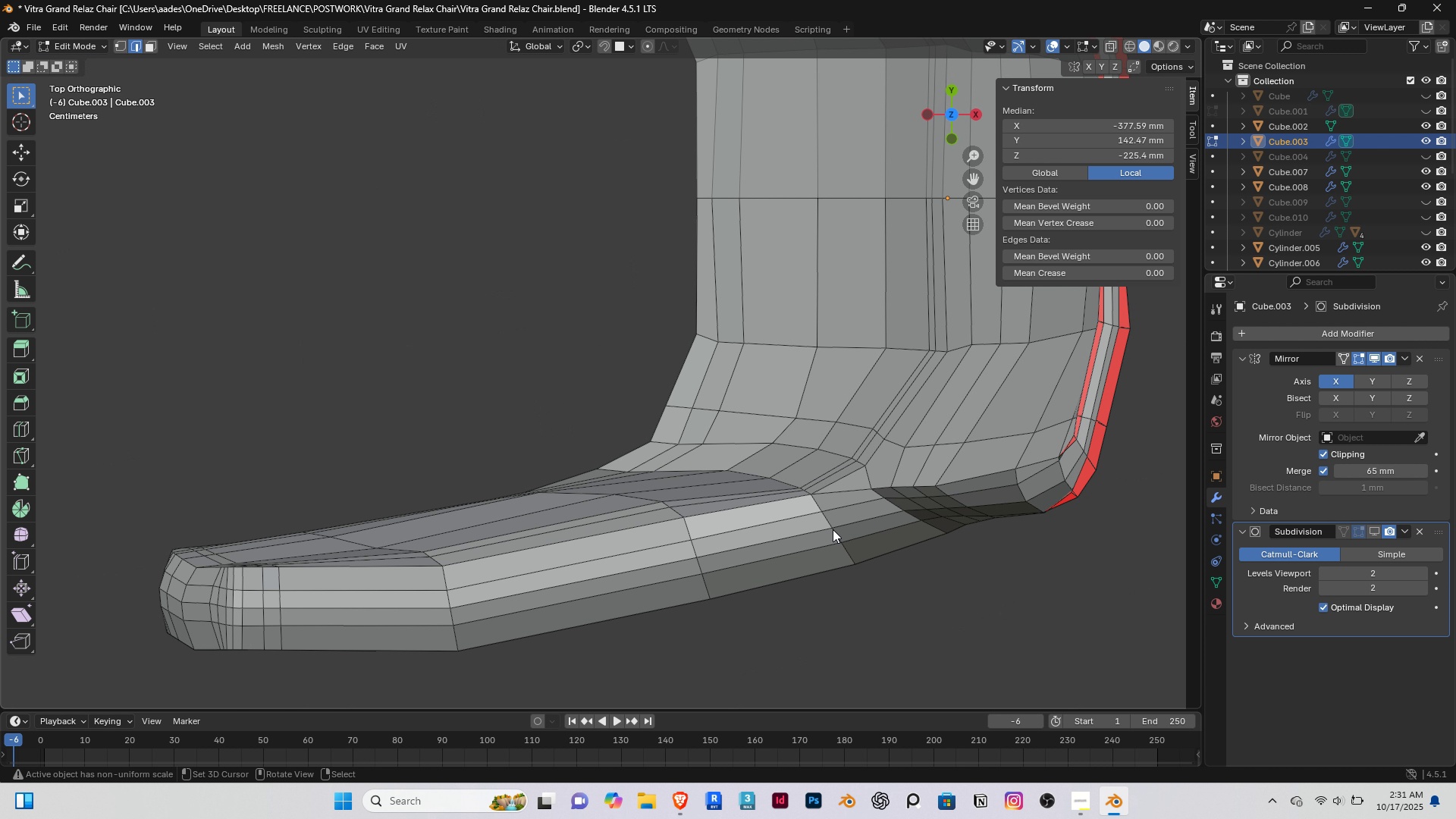 
scroll: coordinate [833, 529], scroll_direction: down, amount: 3.0
 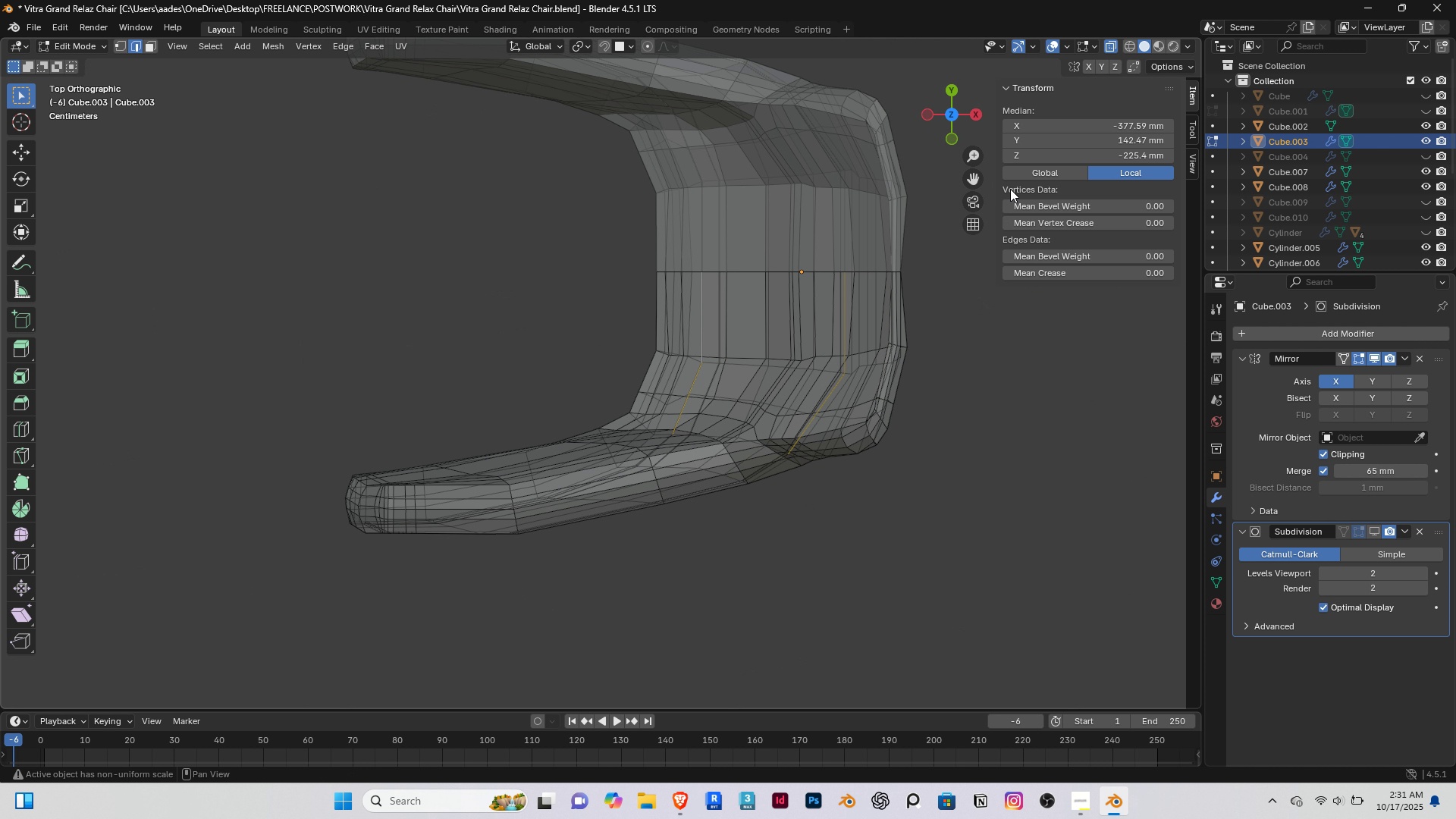 
scroll: coordinate [755, 442], scroll_direction: up, amount: 3.0
 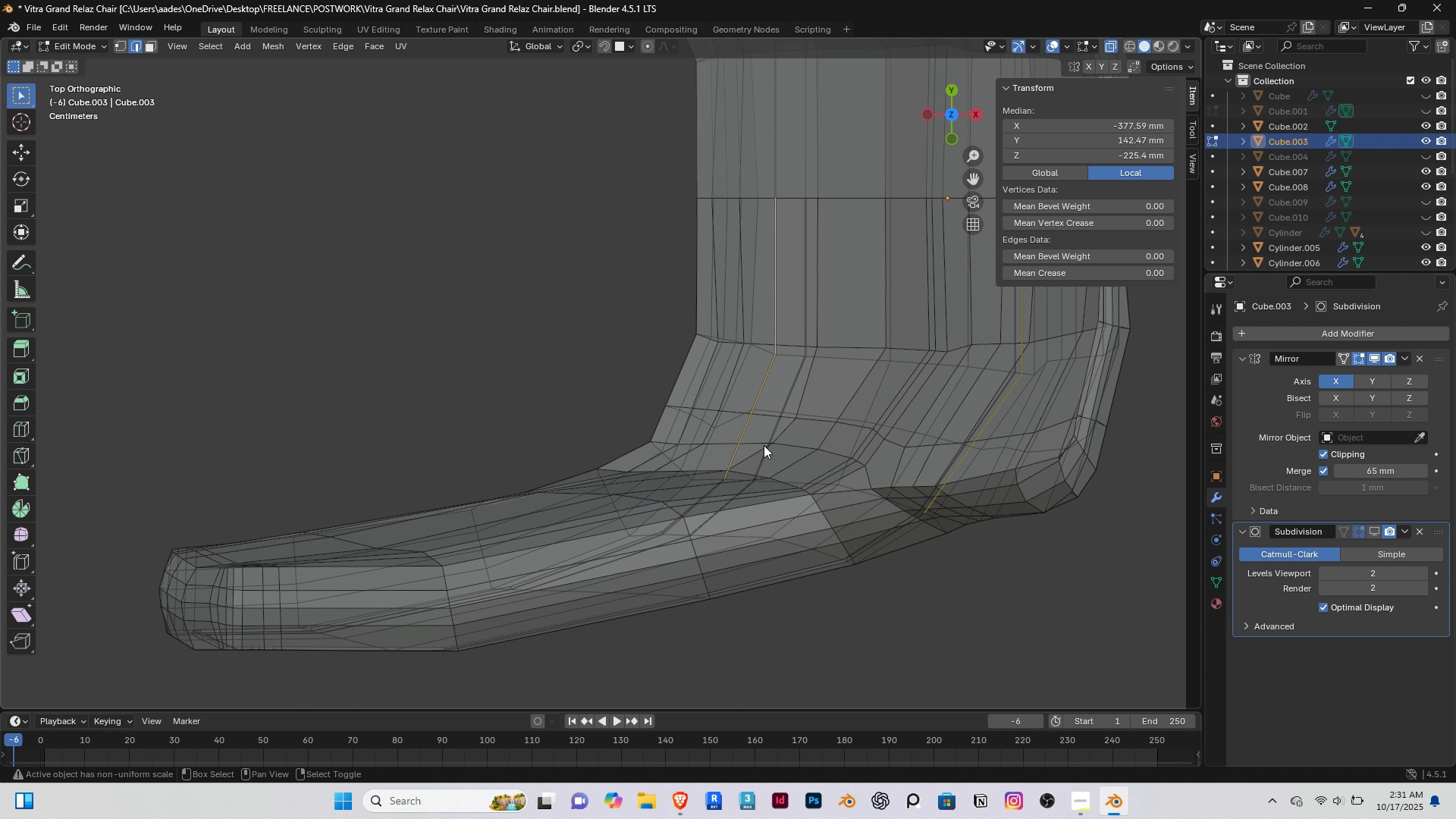 
hold_key(key=ShiftRight, duration=0.51)
 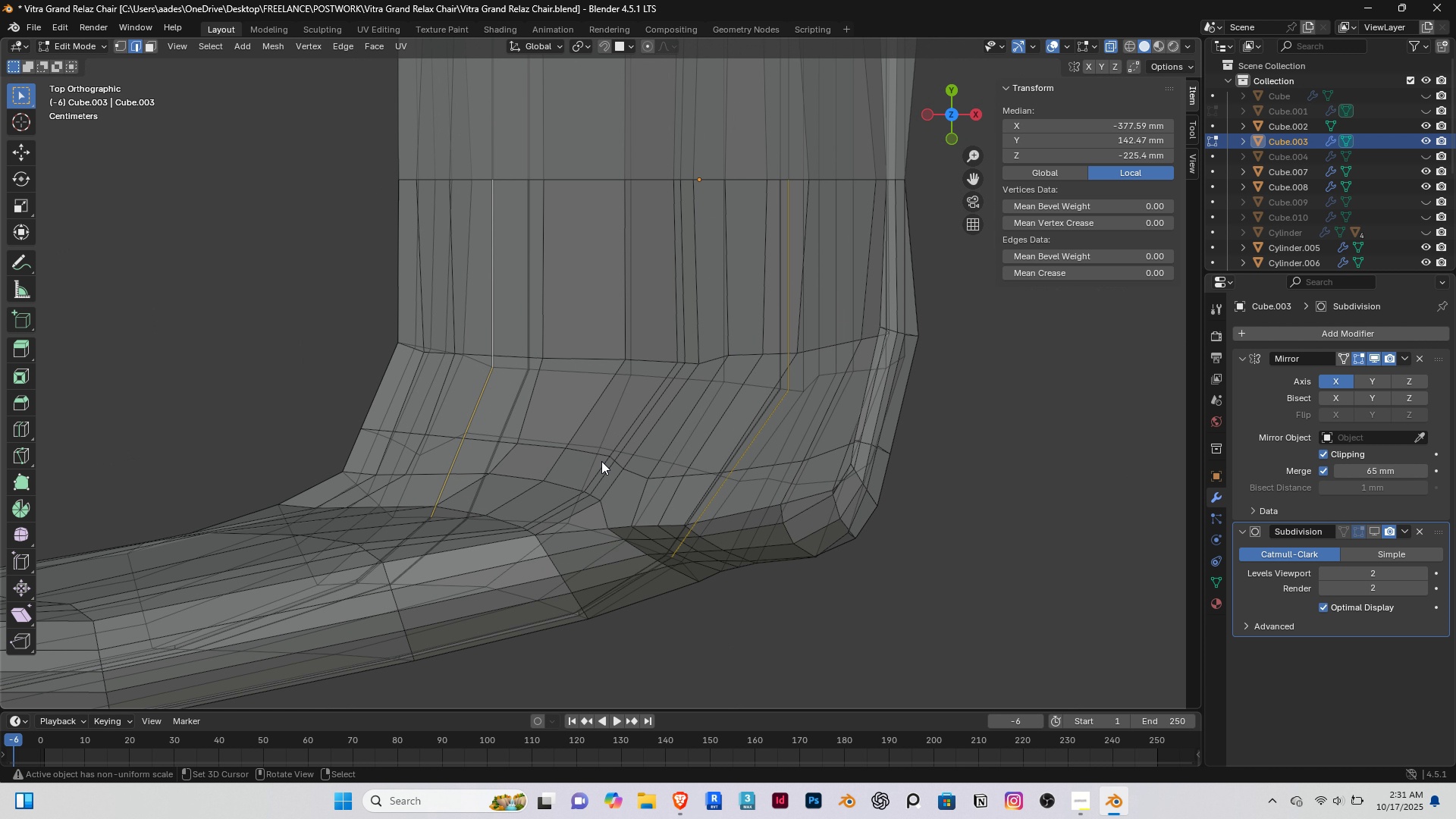 
scroll: coordinate [601, 461], scroll_direction: up, amount: 2.0
 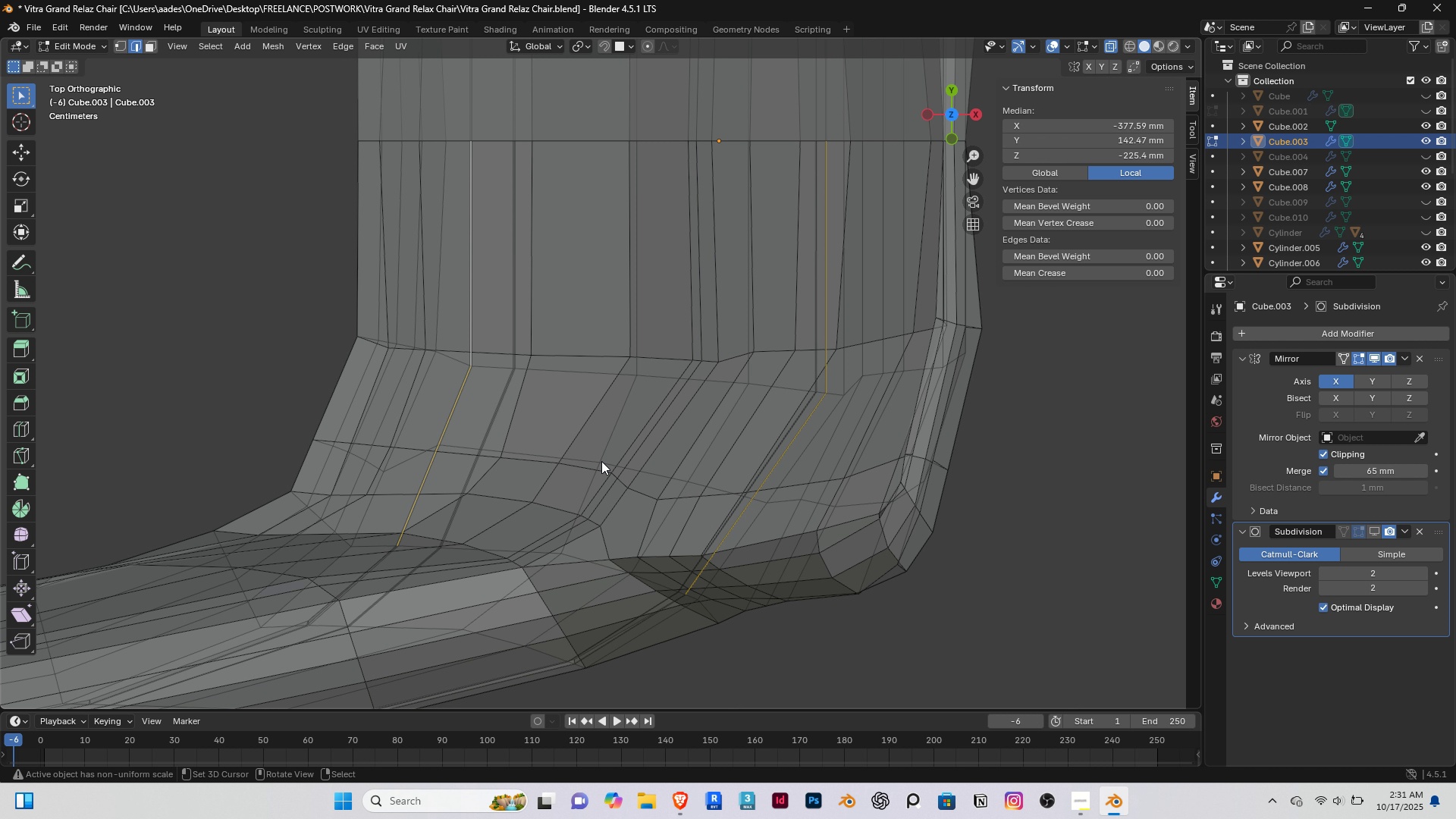 
hold_key(key=ShiftRight, duration=0.47)
 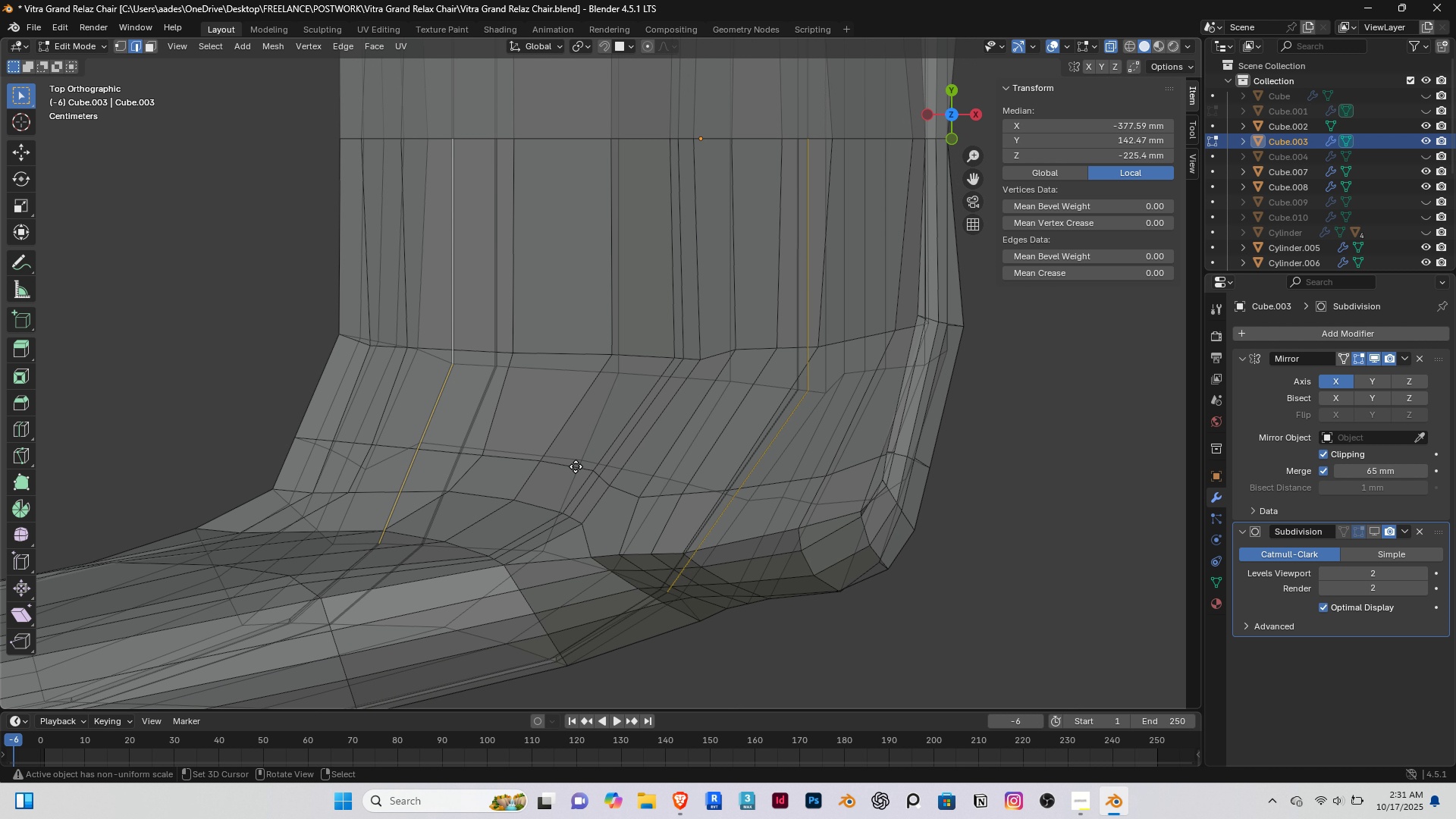 
type(gx)
 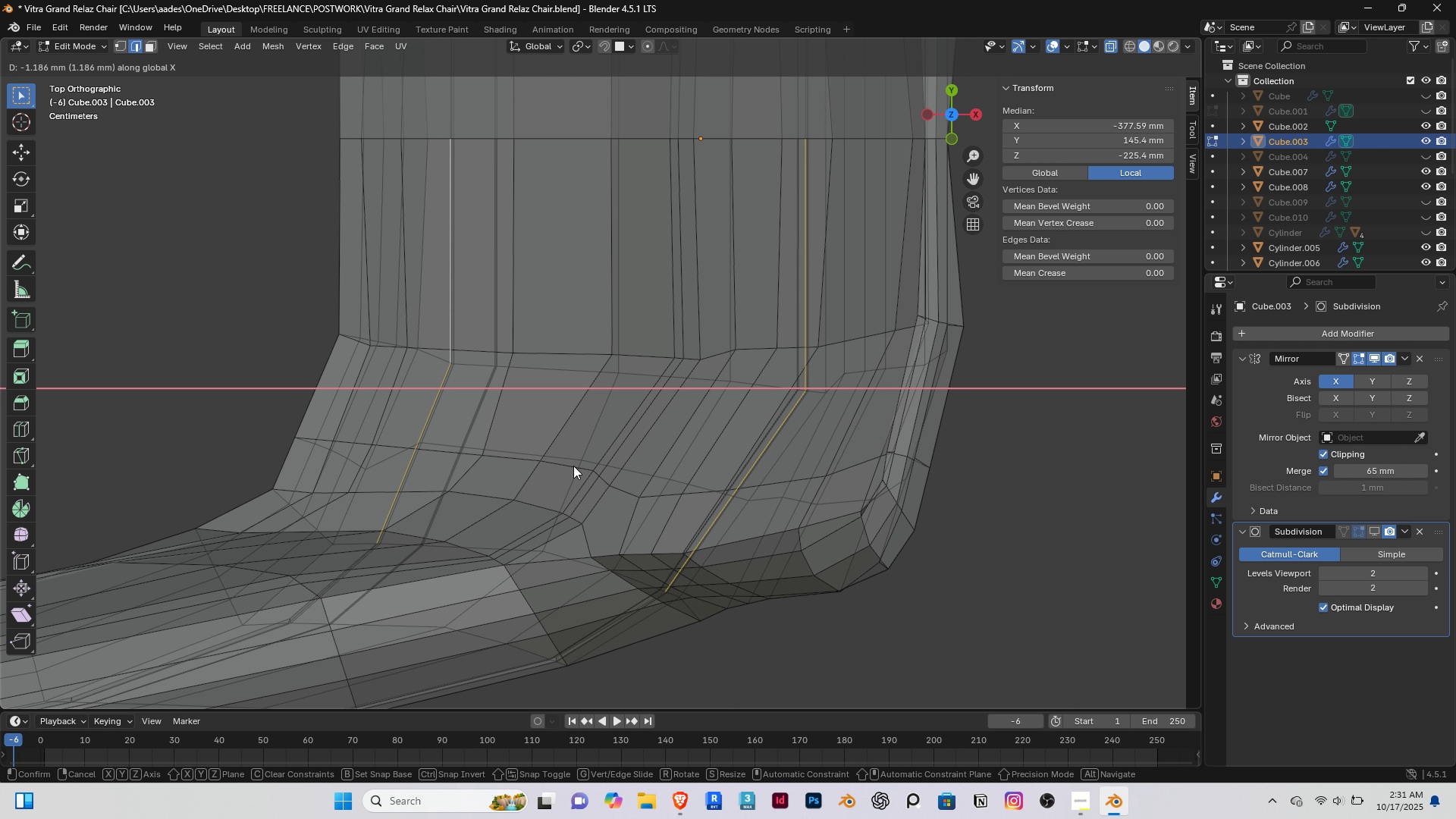 
left_click([573, 466])
 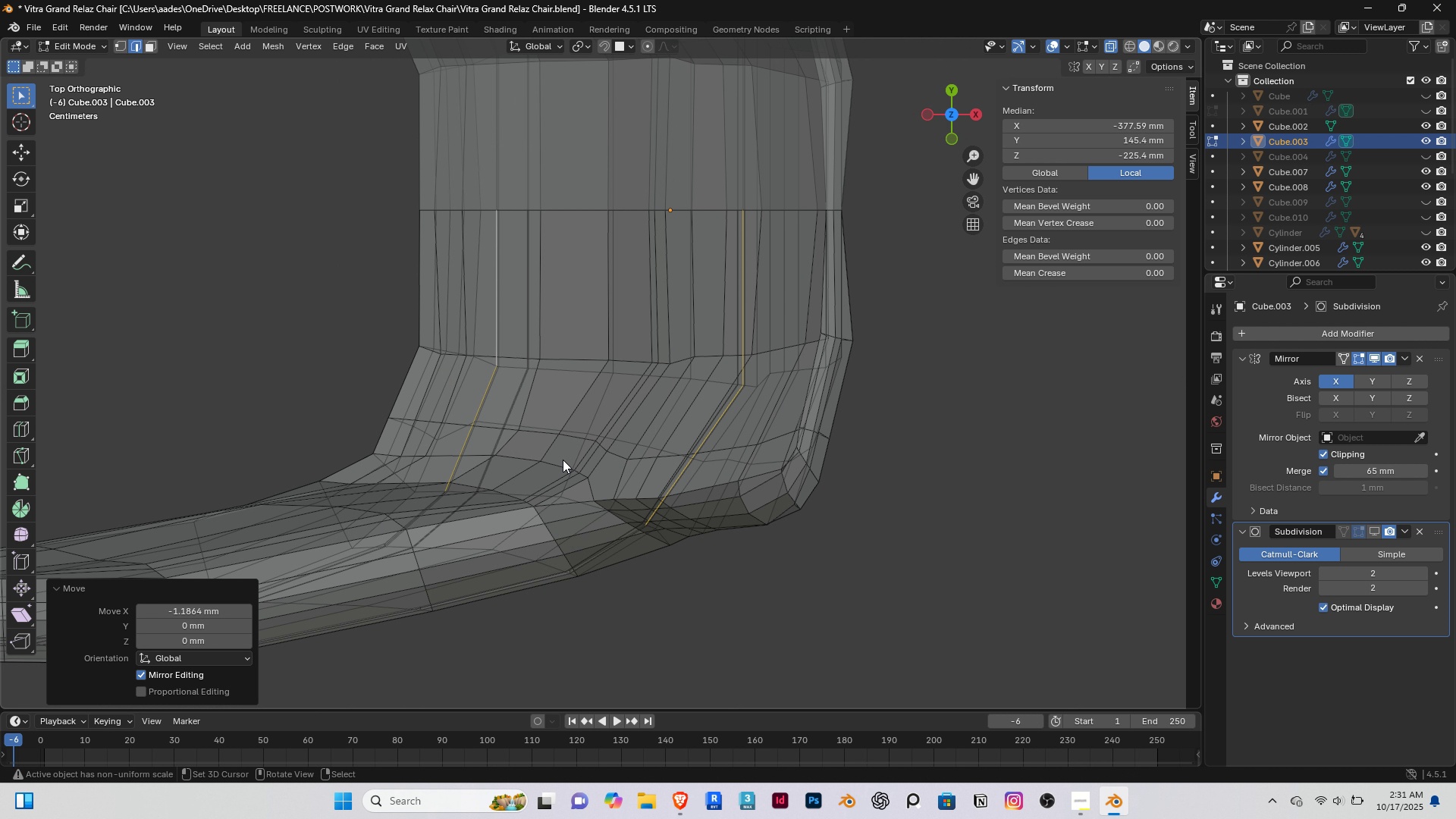 
scroll: coordinate [517, 400], scroll_direction: down, amount: 5.0
 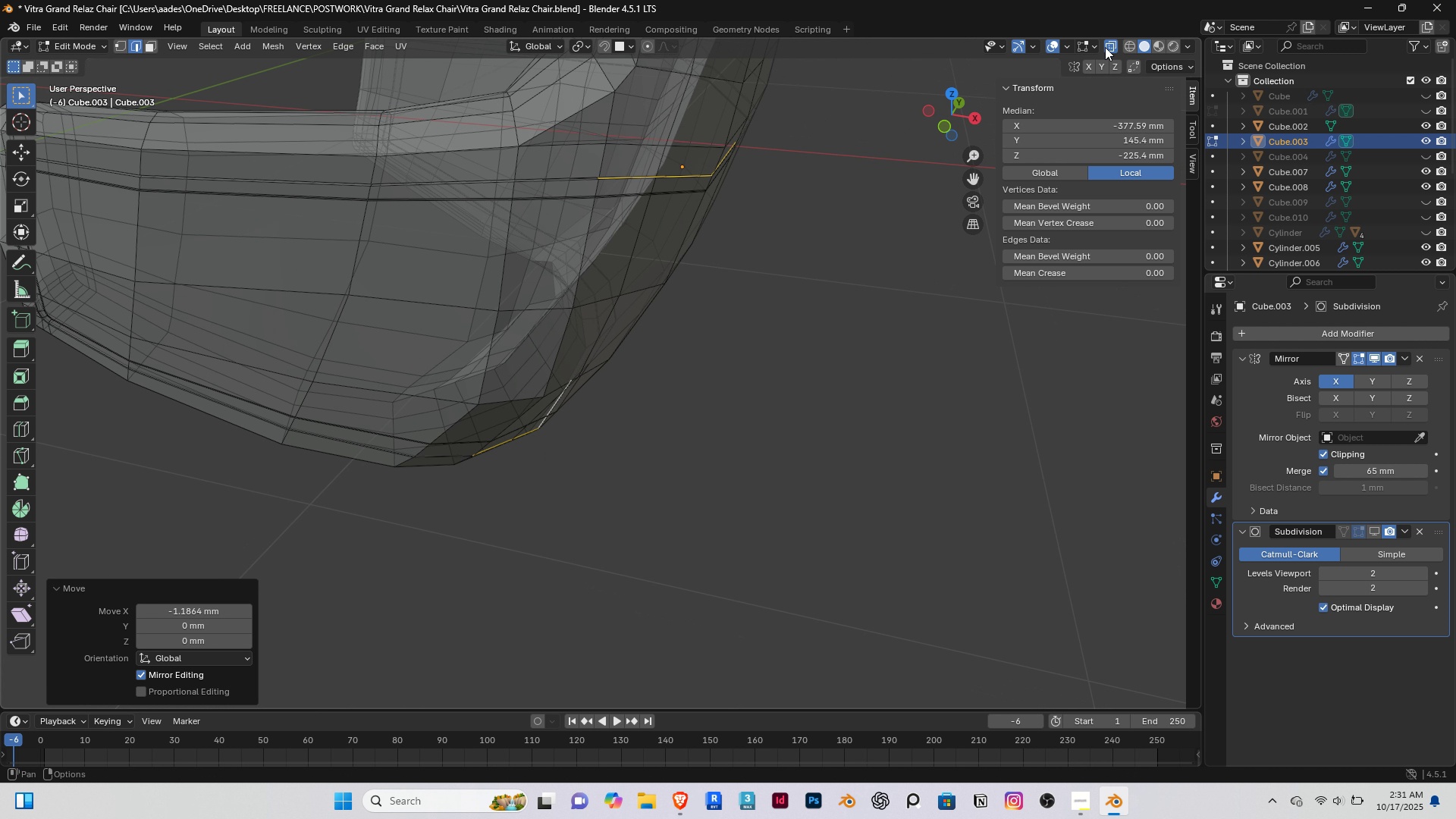 
left_click([1107, 46])
 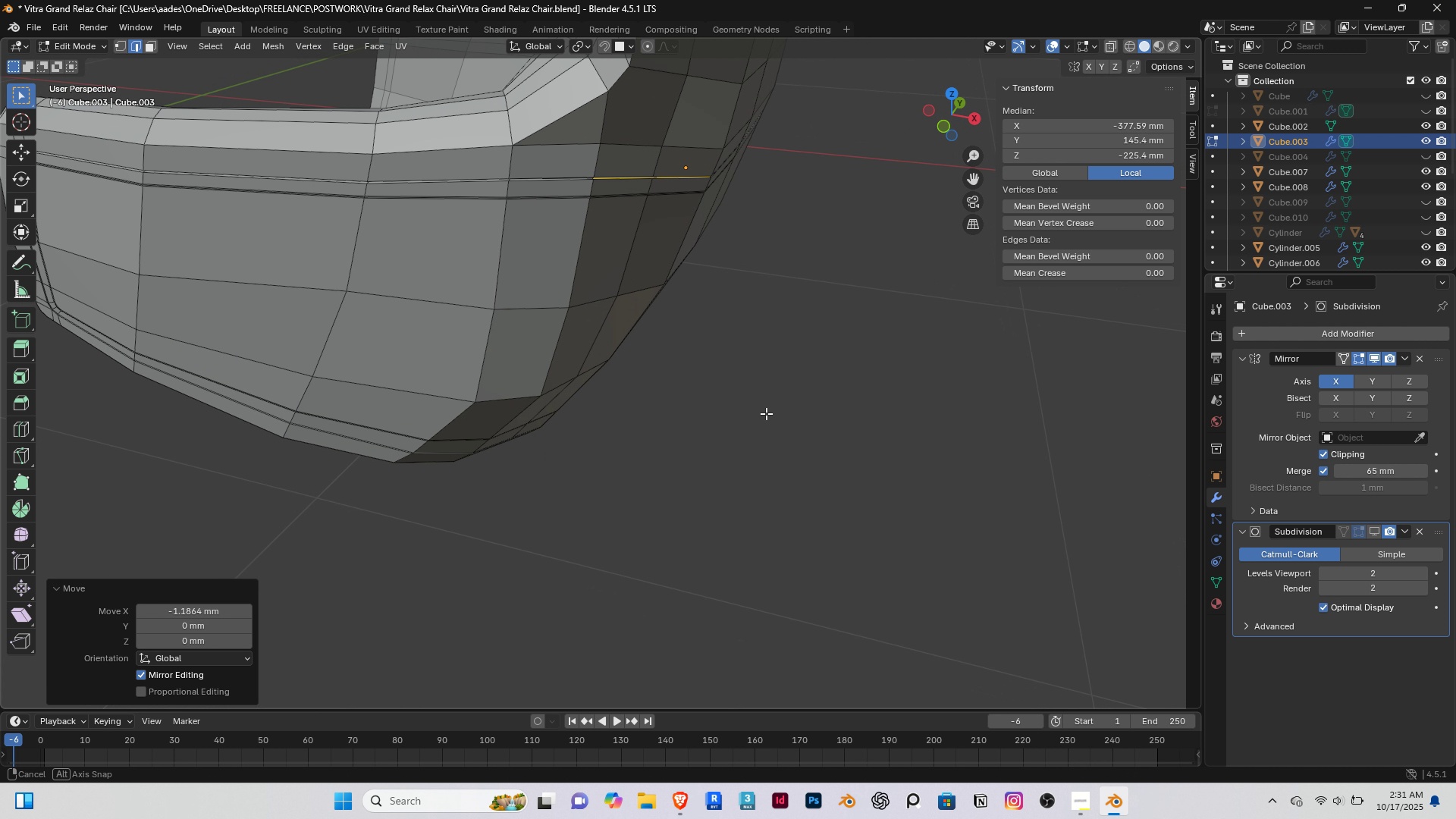 
hold_key(key=ShiftRight, duration=0.3)
 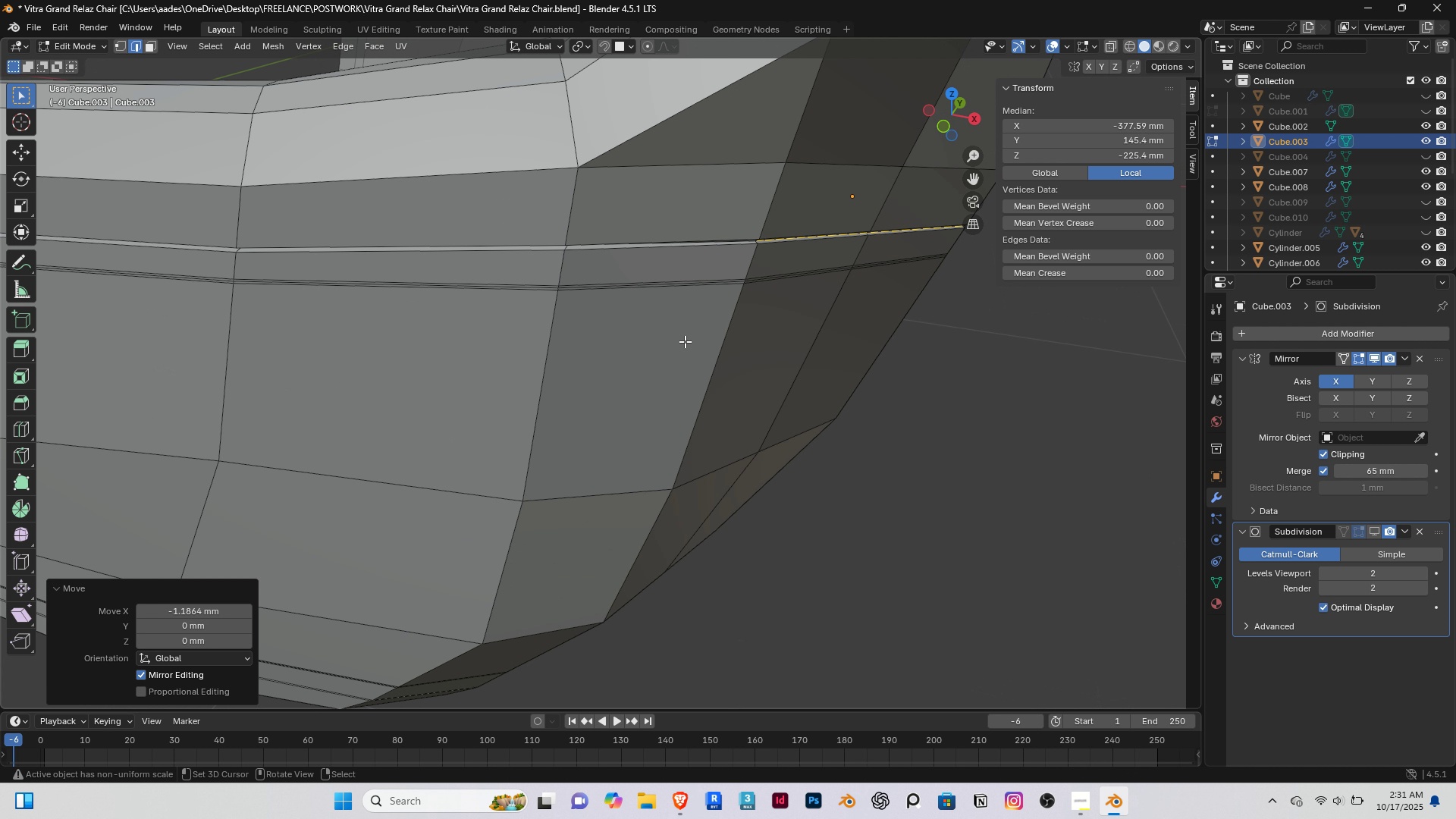 
scroll: coordinate [670, 316], scroll_direction: up, amount: 5.0
 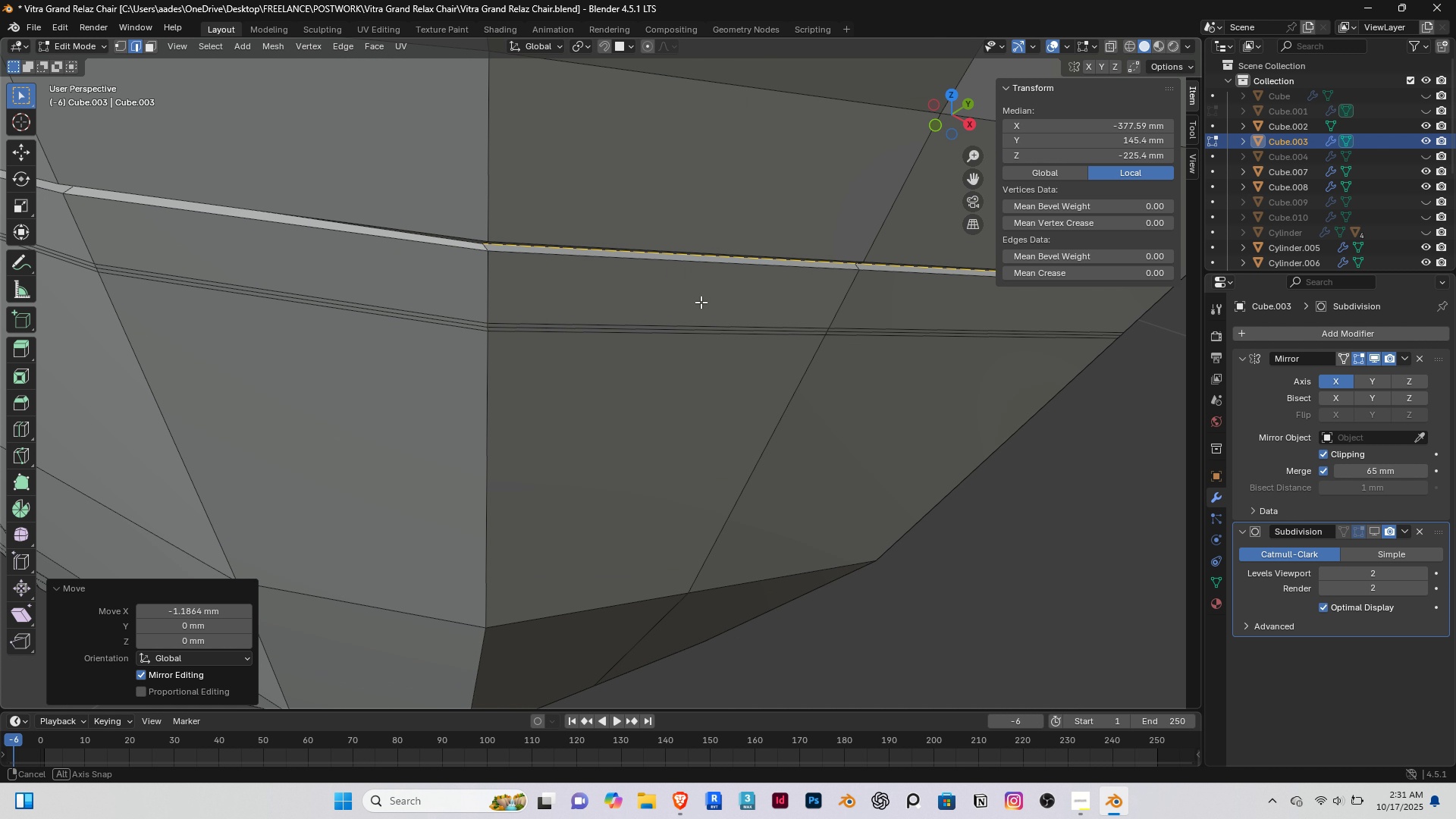 
scroll: coordinate [677, 458], scroll_direction: down, amount: 9.0
 